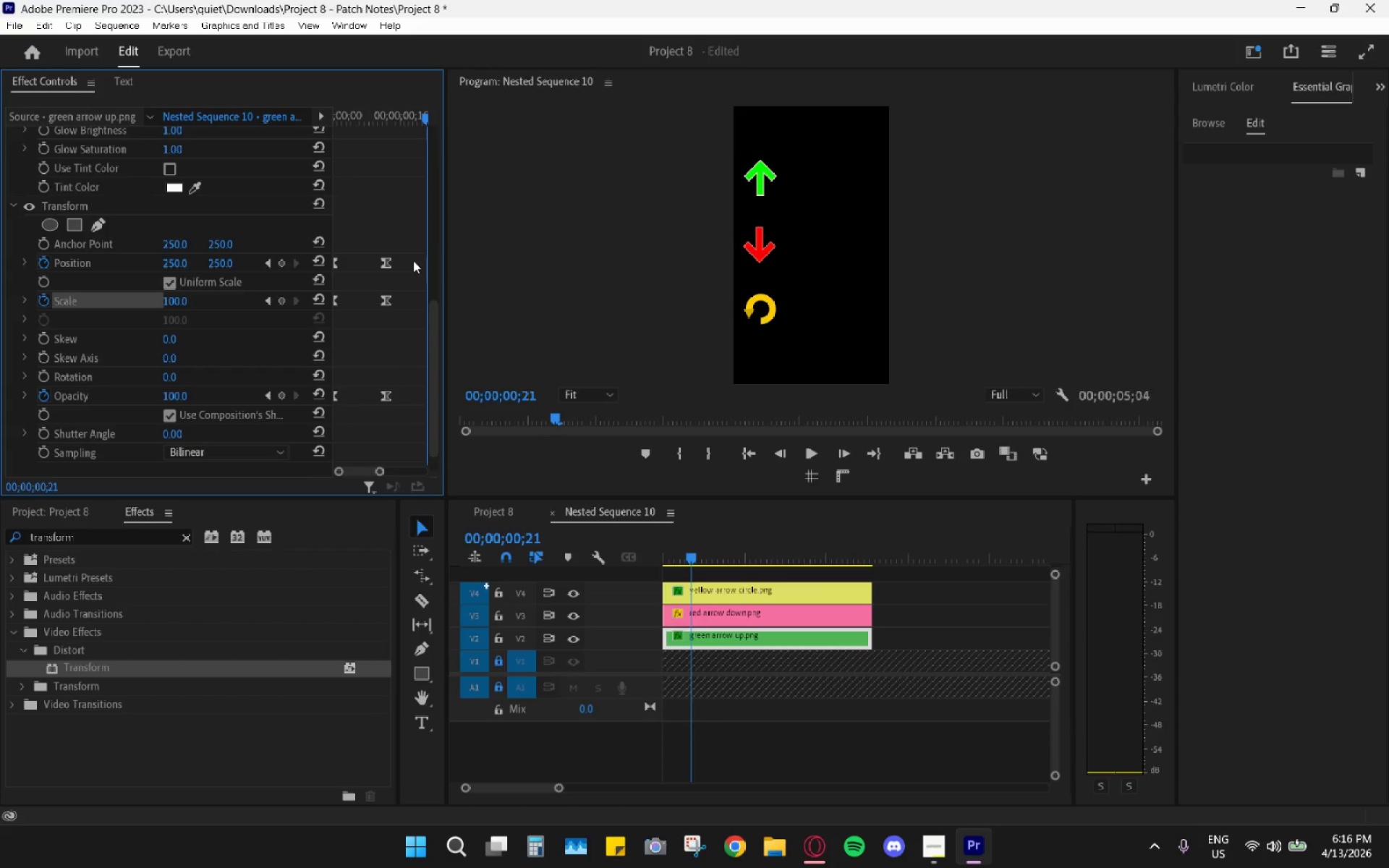 
key(Control+V)
 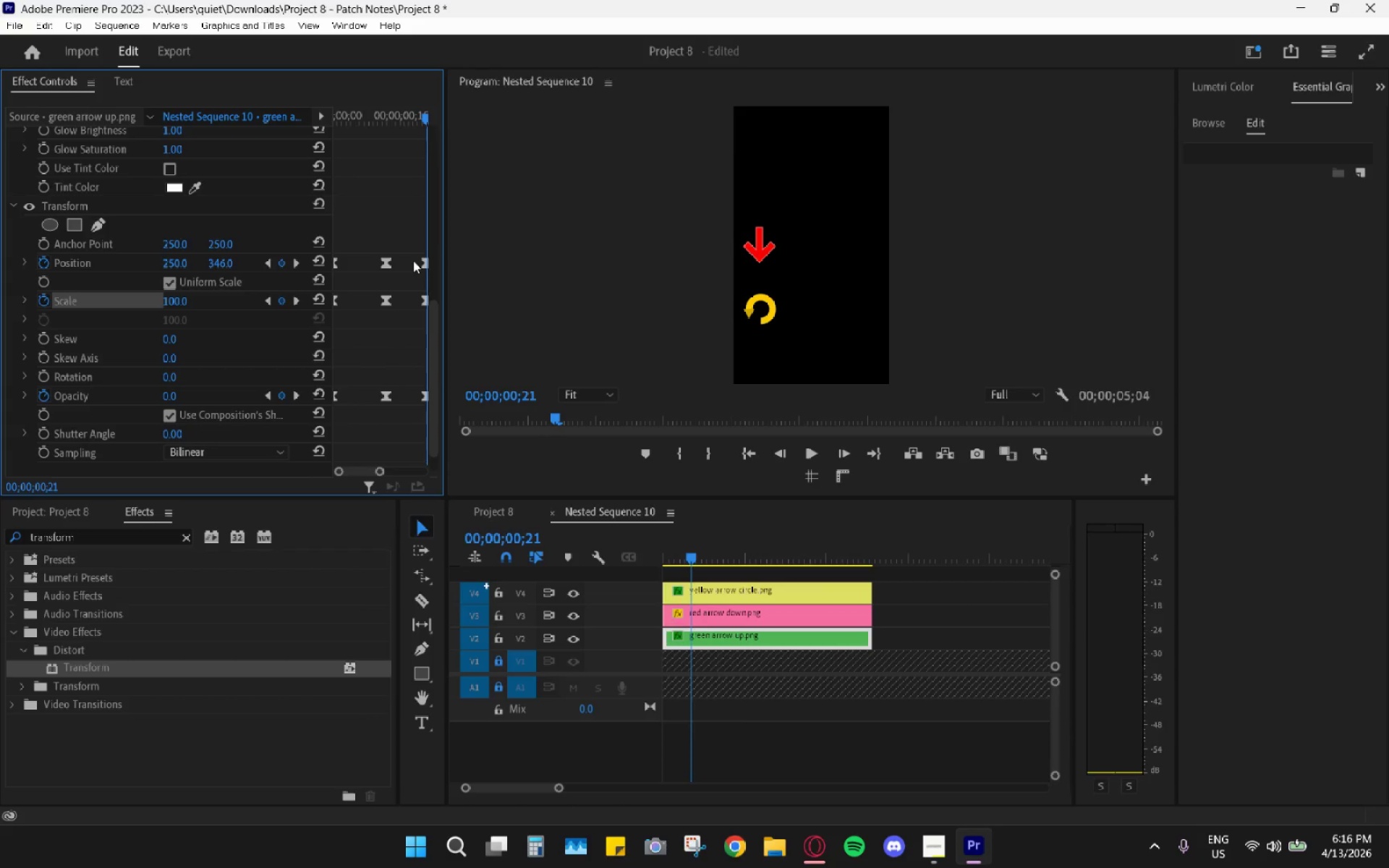 
scroll: coordinate [412, 260], scroll_direction: down, amount: 4.0
 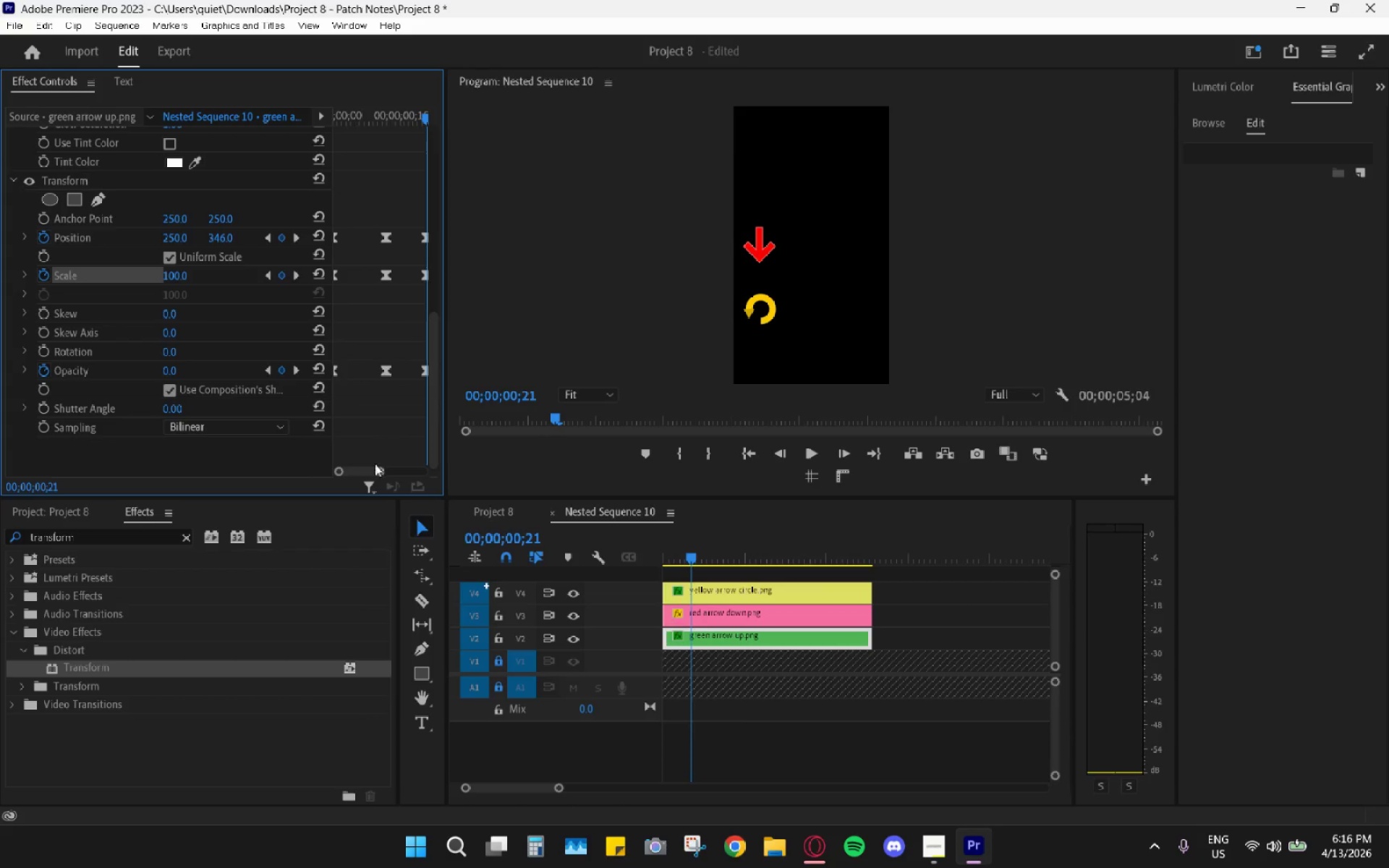 
left_click_drag(start_coordinate=[375, 468], to_coordinate=[388, 474])
 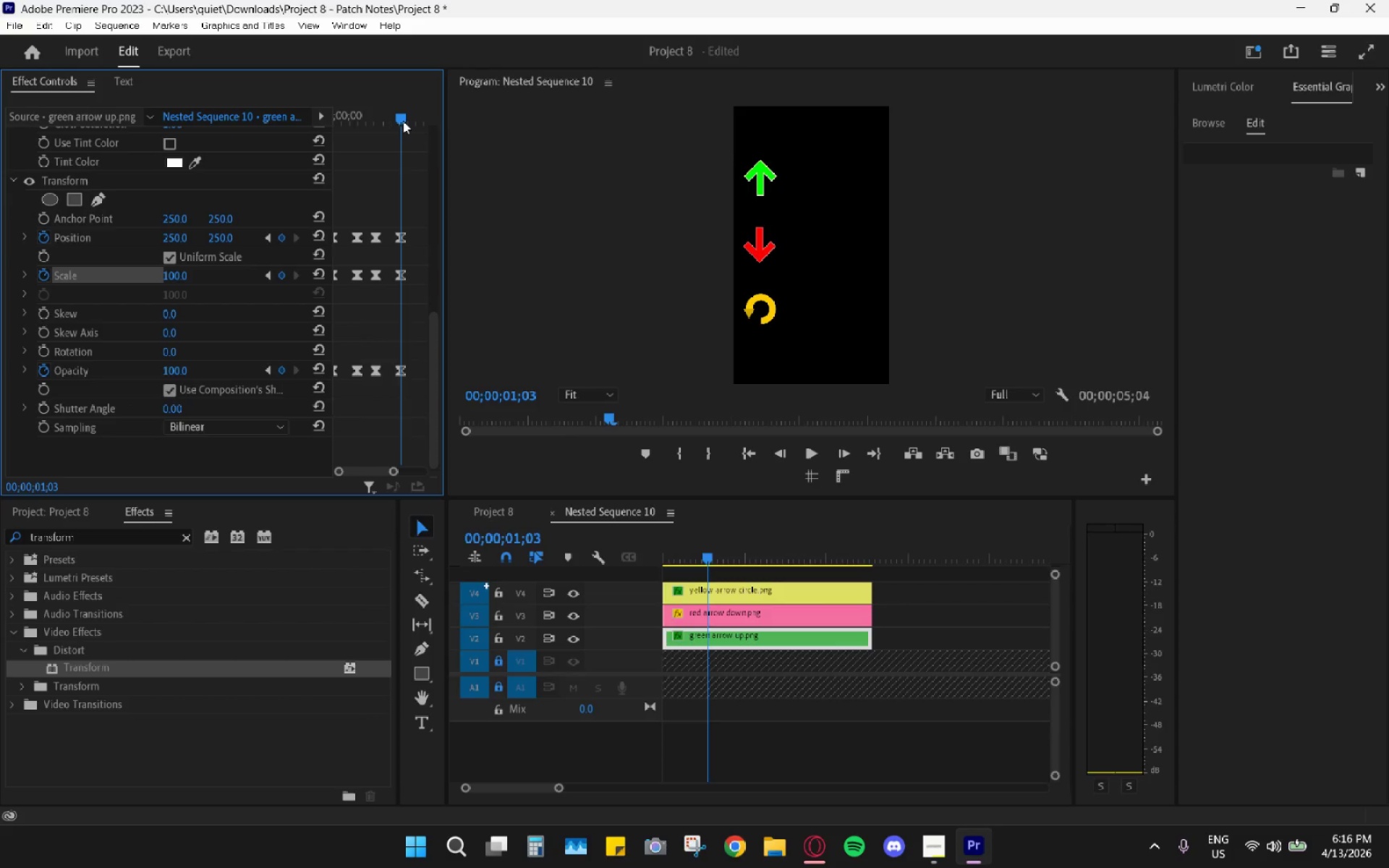 
left_click([403, 121])
 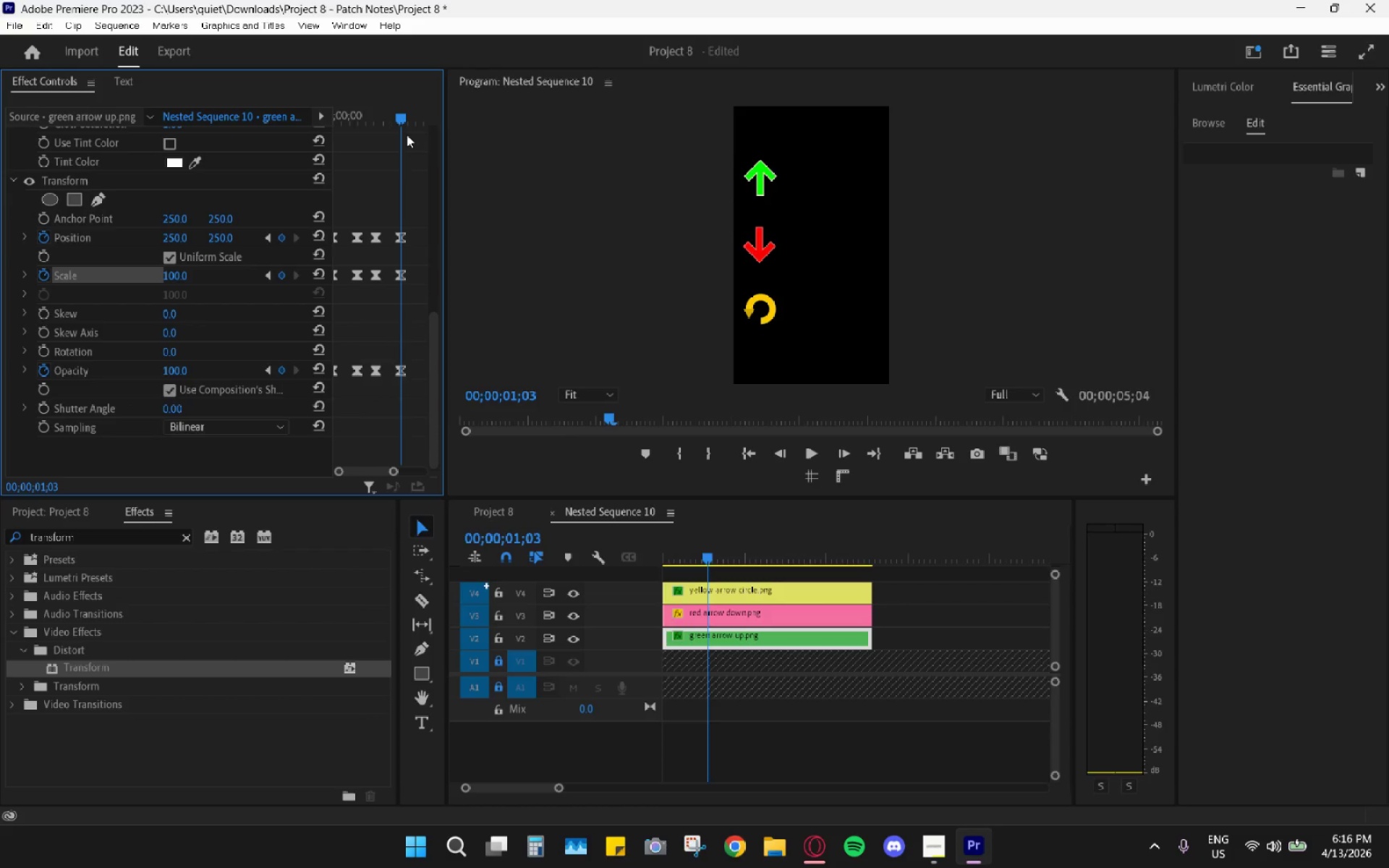 
key(Numpad0)
 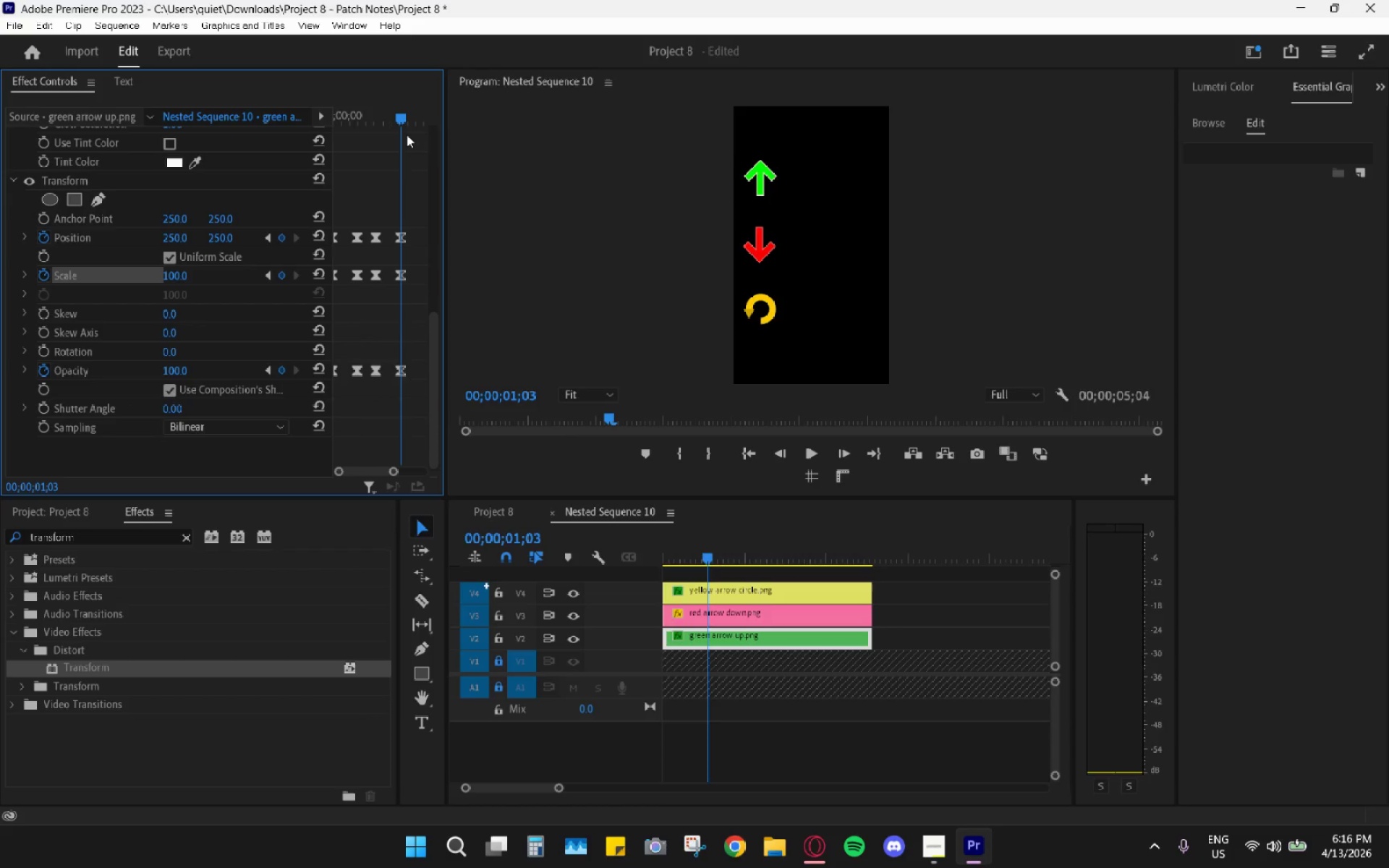 
key(ArrowRight)
 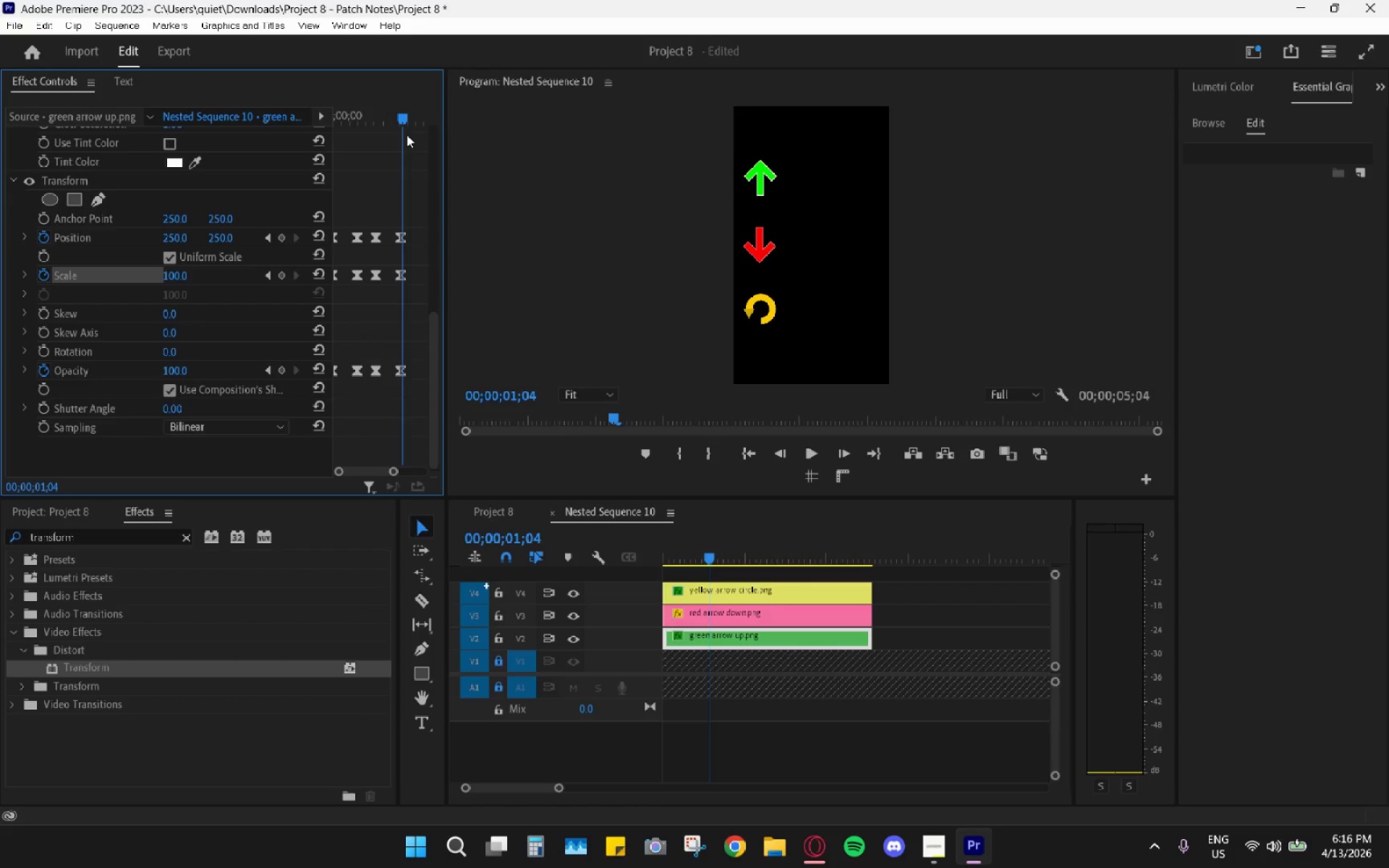 
key(ArrowRight)
 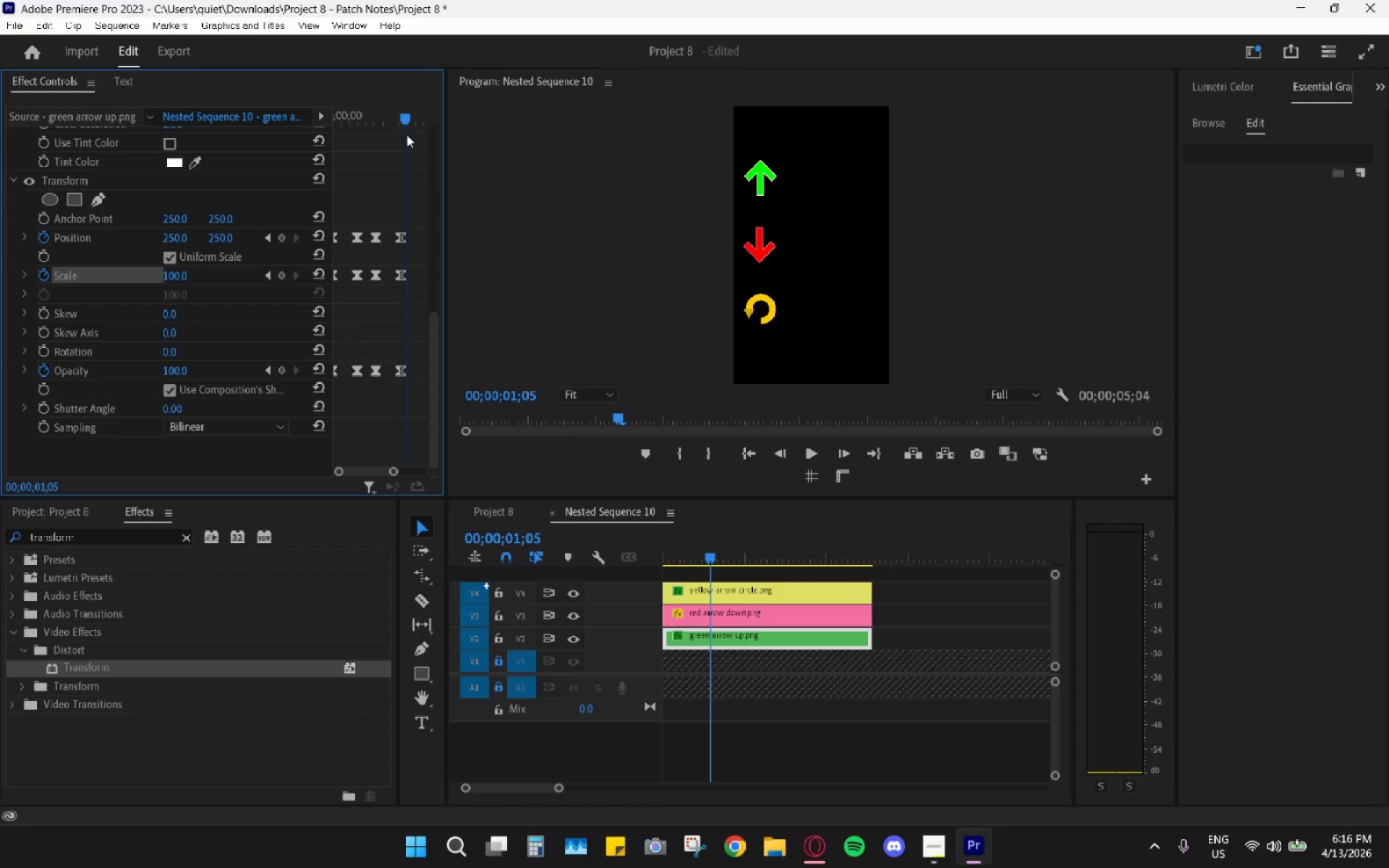 
key(ArrowRight)
 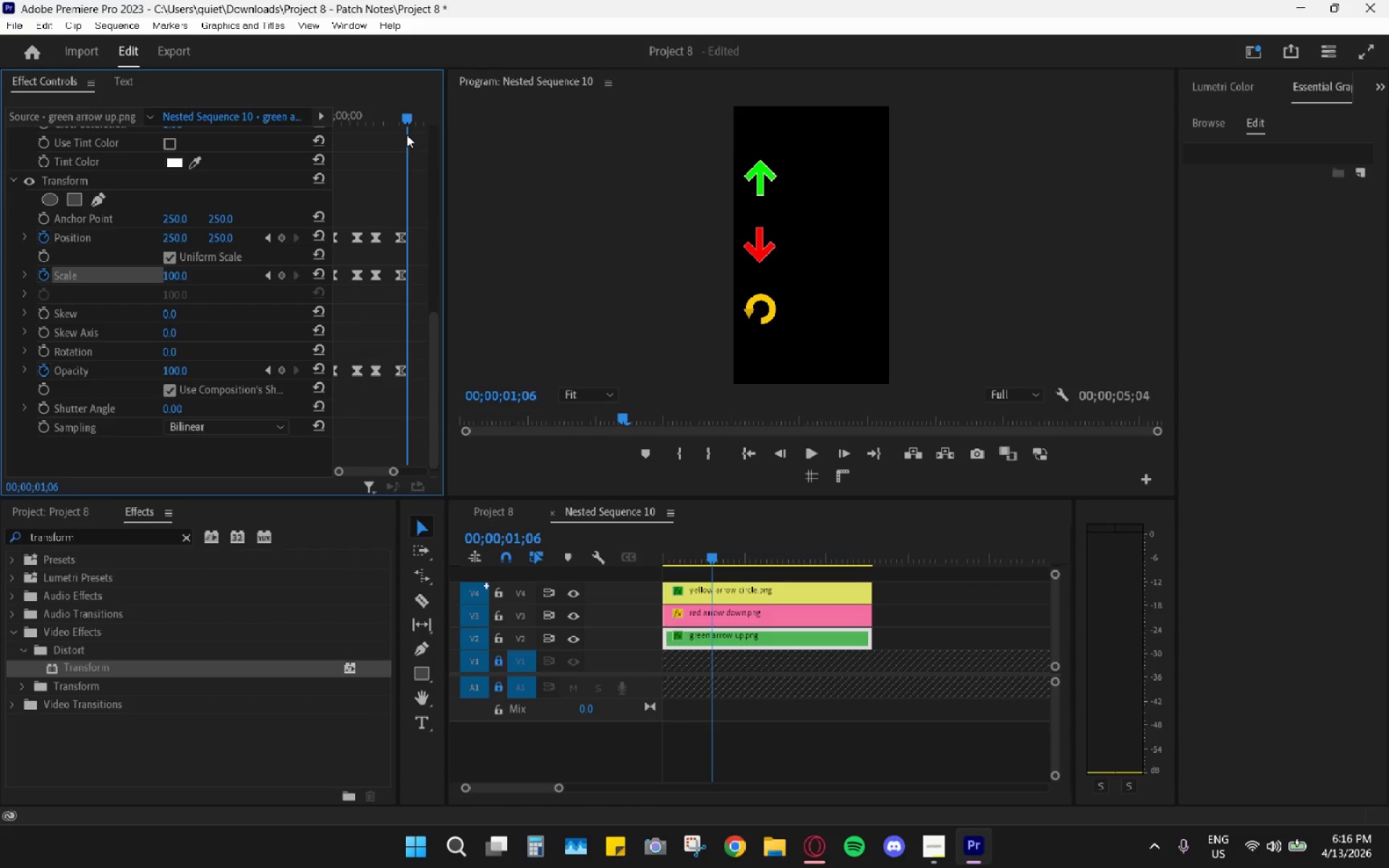 
key(ArrowLeft)
 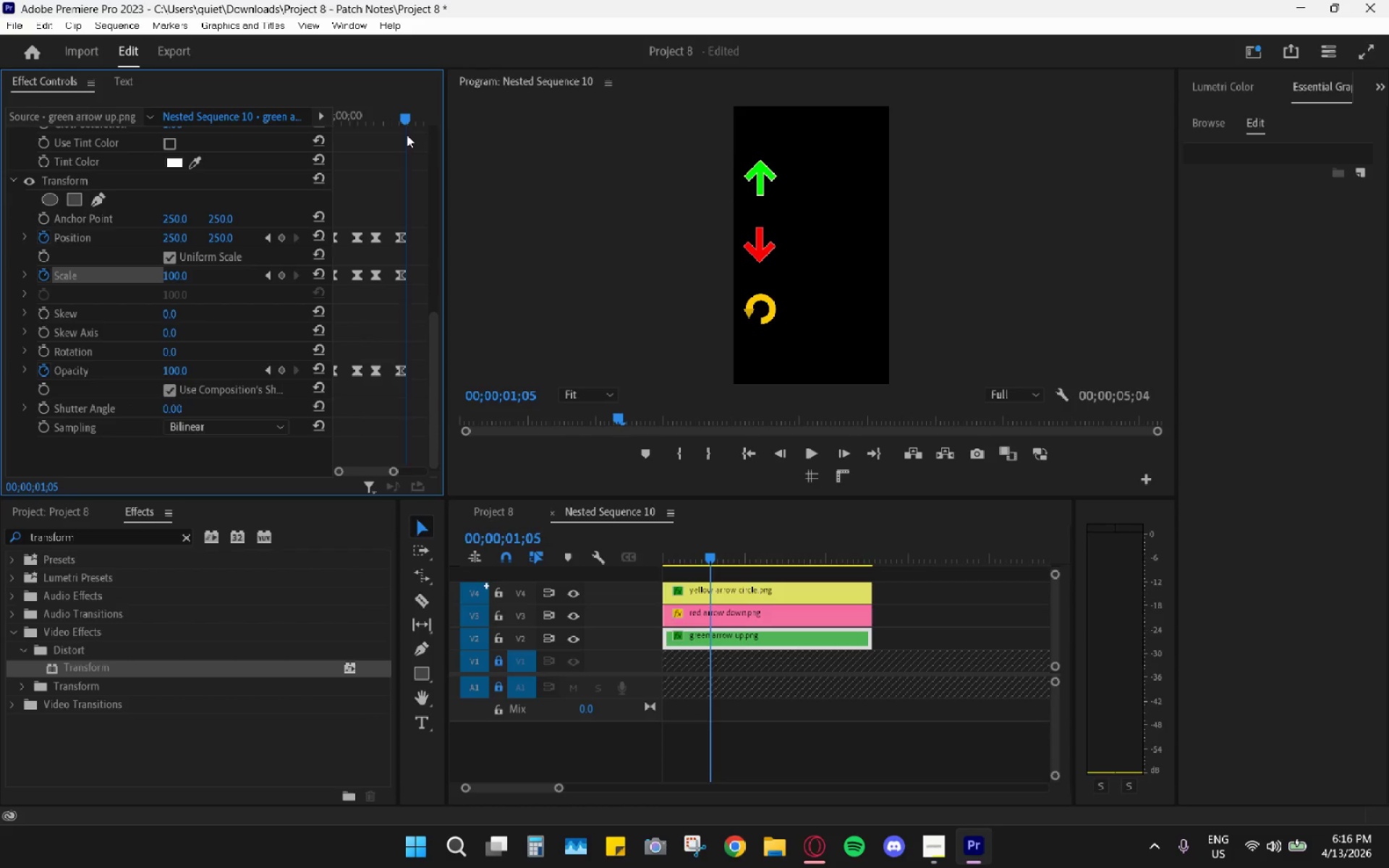 
key(ArrowLeft)
 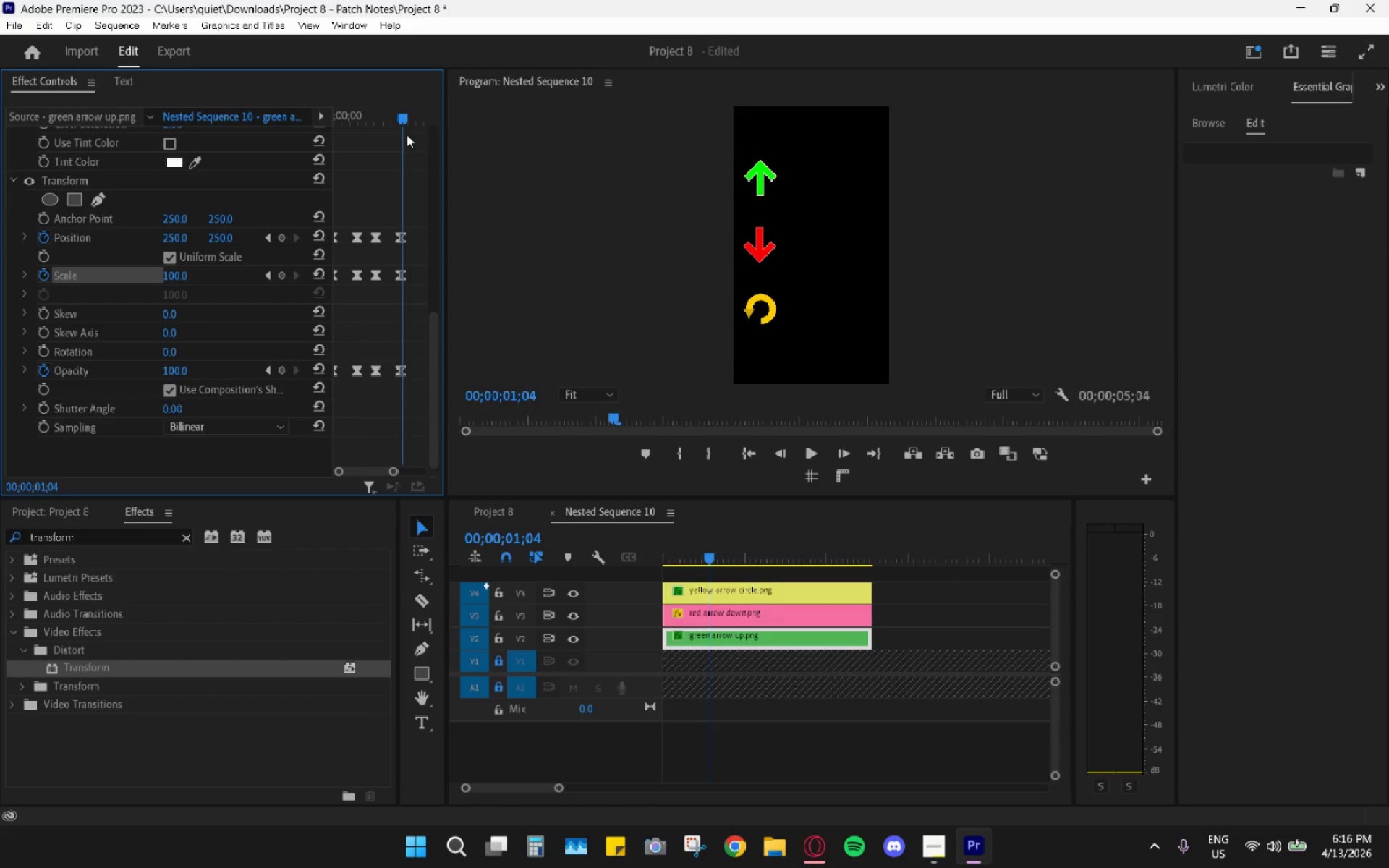 
key(ArrowLeft)
 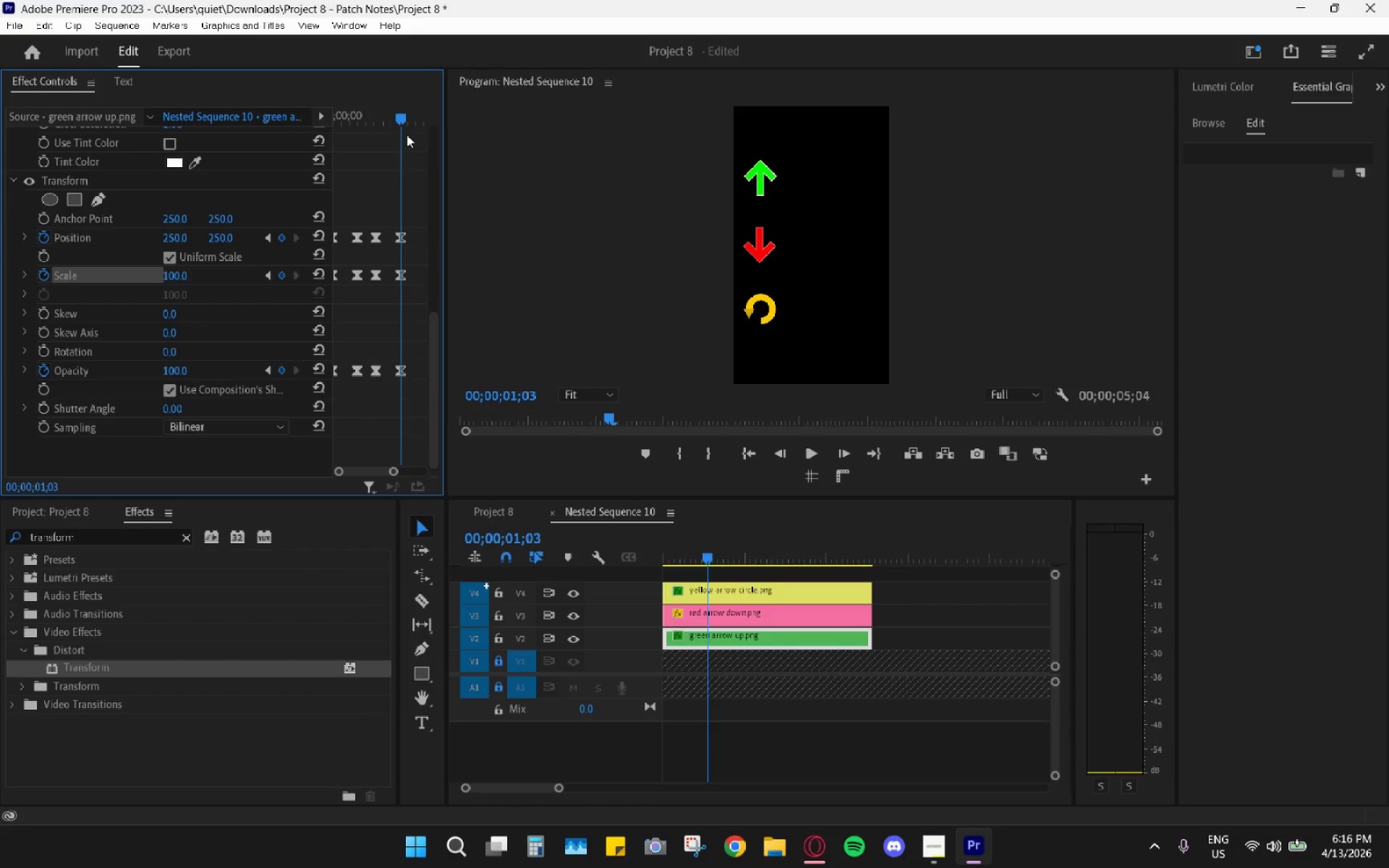 
key(ArrowRight)
 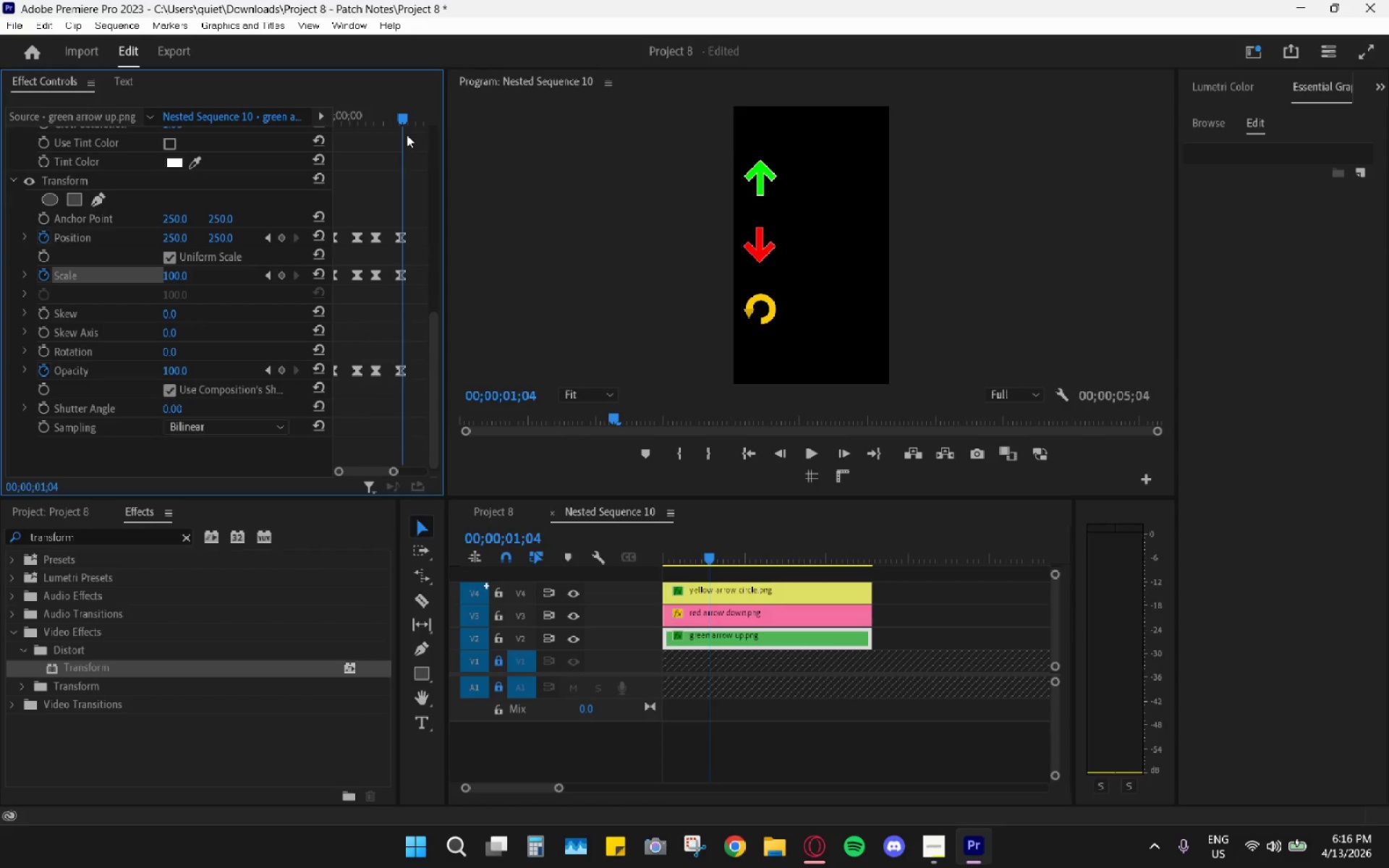 
key(ArrowRight)
 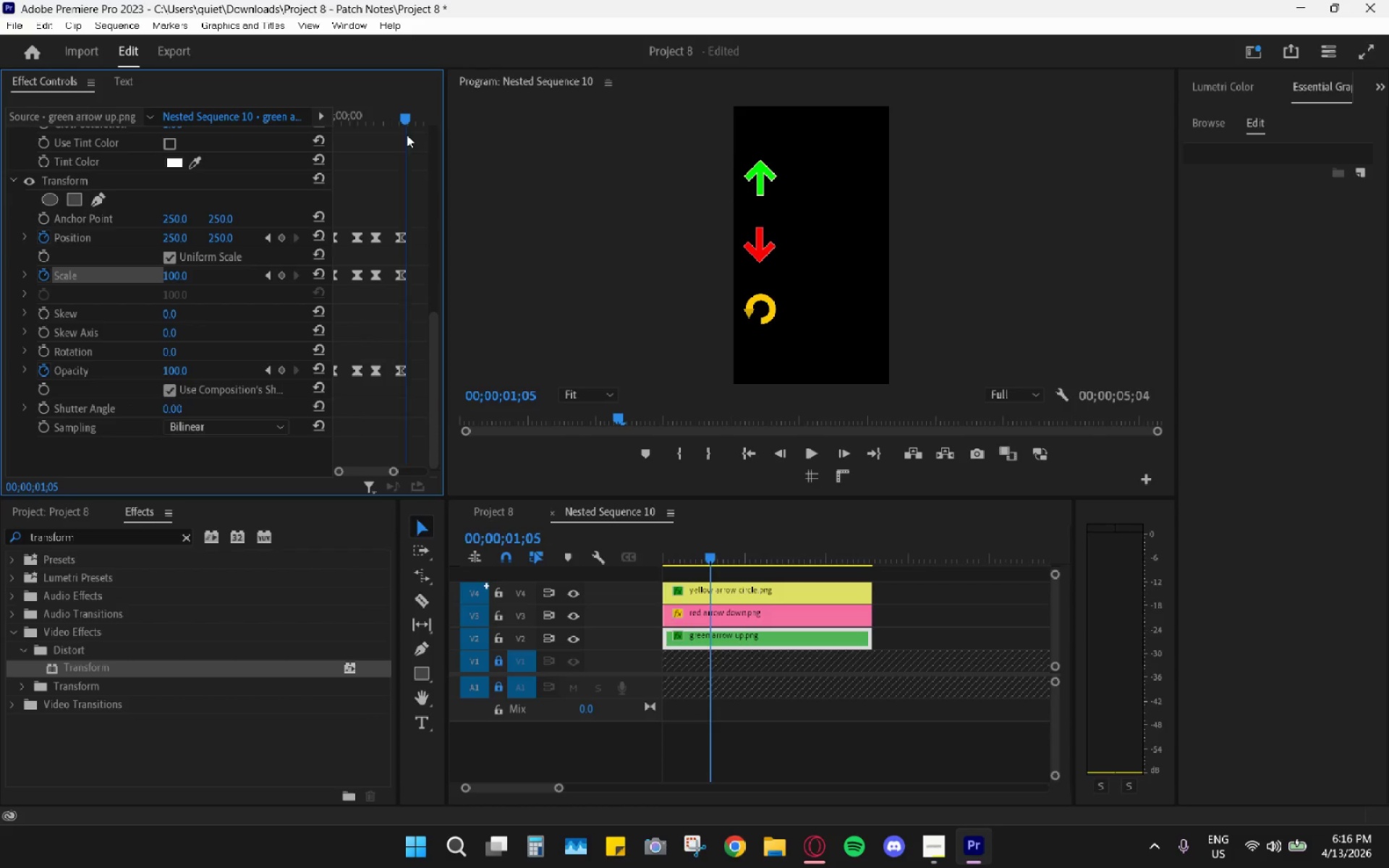 
key(ArrowRight)
 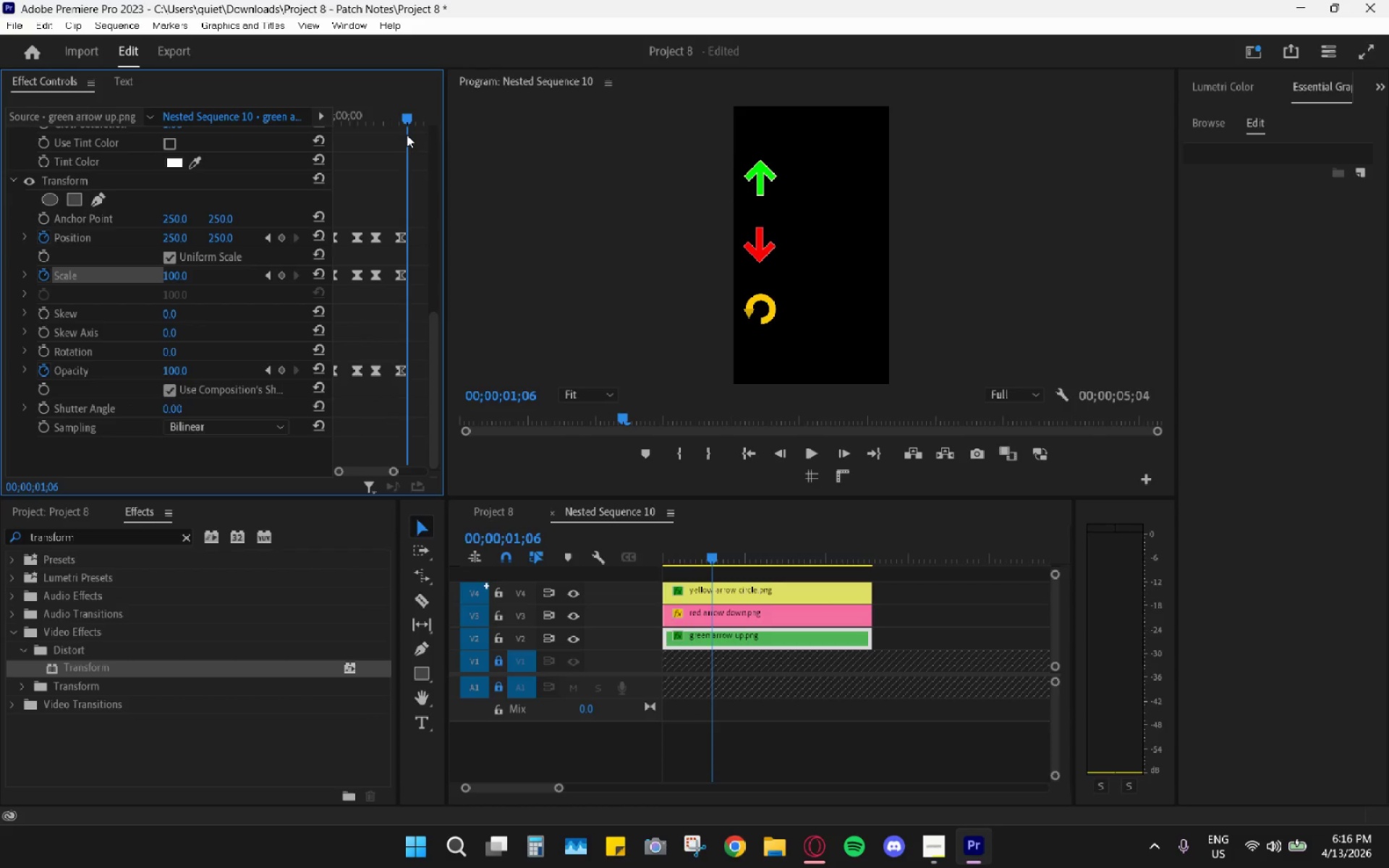 
key(ArrowRight)
 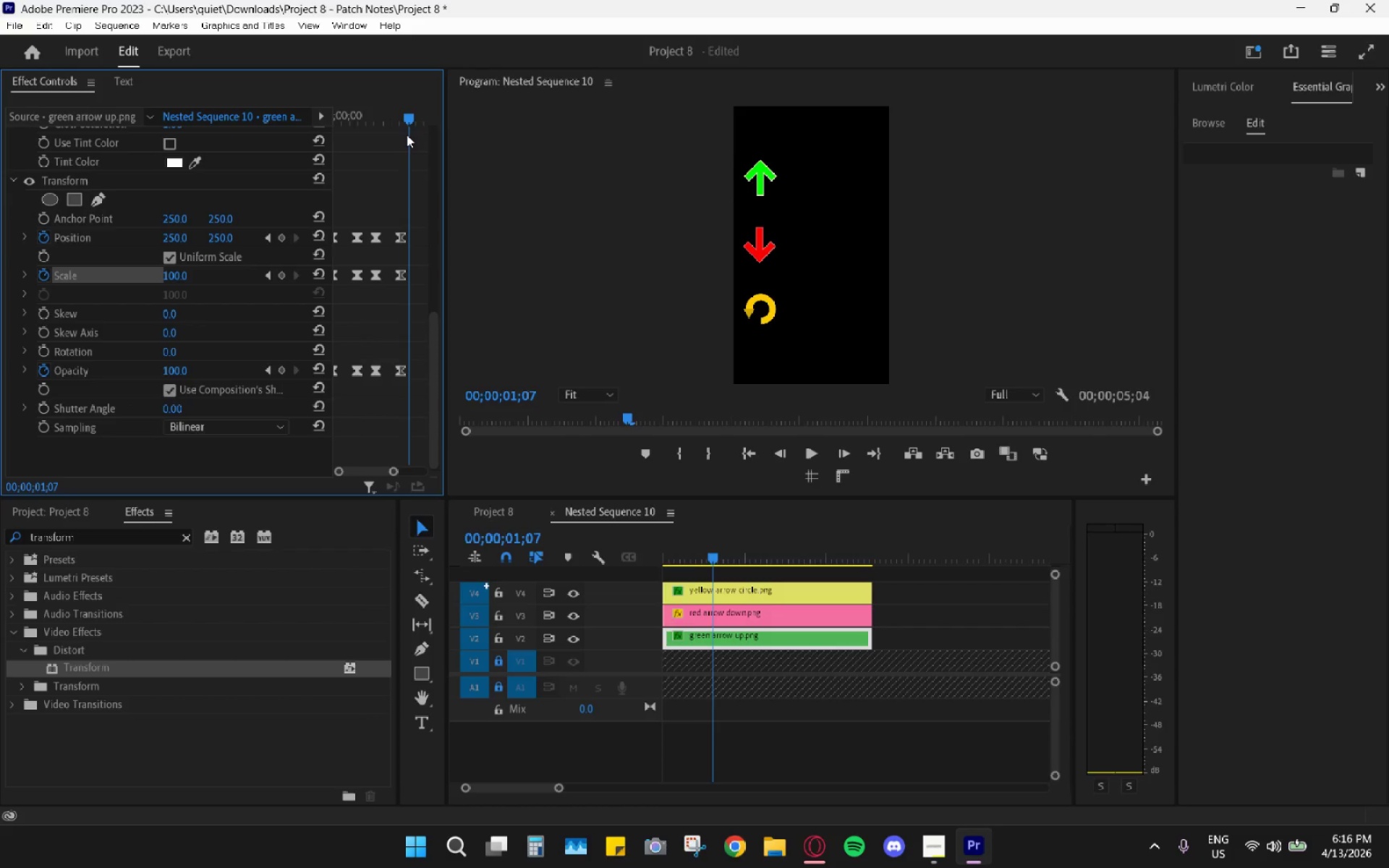 
key(ArrowRight)
 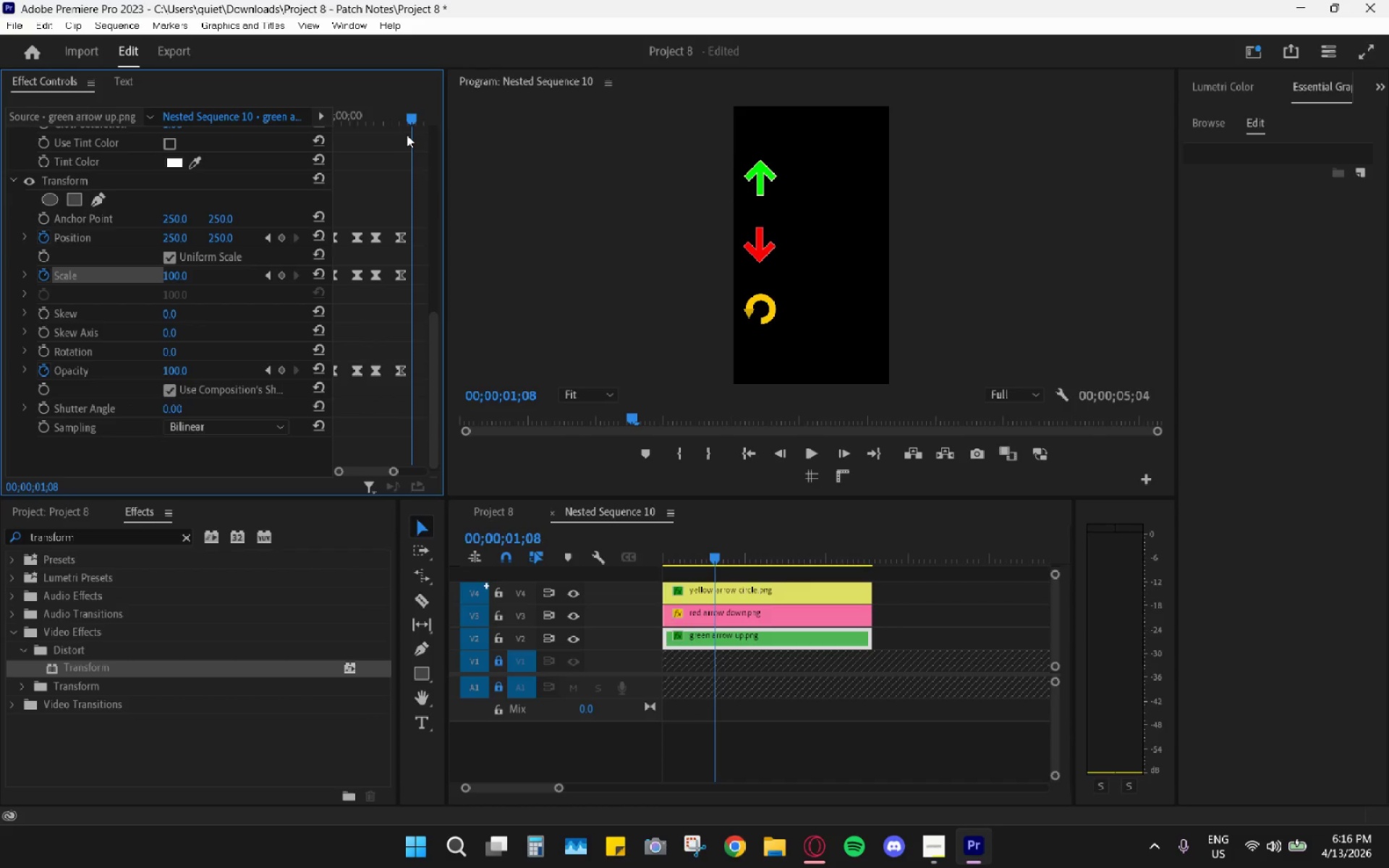 
key(ArrowRight)
 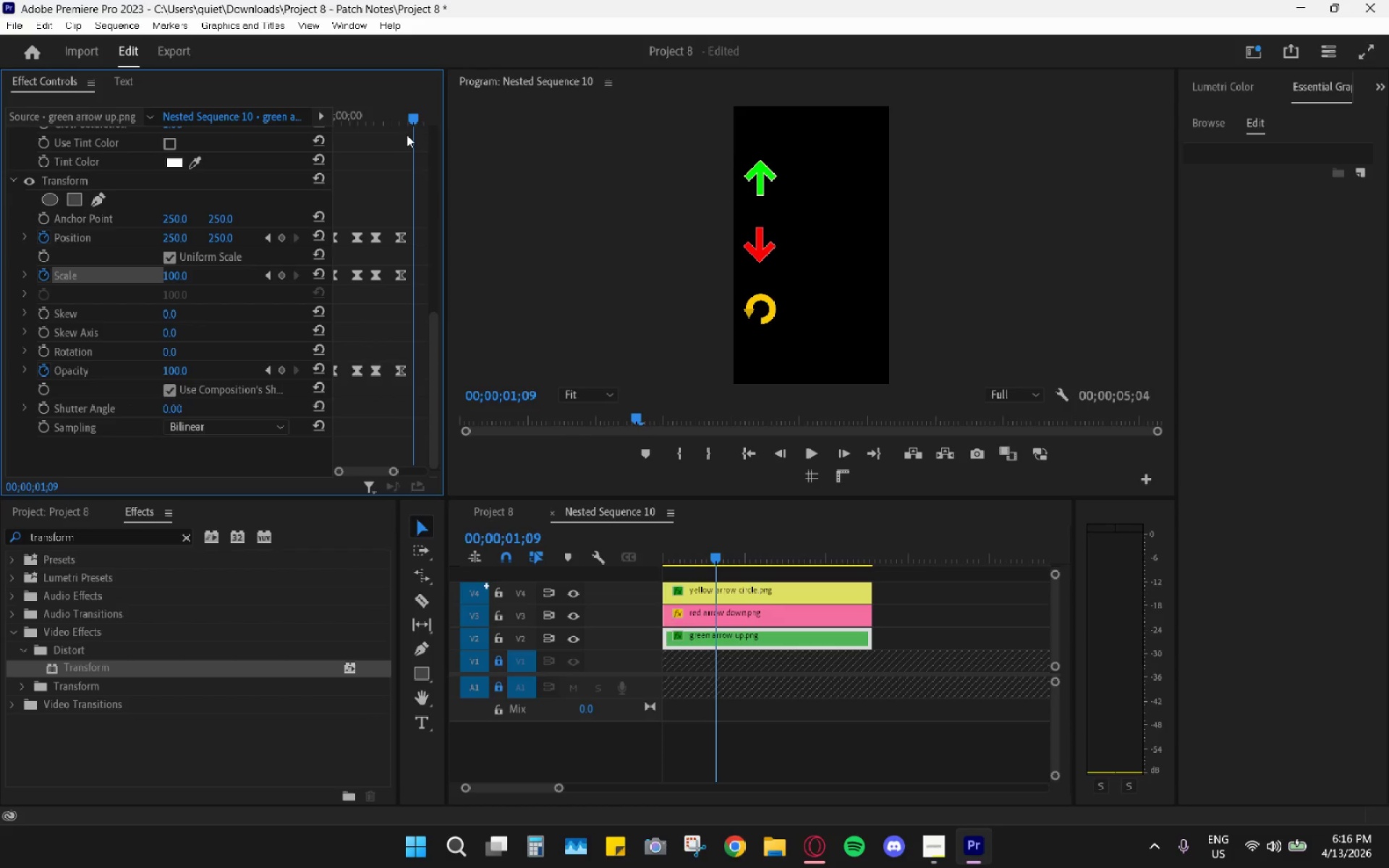 
key(ArrowRight)
 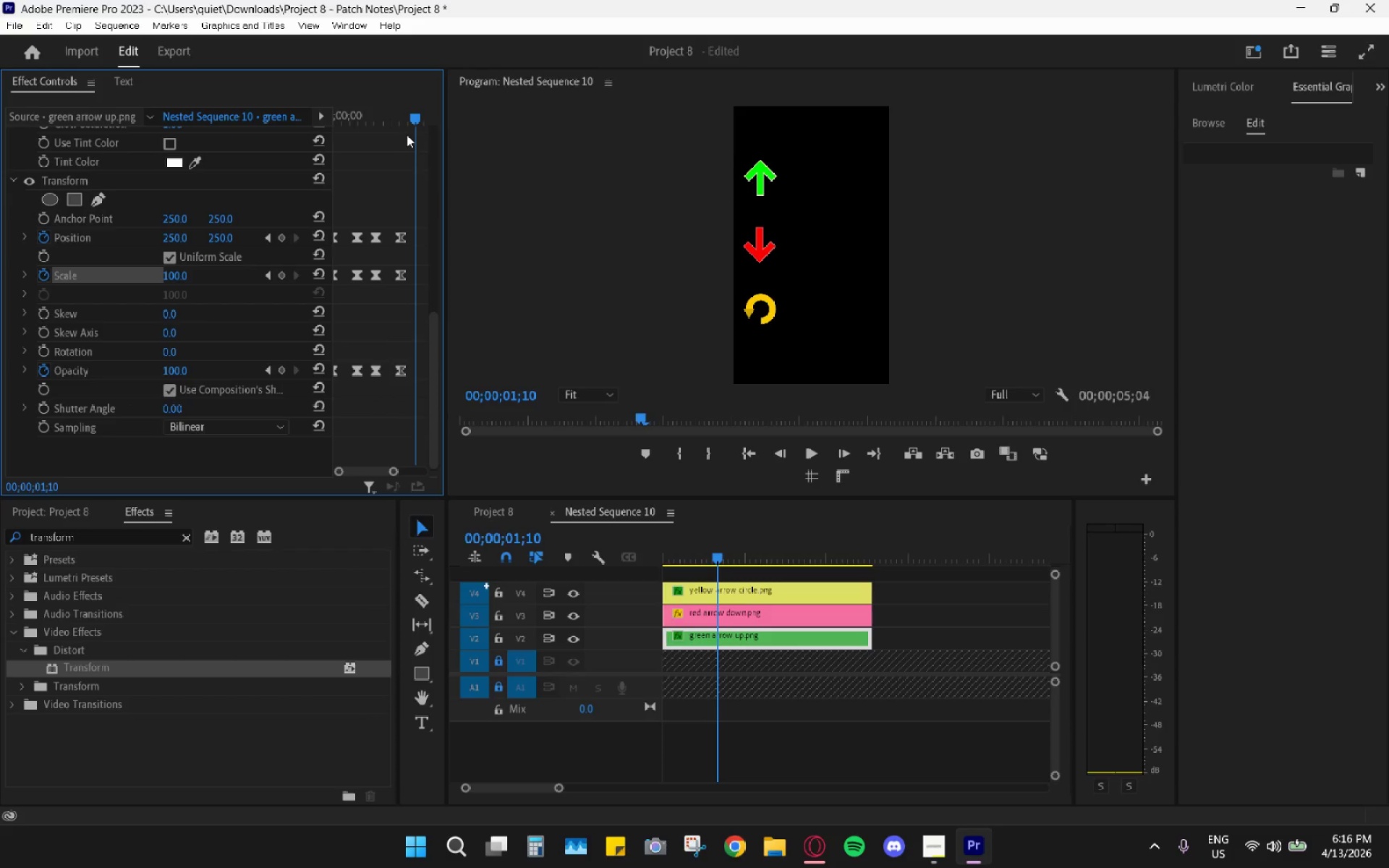 
key(ArrowRight)
 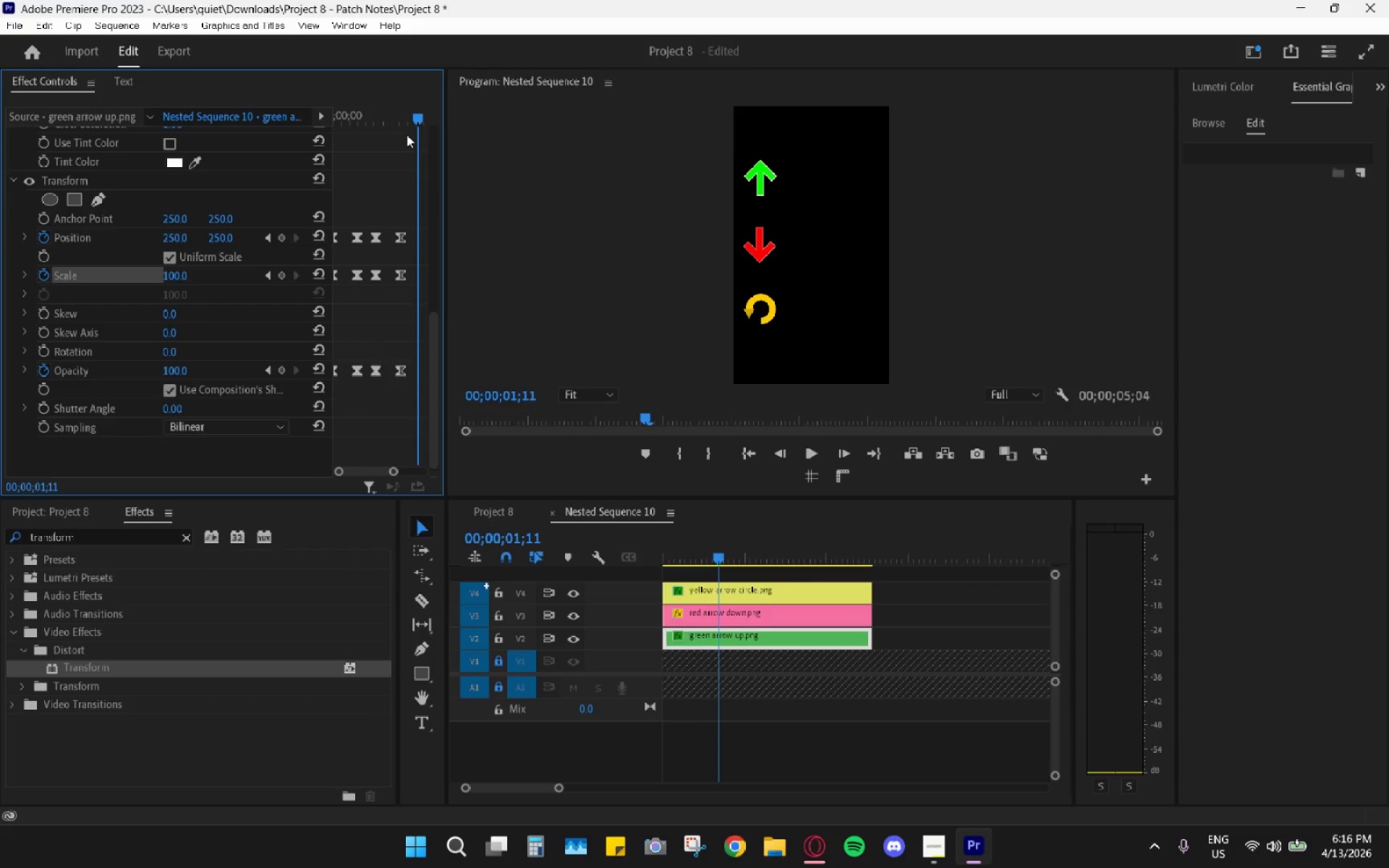 
key(ArrowRight)
 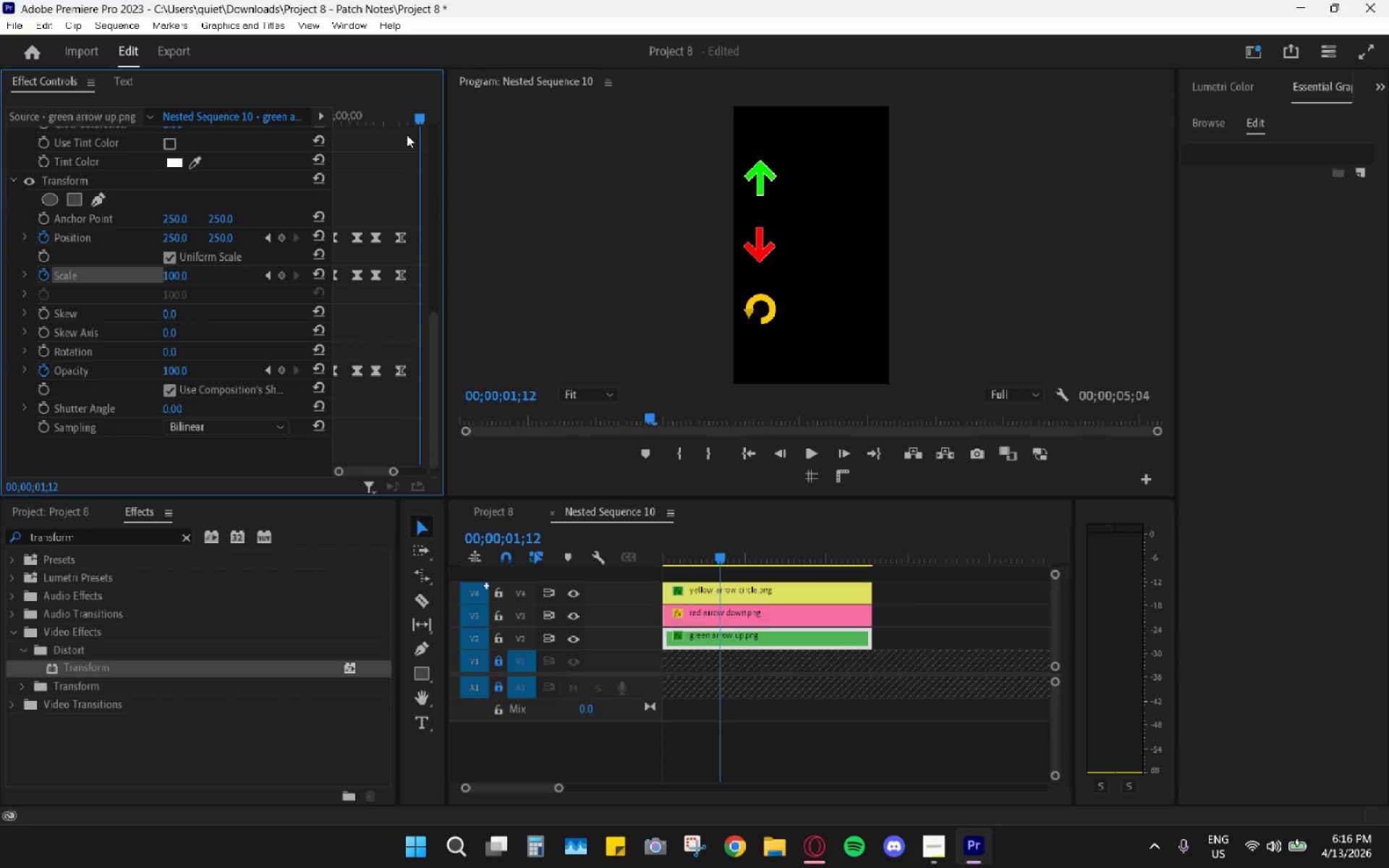 
key(Control+V)
 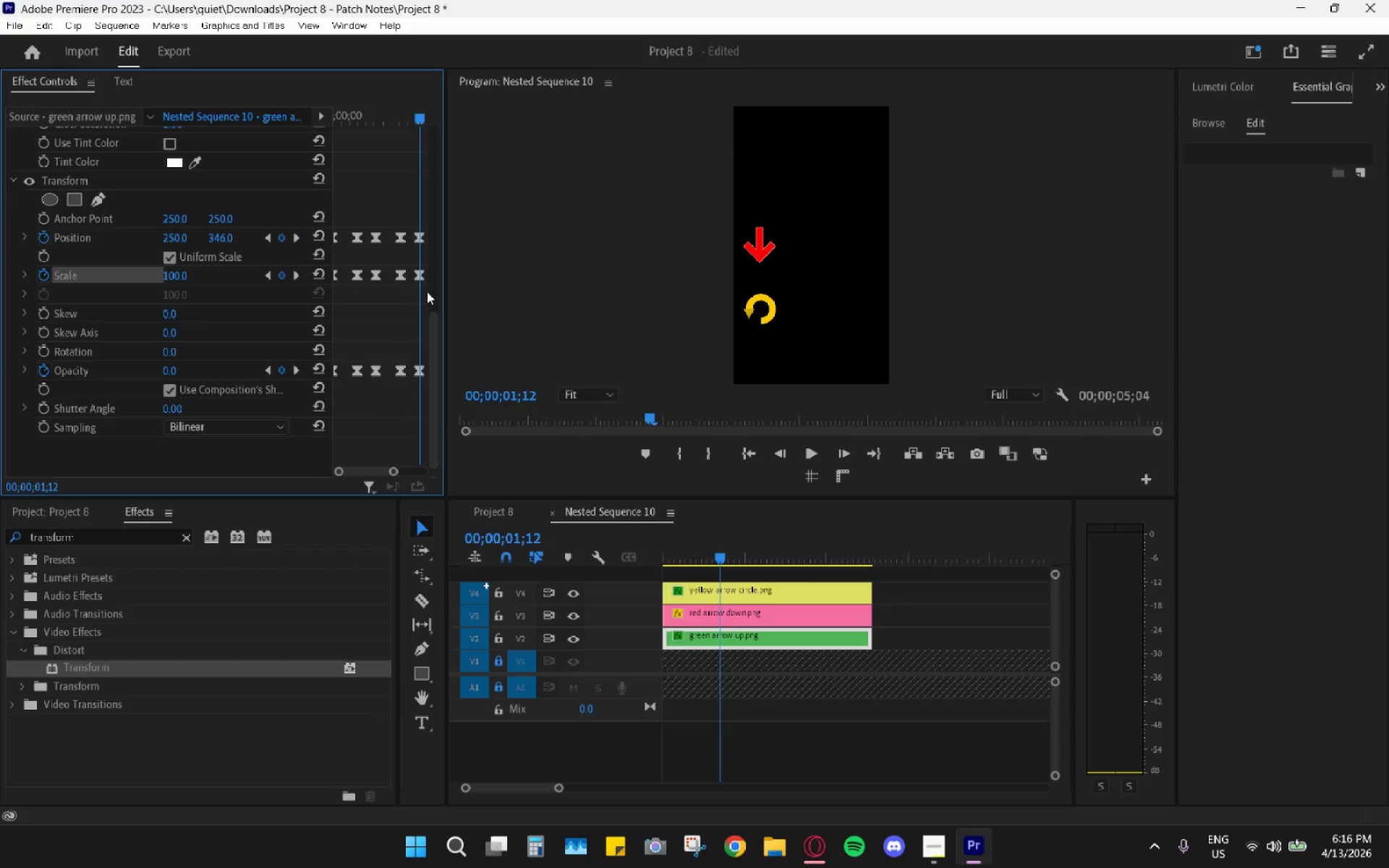 
scroll: coordinate [430, 304], scroll_direction: down, amount: 4.0
 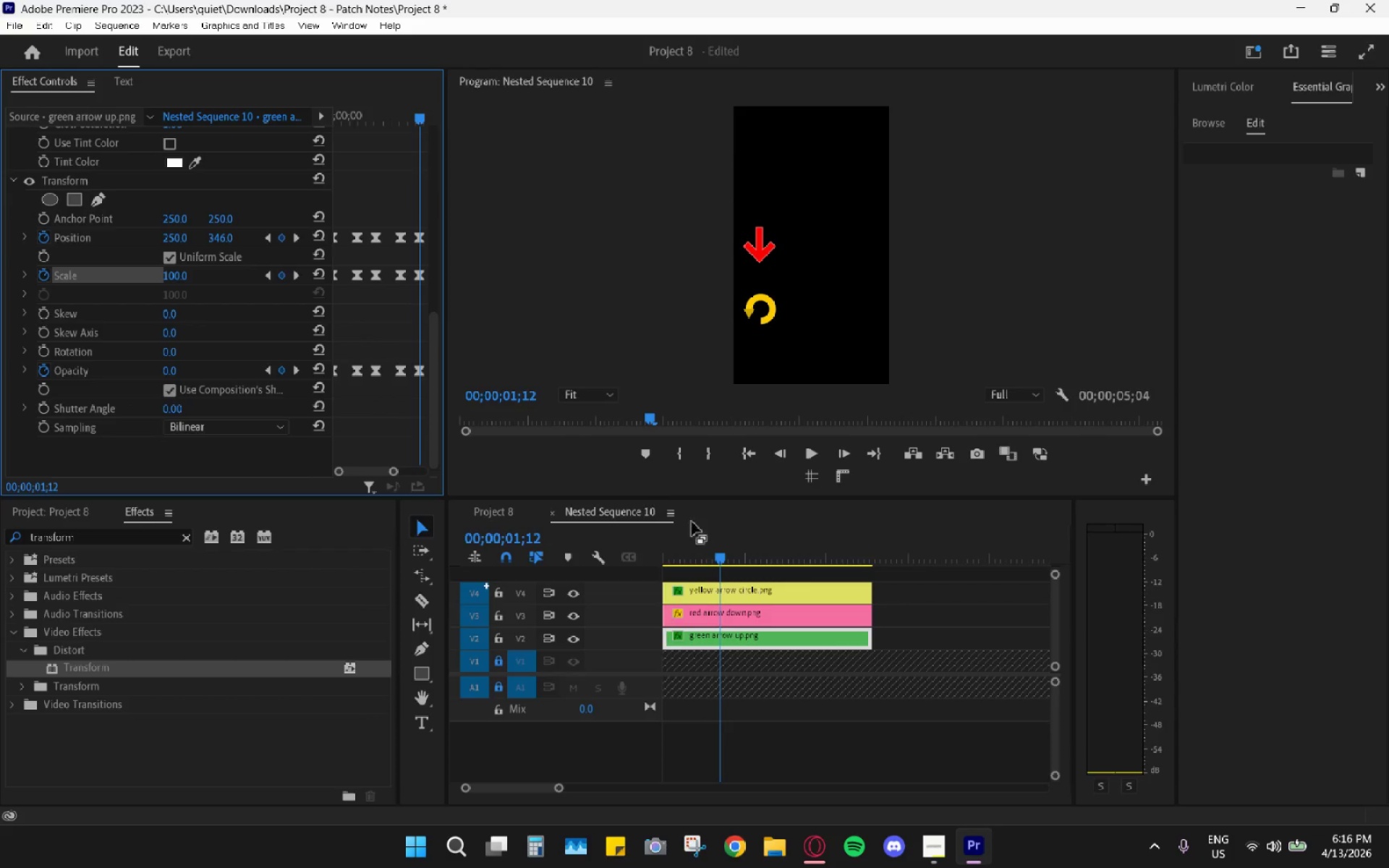 
left_click_drag(start_coordinate=[687, 552], to_coordinate=[642, 559])
 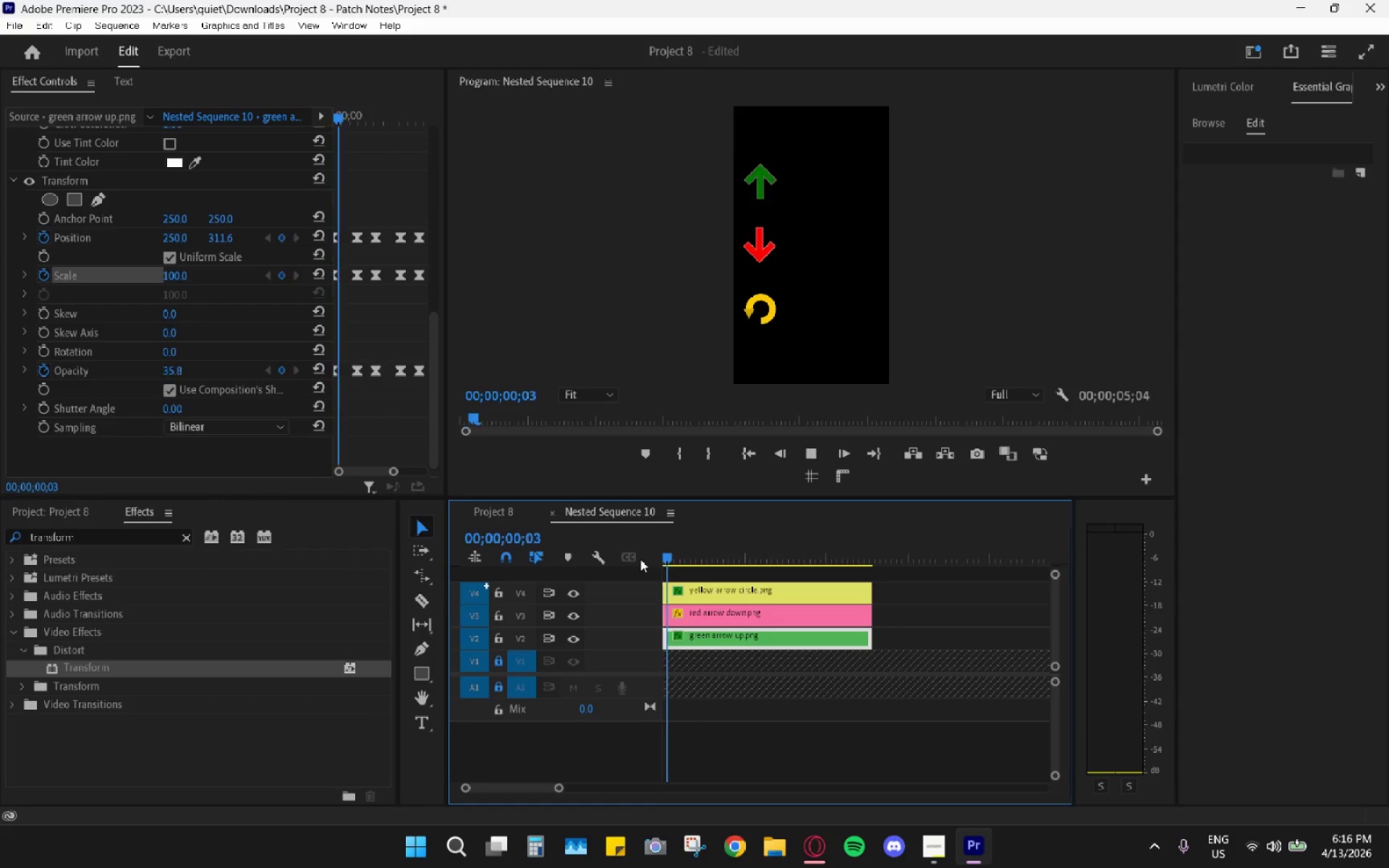 
key(Space)
 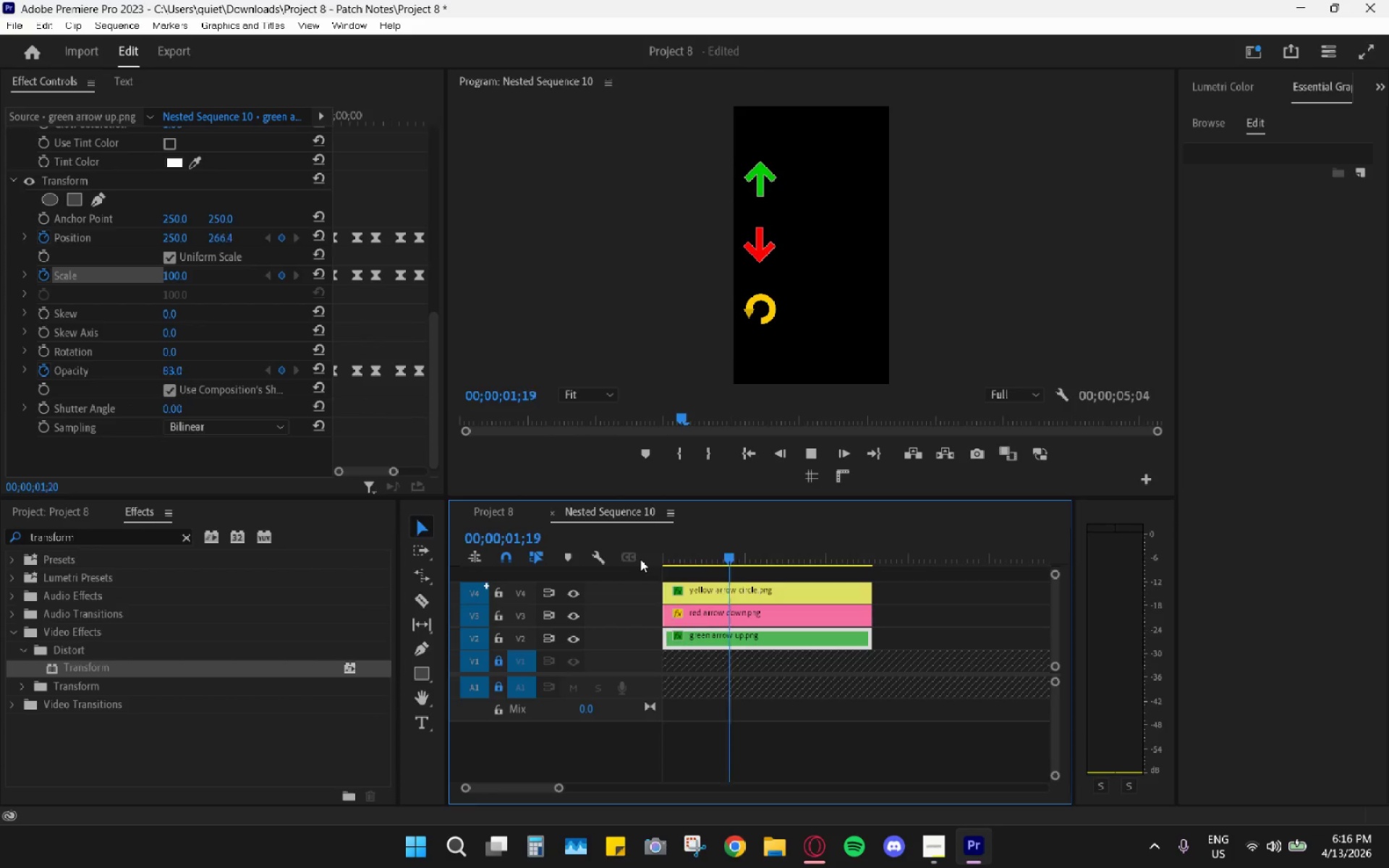 
key(Space)
 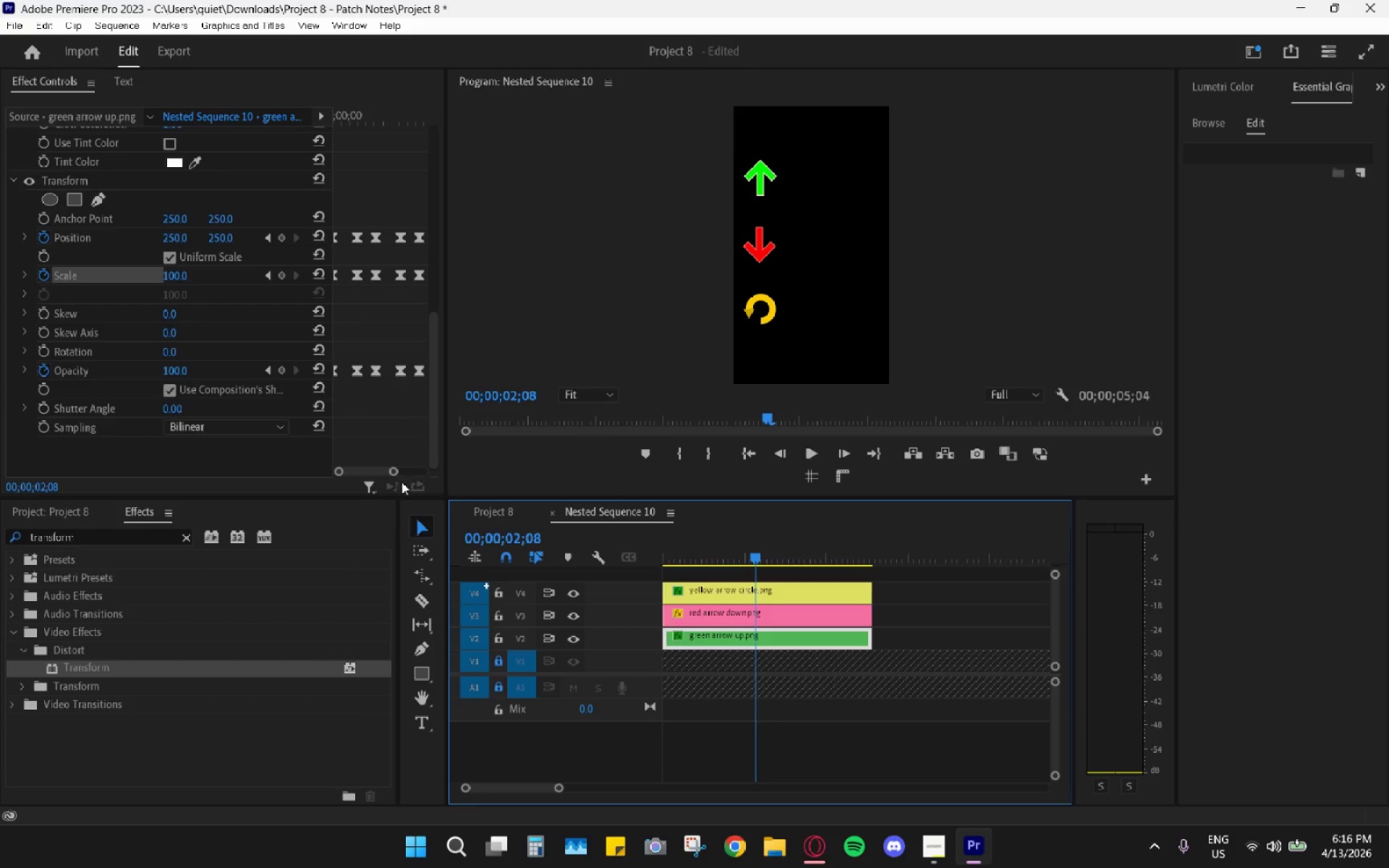 
left_click_drag(start_coordinate=[389, 475], to_coordinate=[402, 475])
 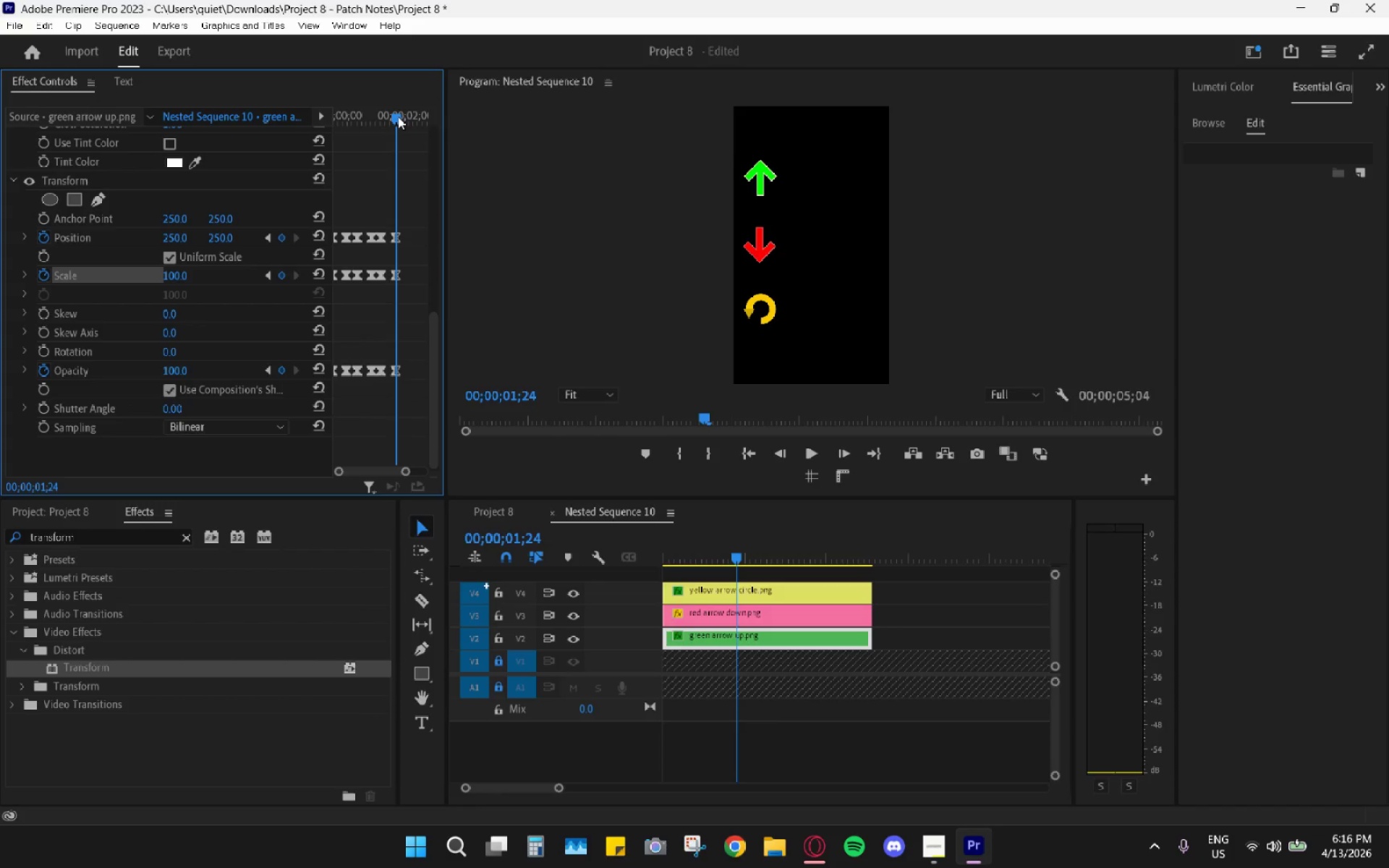 
left_click([398, 116])
 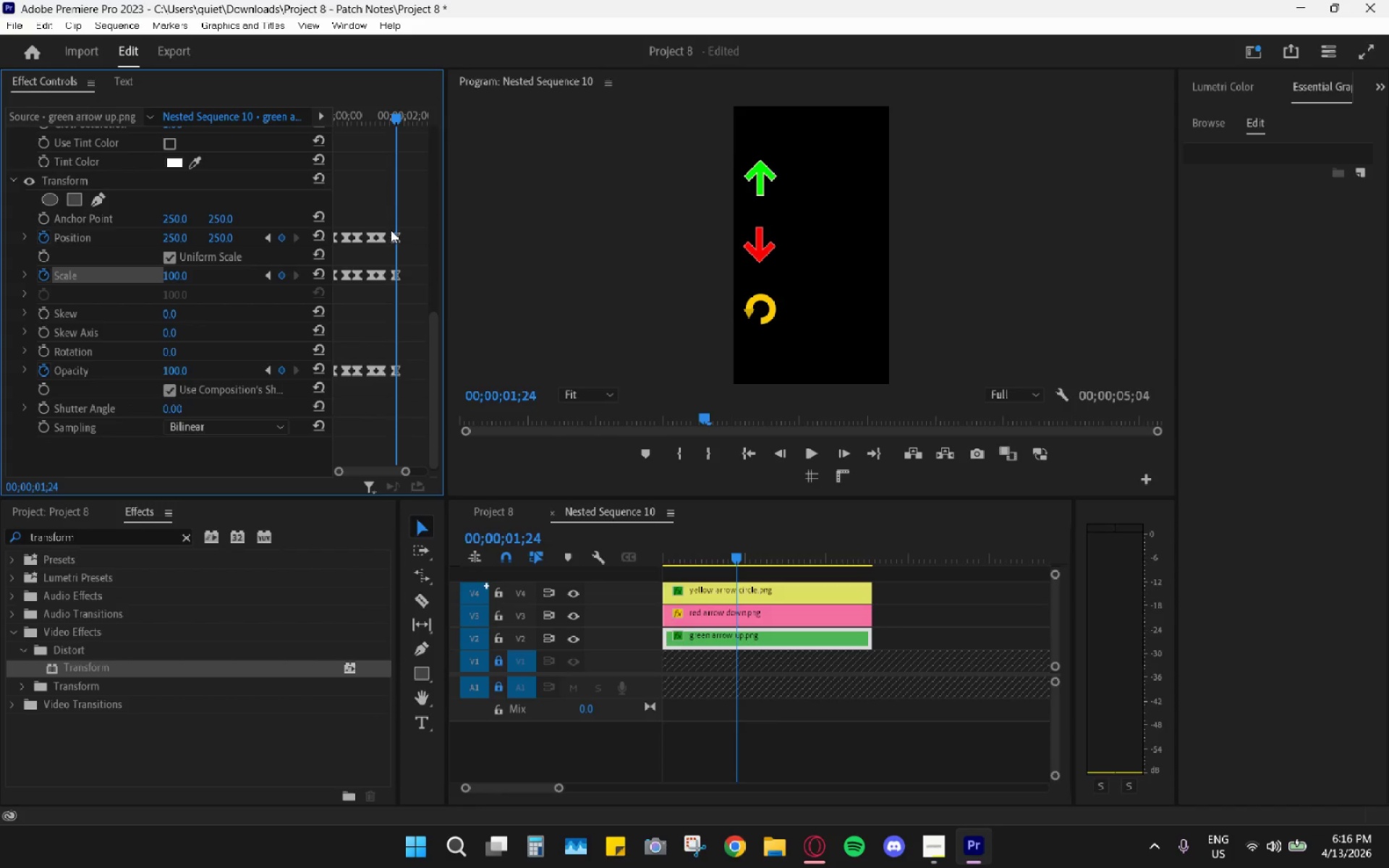 
left_click([395, 237])
 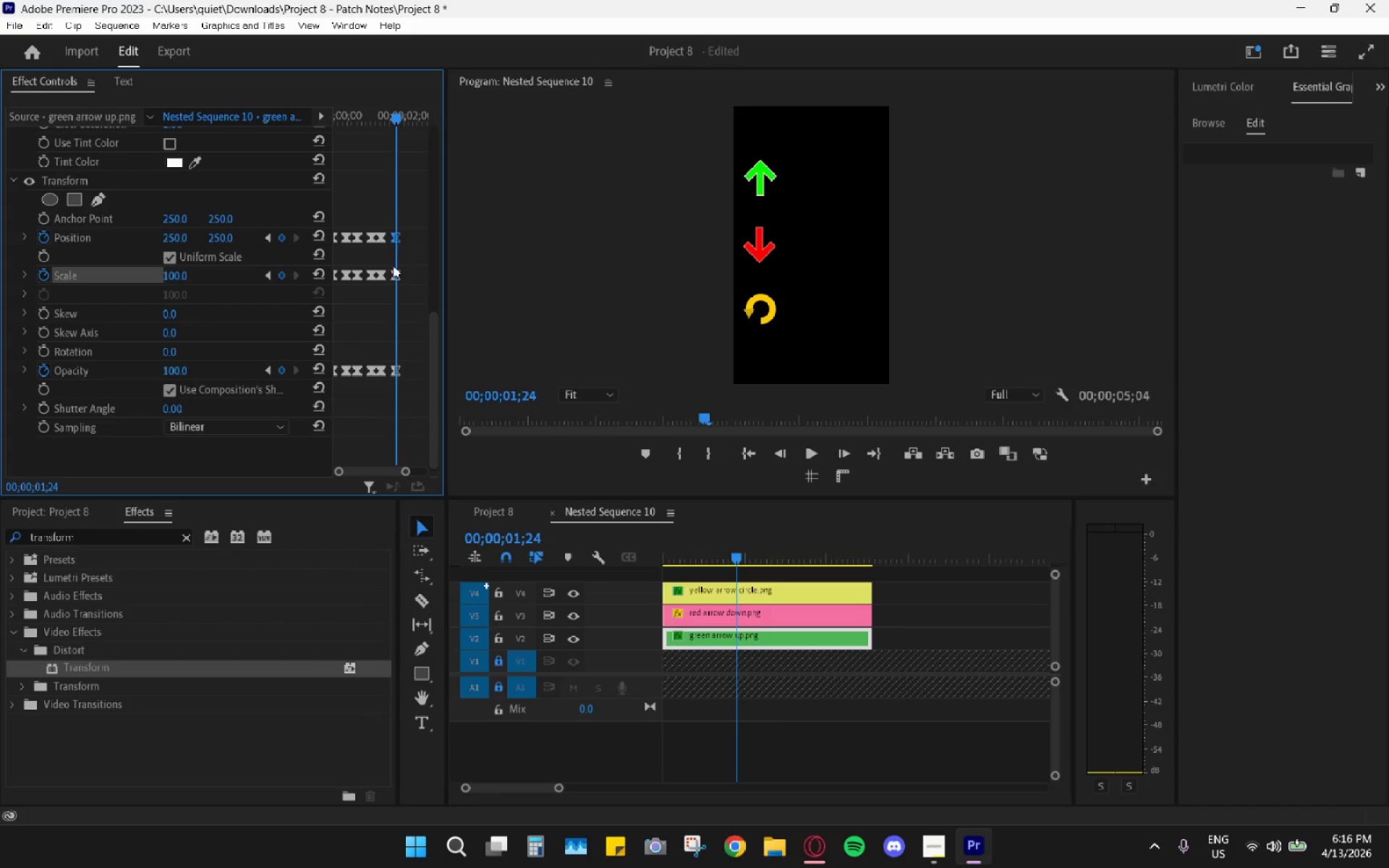 
left_click([395, 275])
 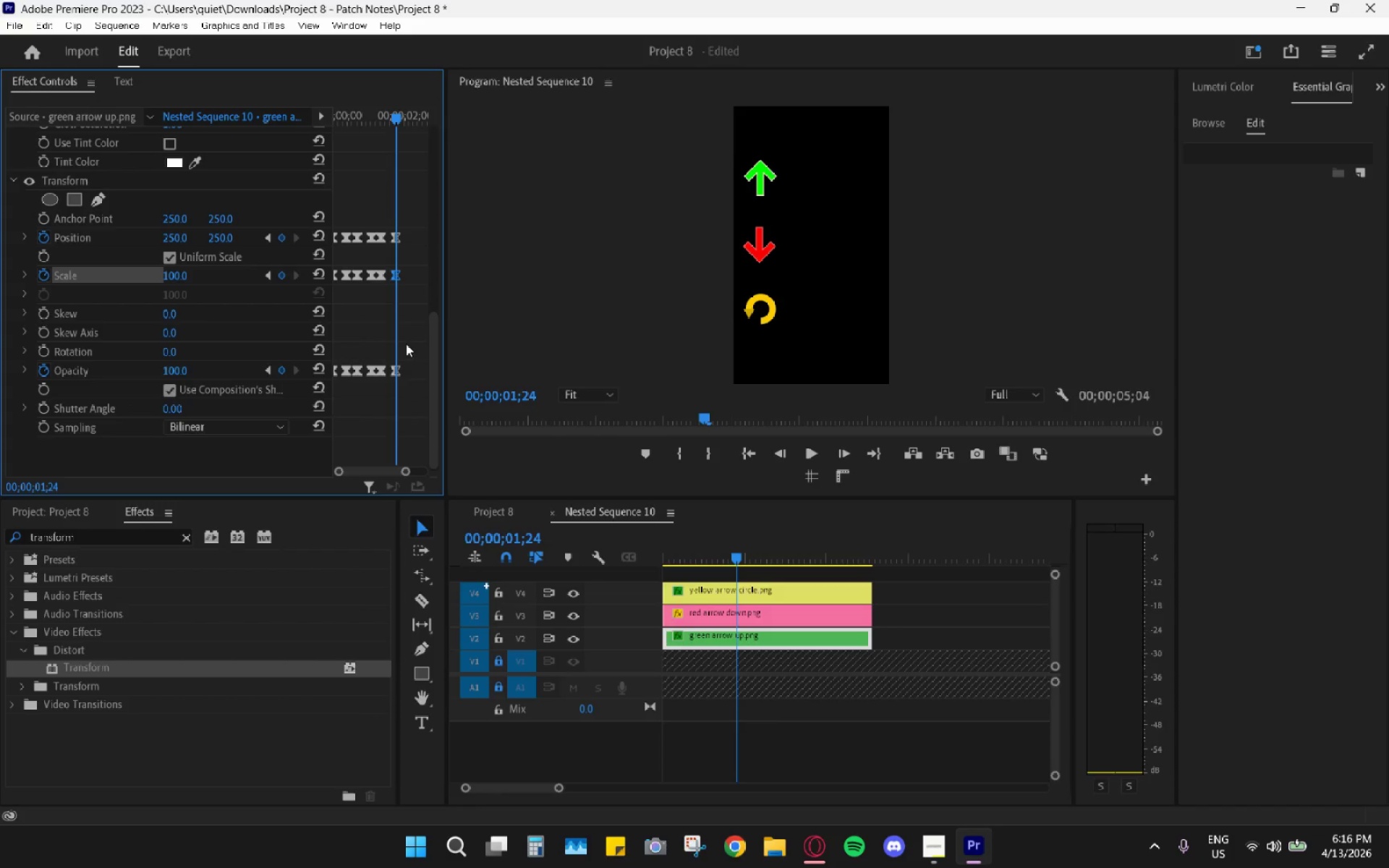 
left_click([396, 365])
 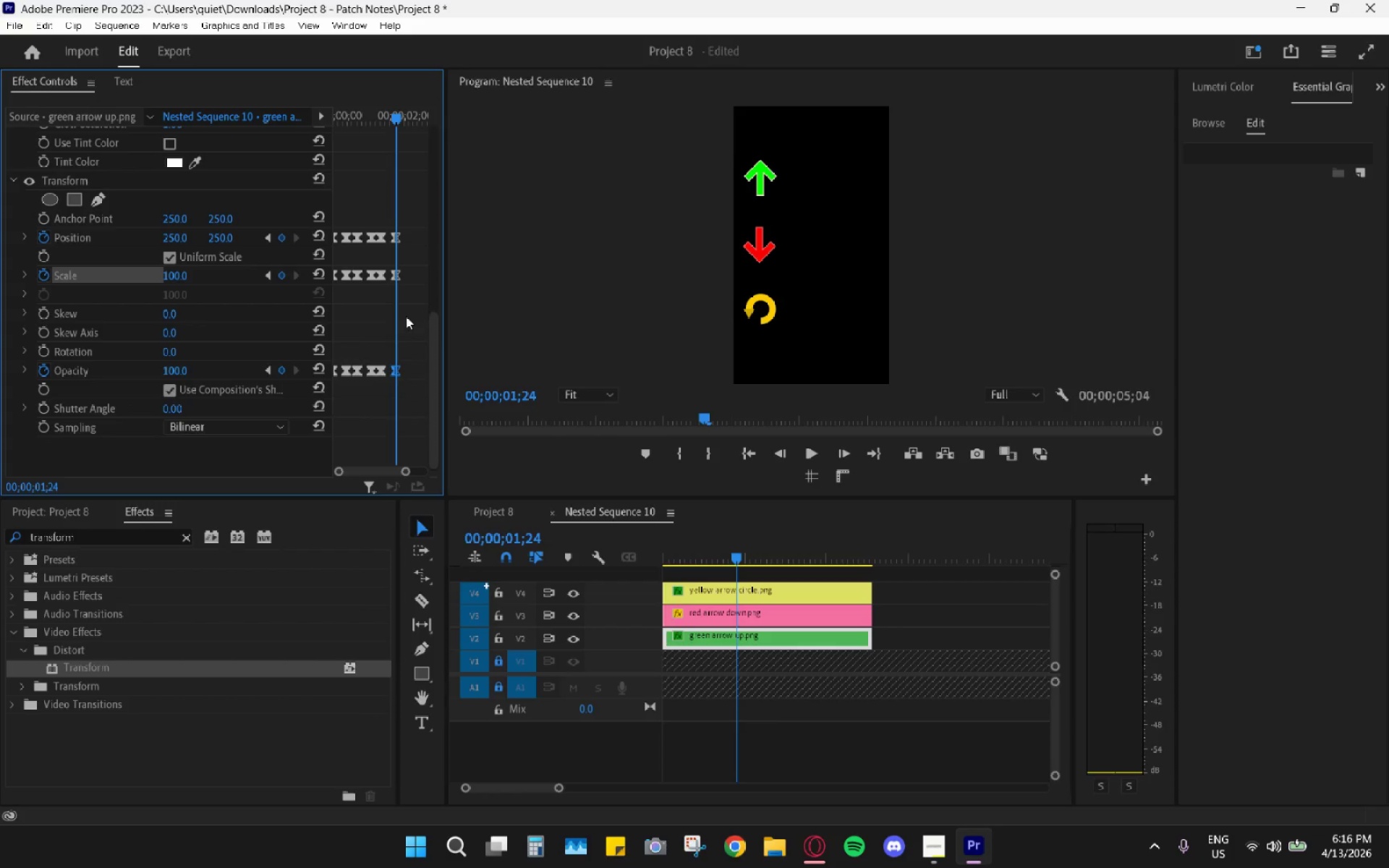 
left_click([401, 318])
 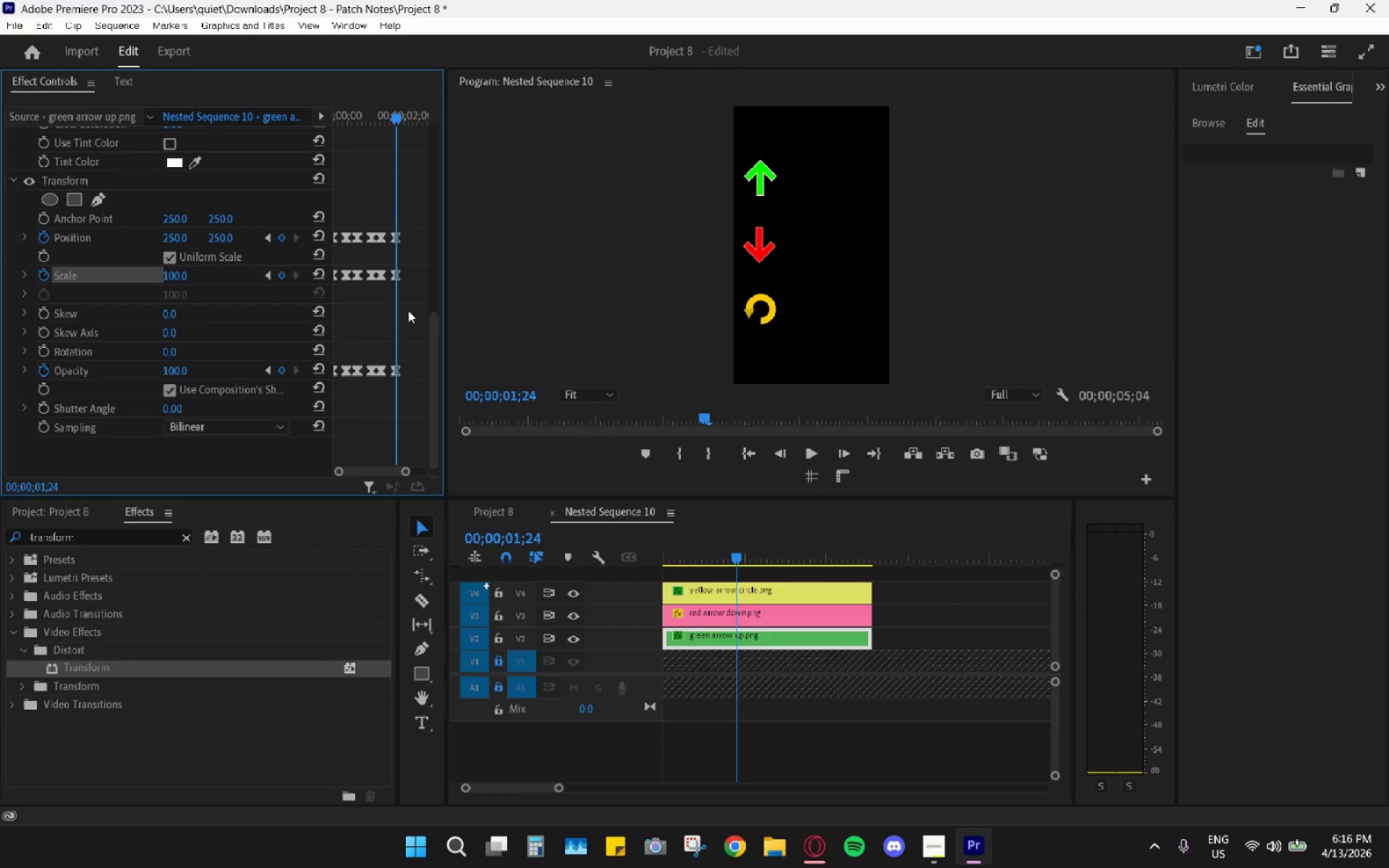 
key(ArrowRight)
 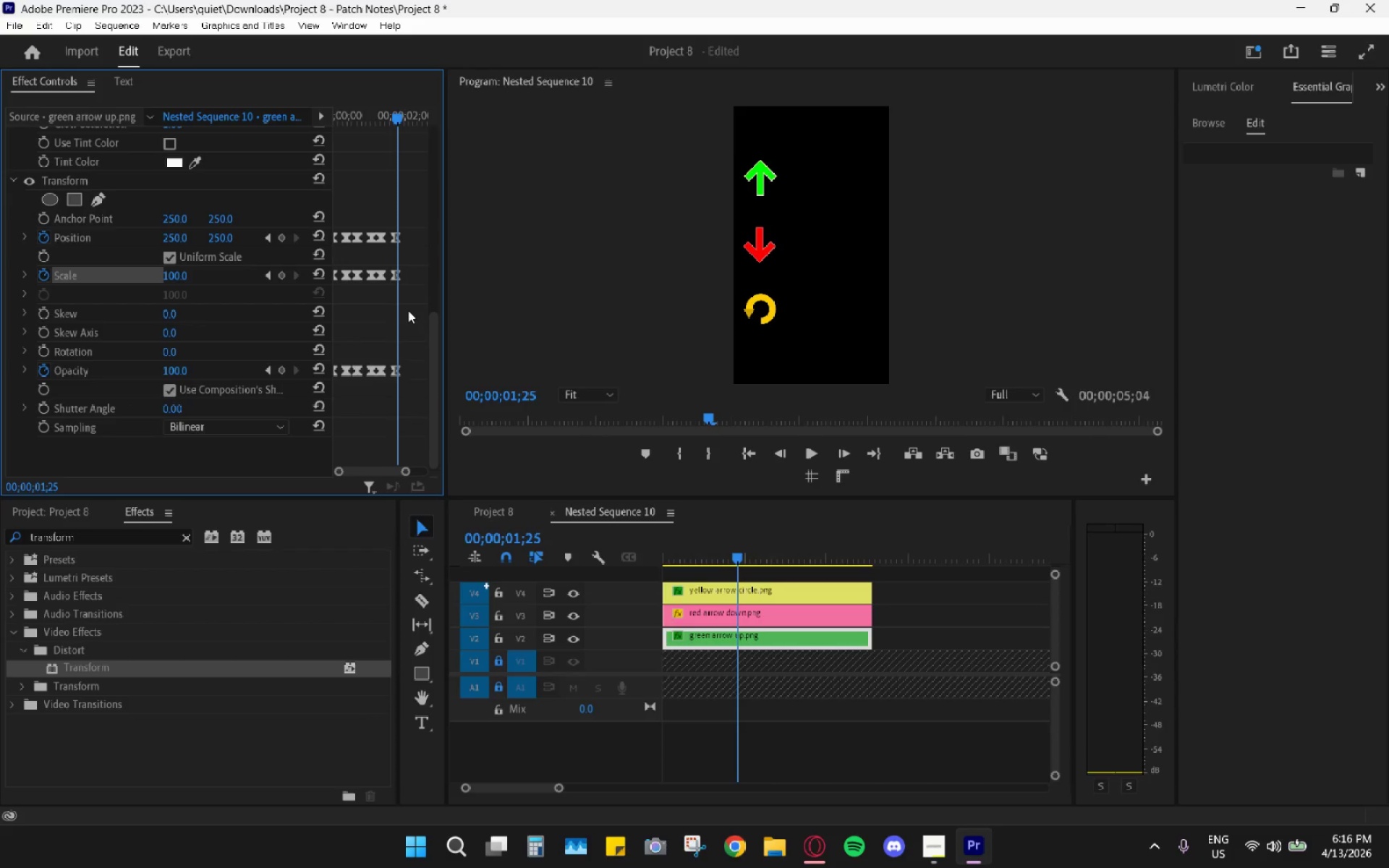 
key(ArrowRight)
 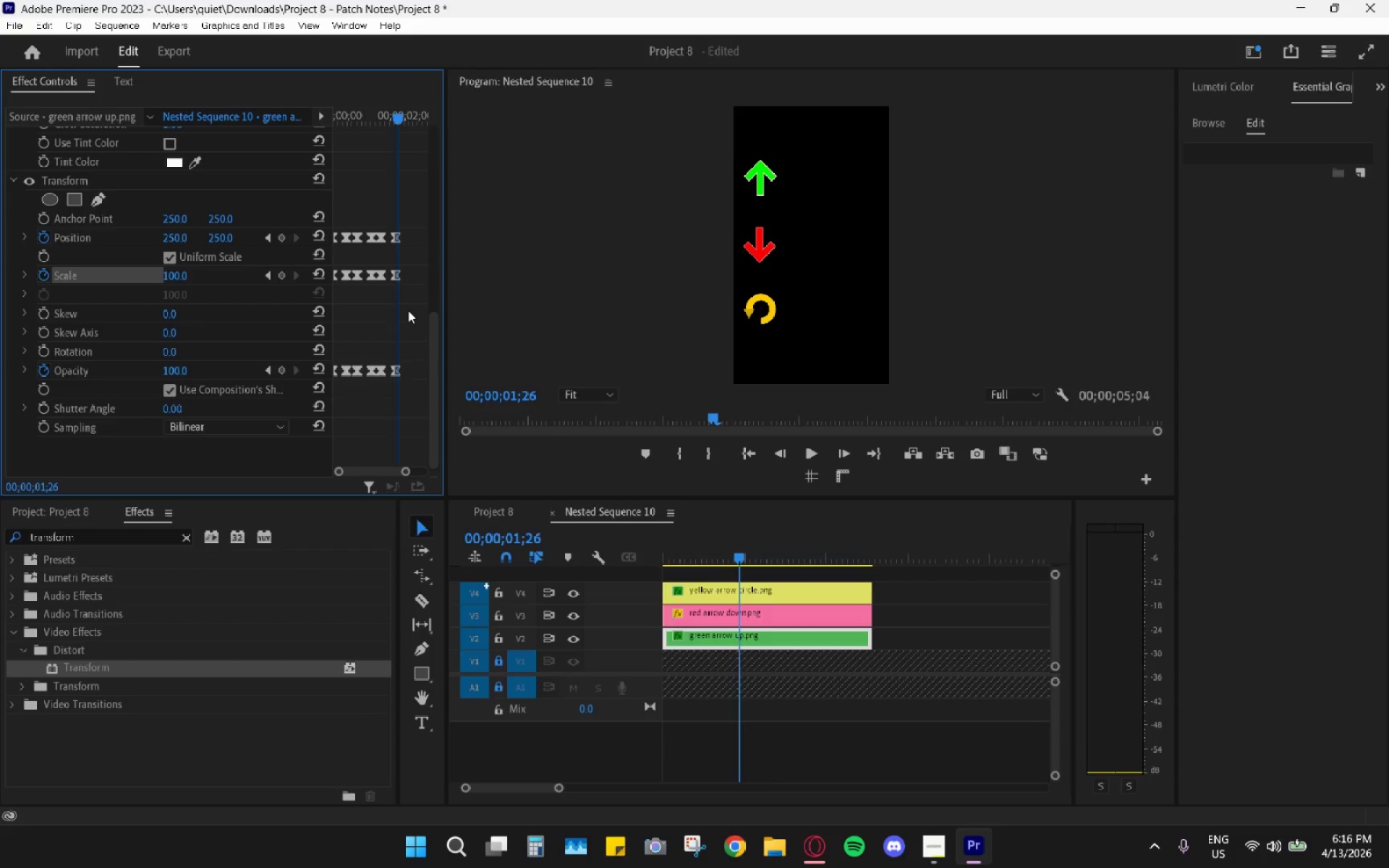 
key(ArrowRight)
 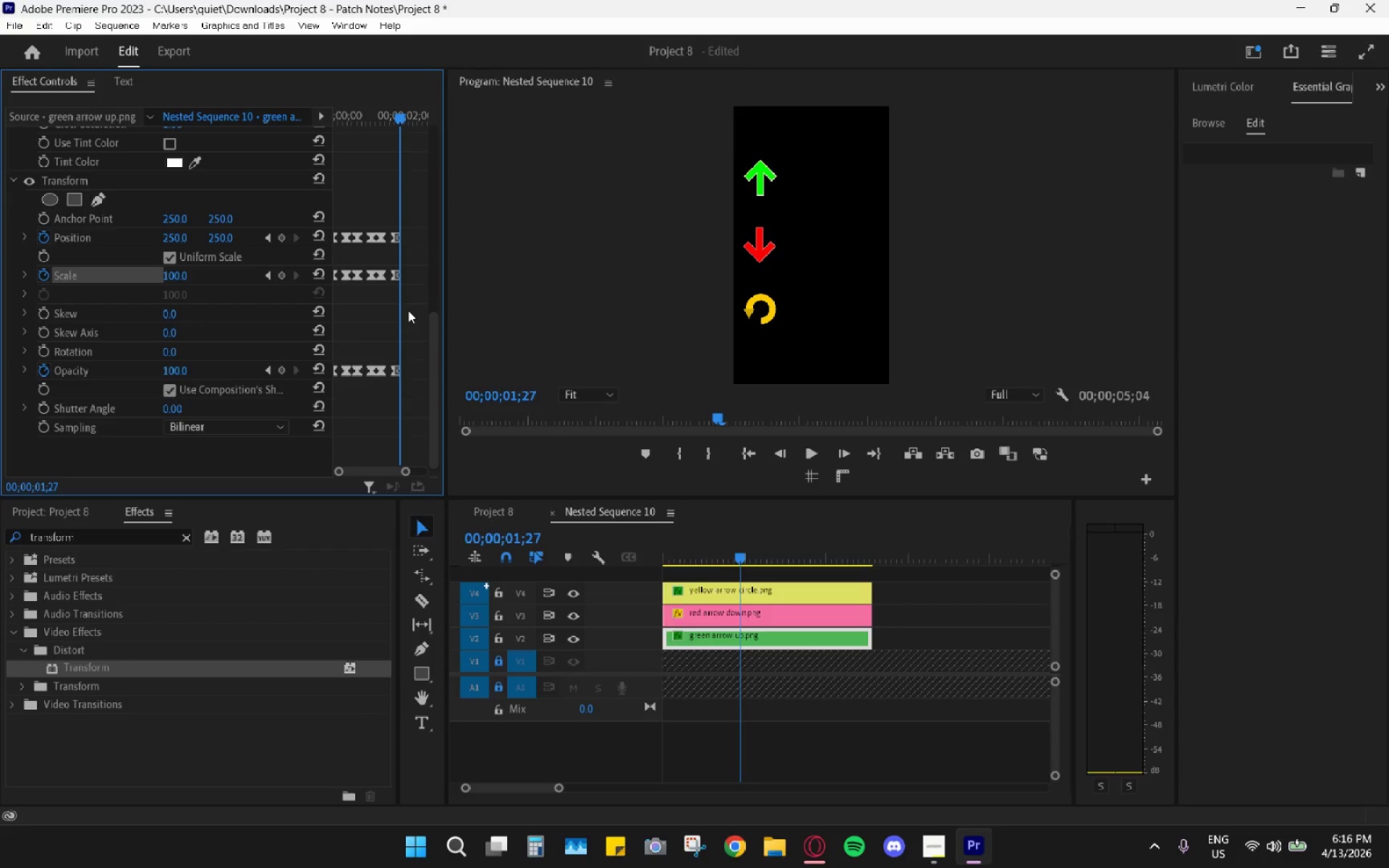 
key(ArrowRight)
 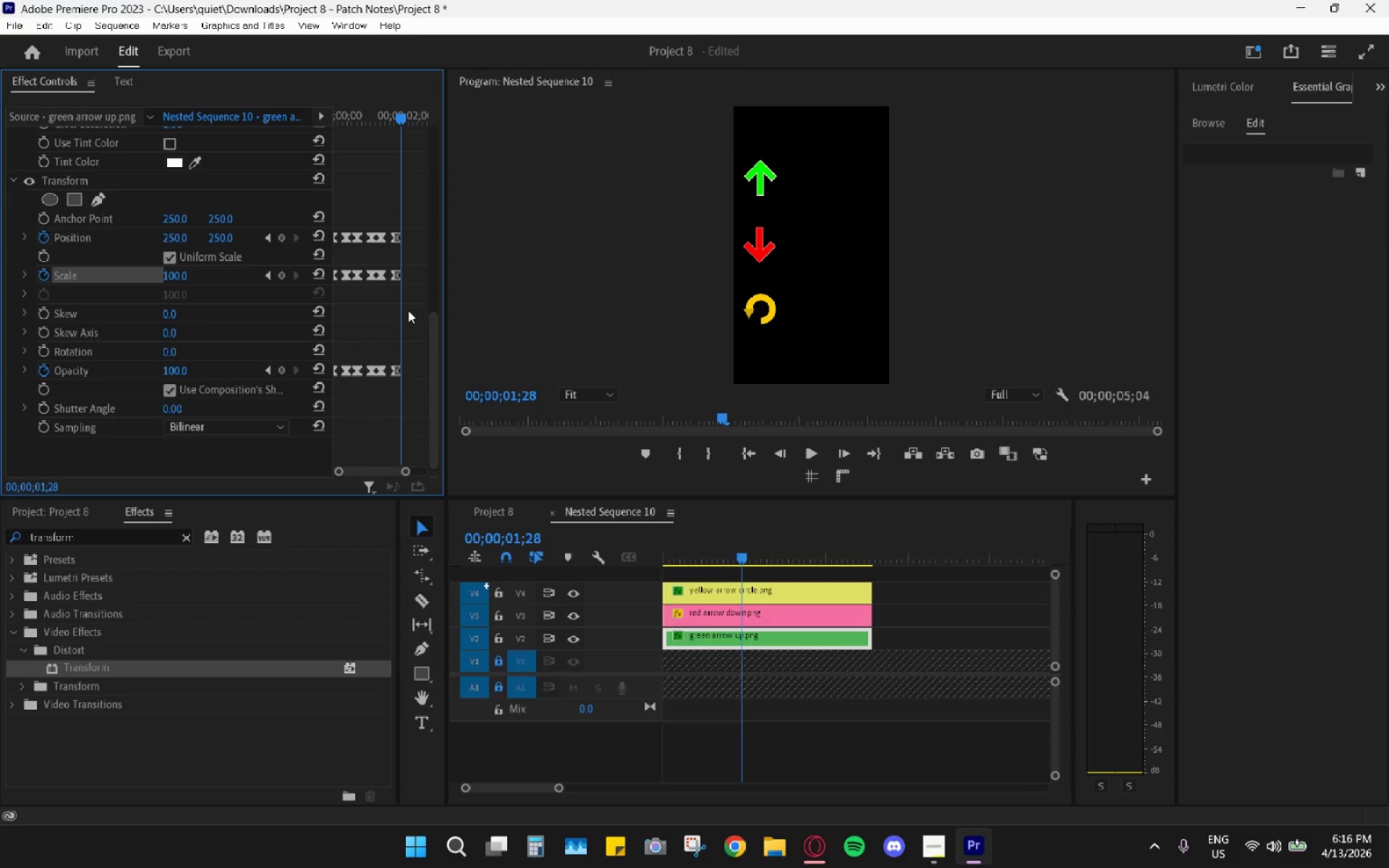 
key(ArrowRight)
 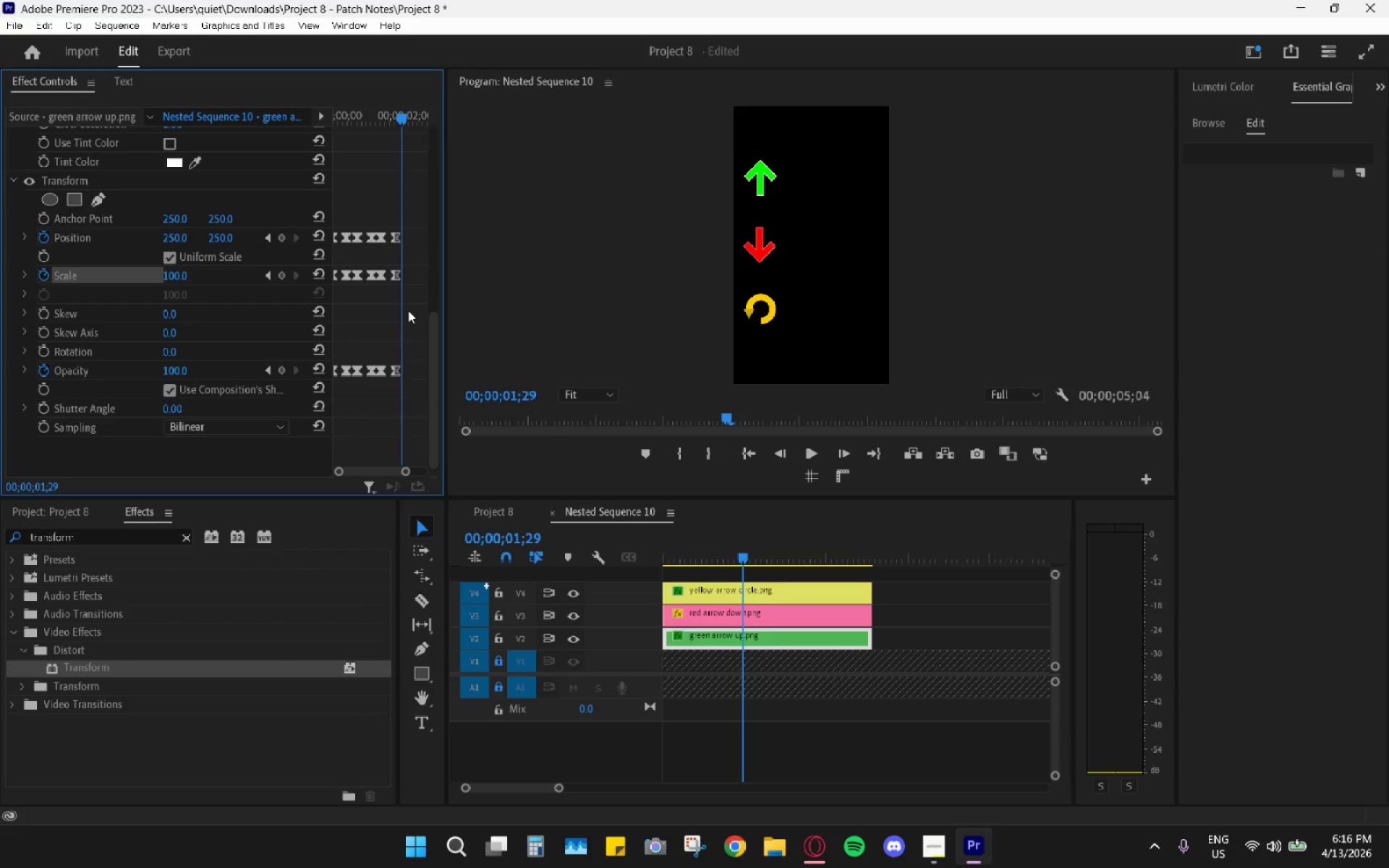 
key(ArrowRight)
 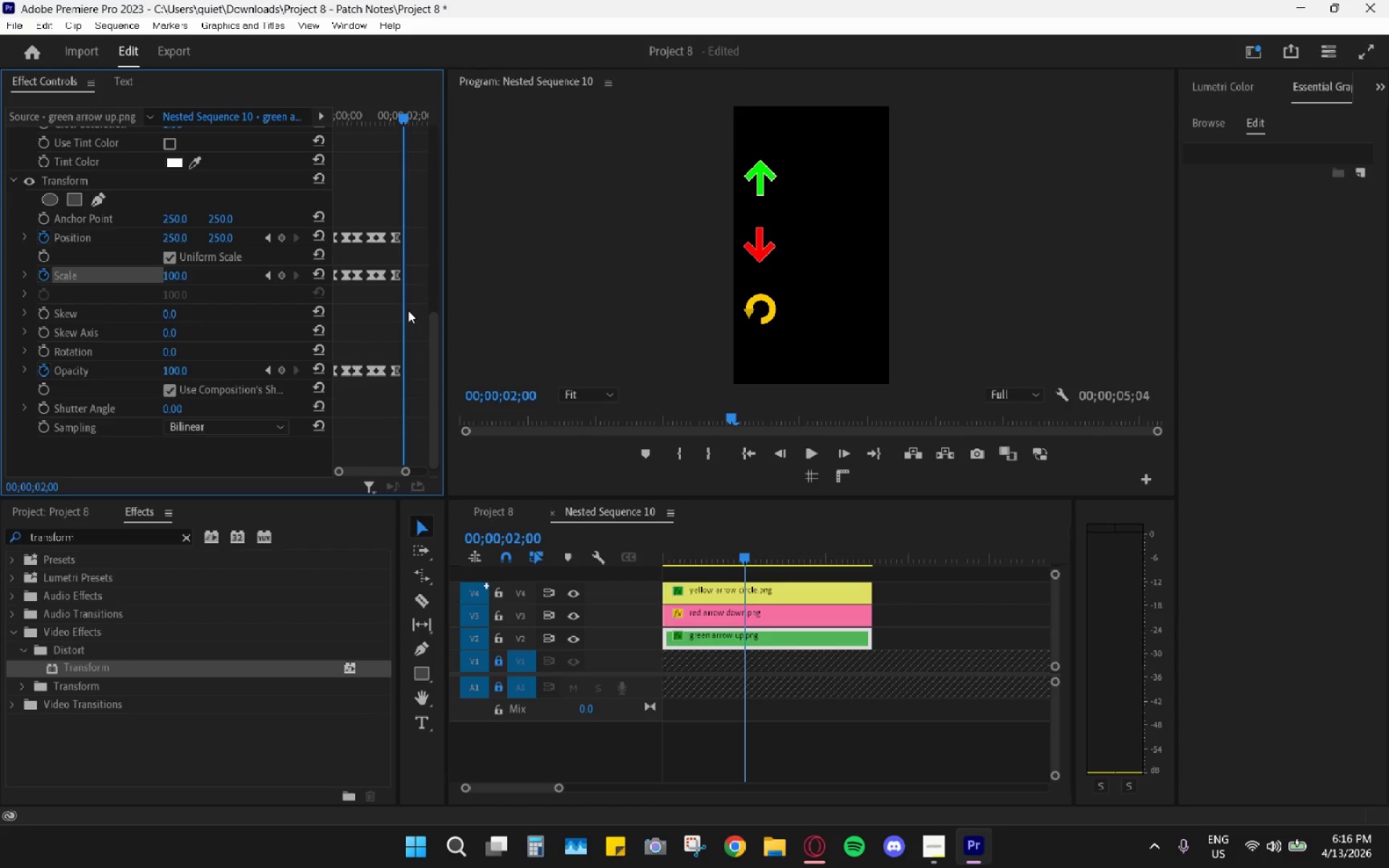 
key(ArrowRight)
 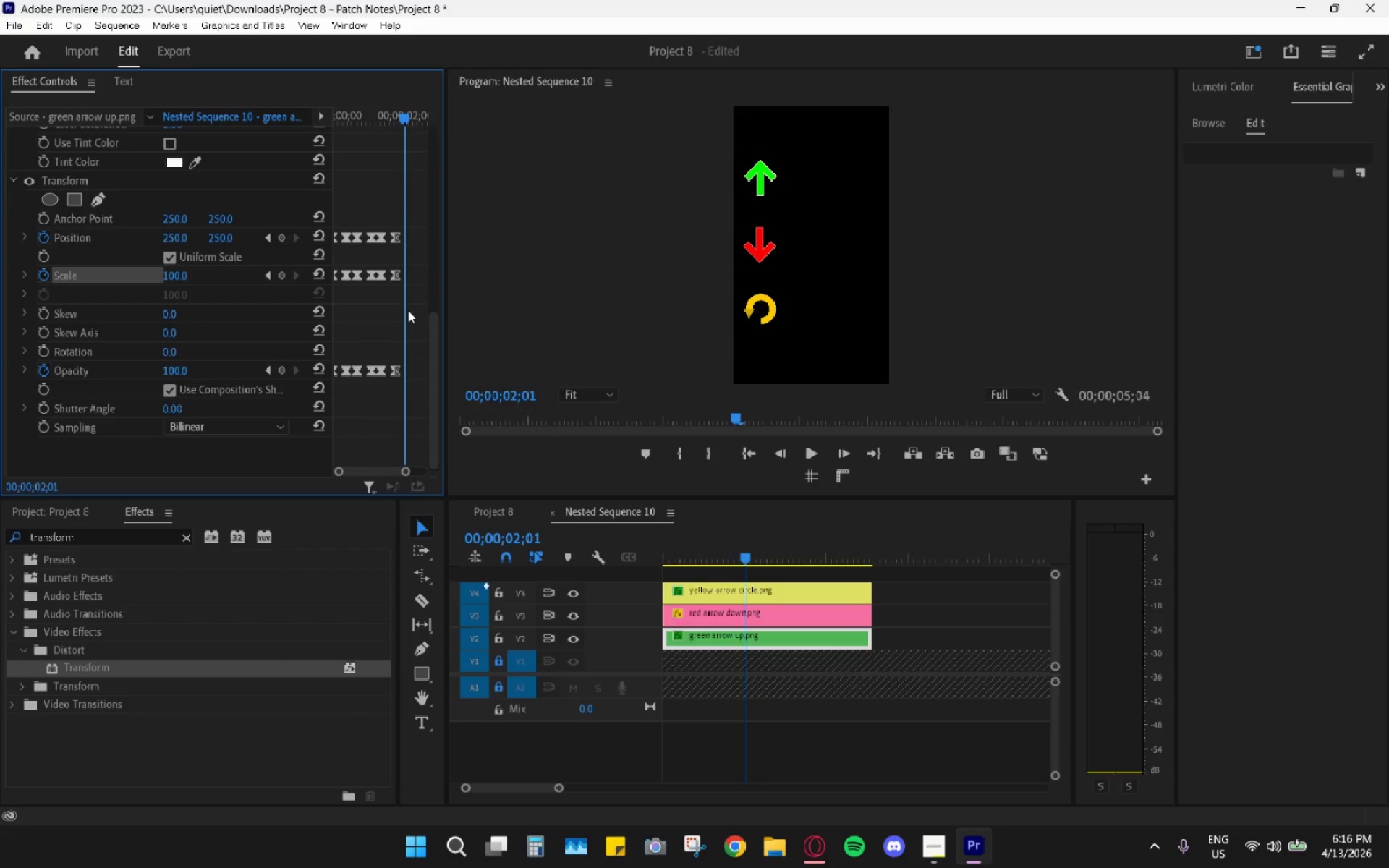 
key(ArrowRight)
 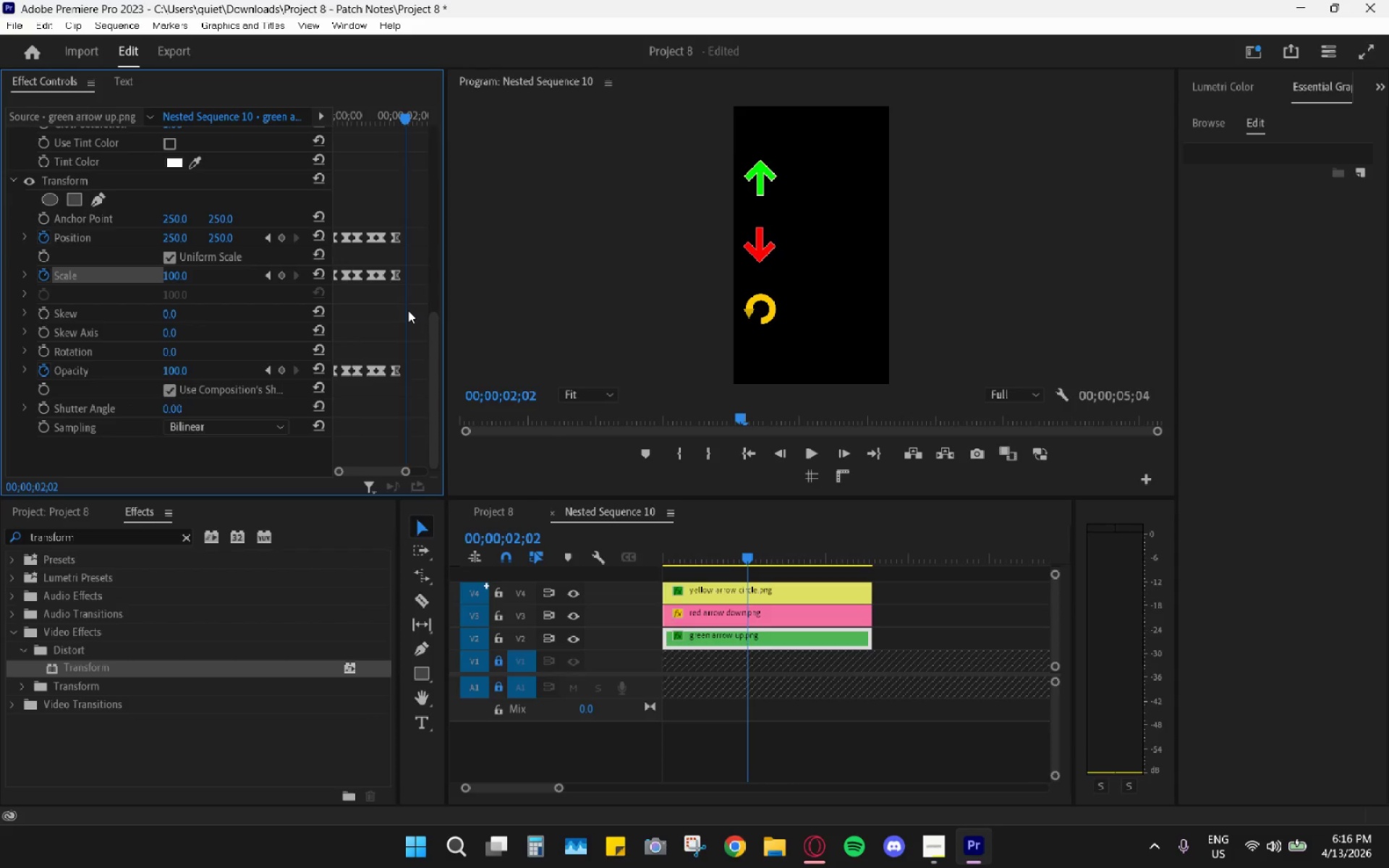 
key(ArrowRight)
 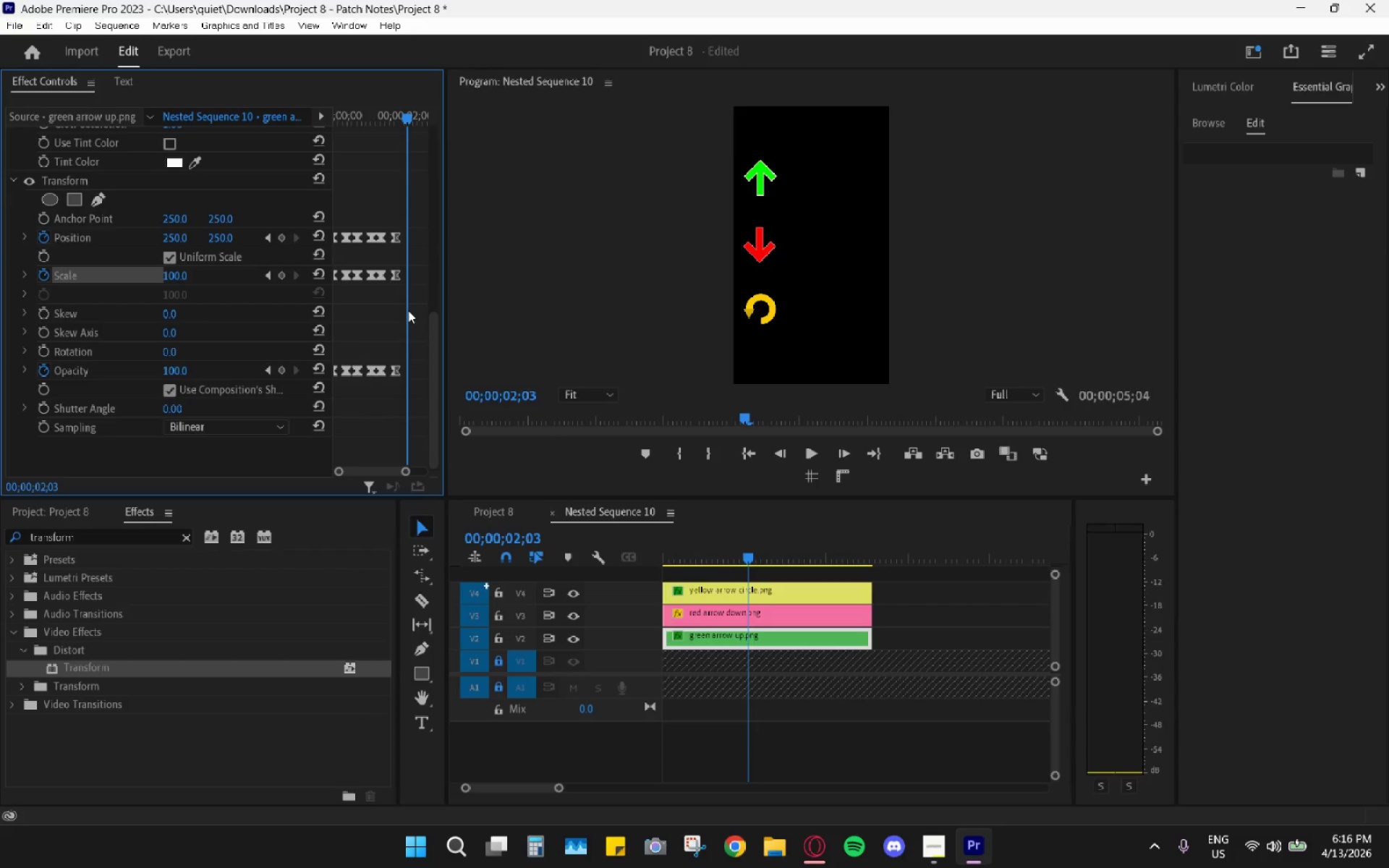 
key(Control+V)
 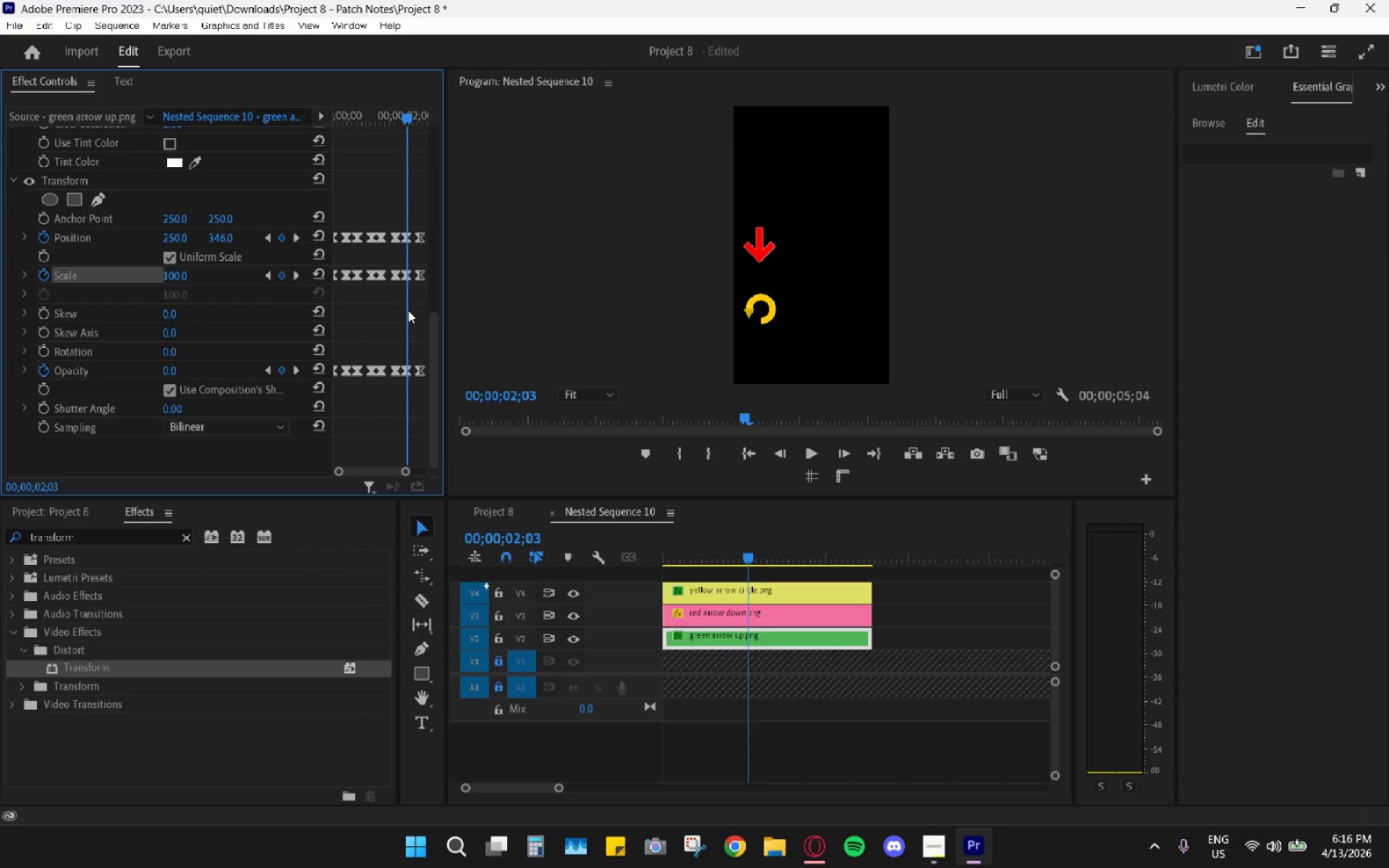 
hold_key(key=ControlLeft, duration=0.33)
 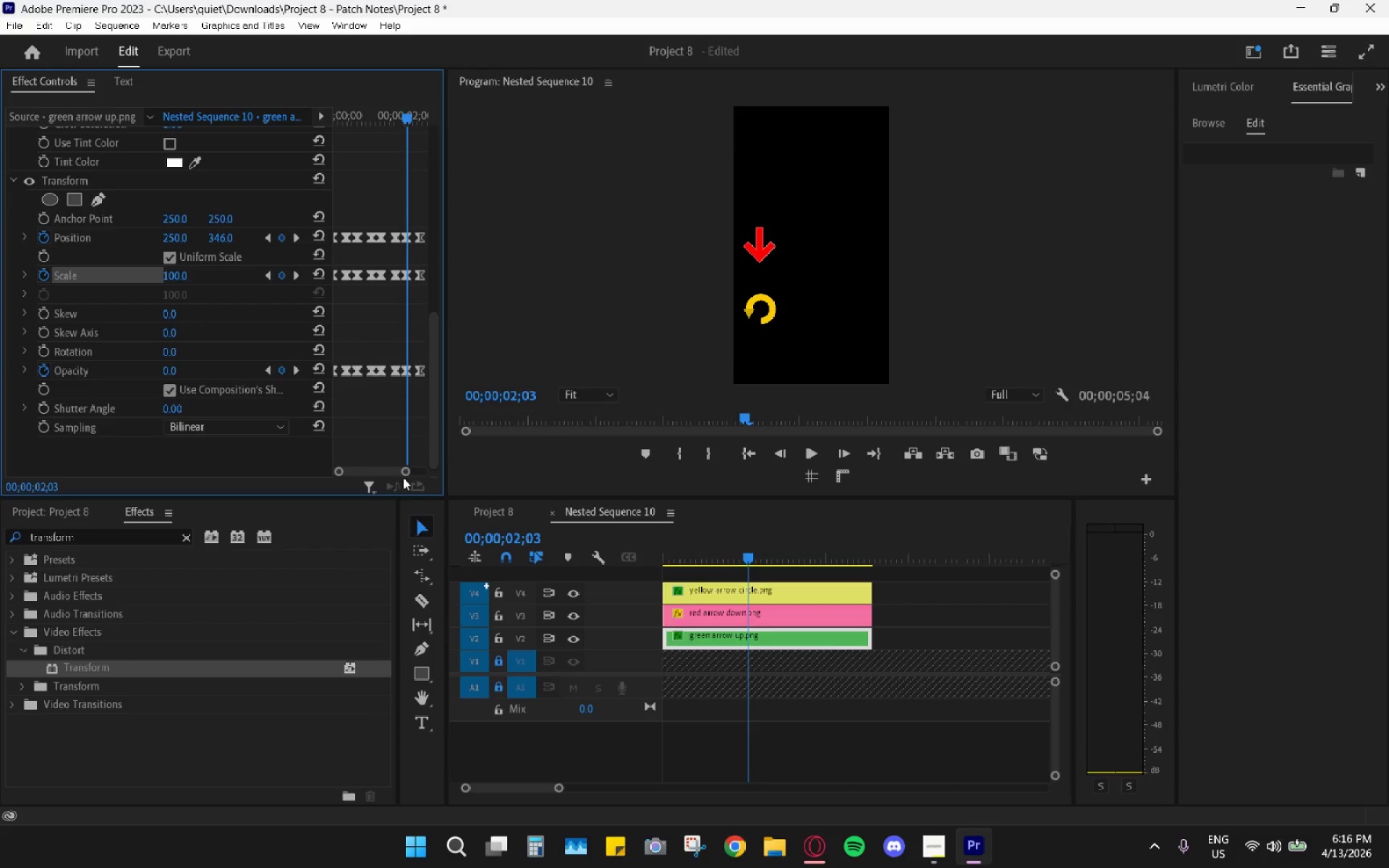 
left_click_drag(start_coordinate=[406, 472], to_coordinate=[415, 473])
 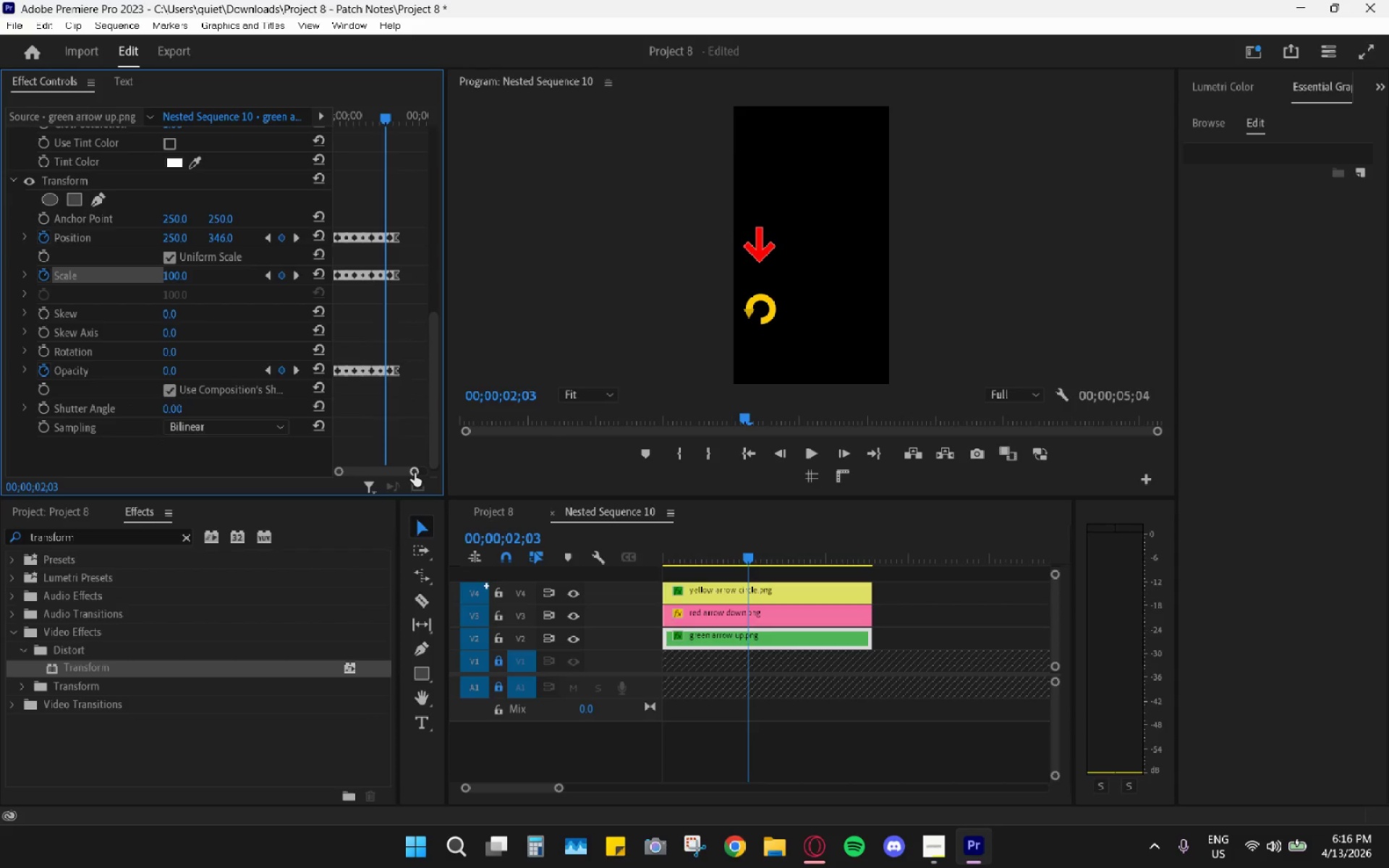 
key(Control+V)
 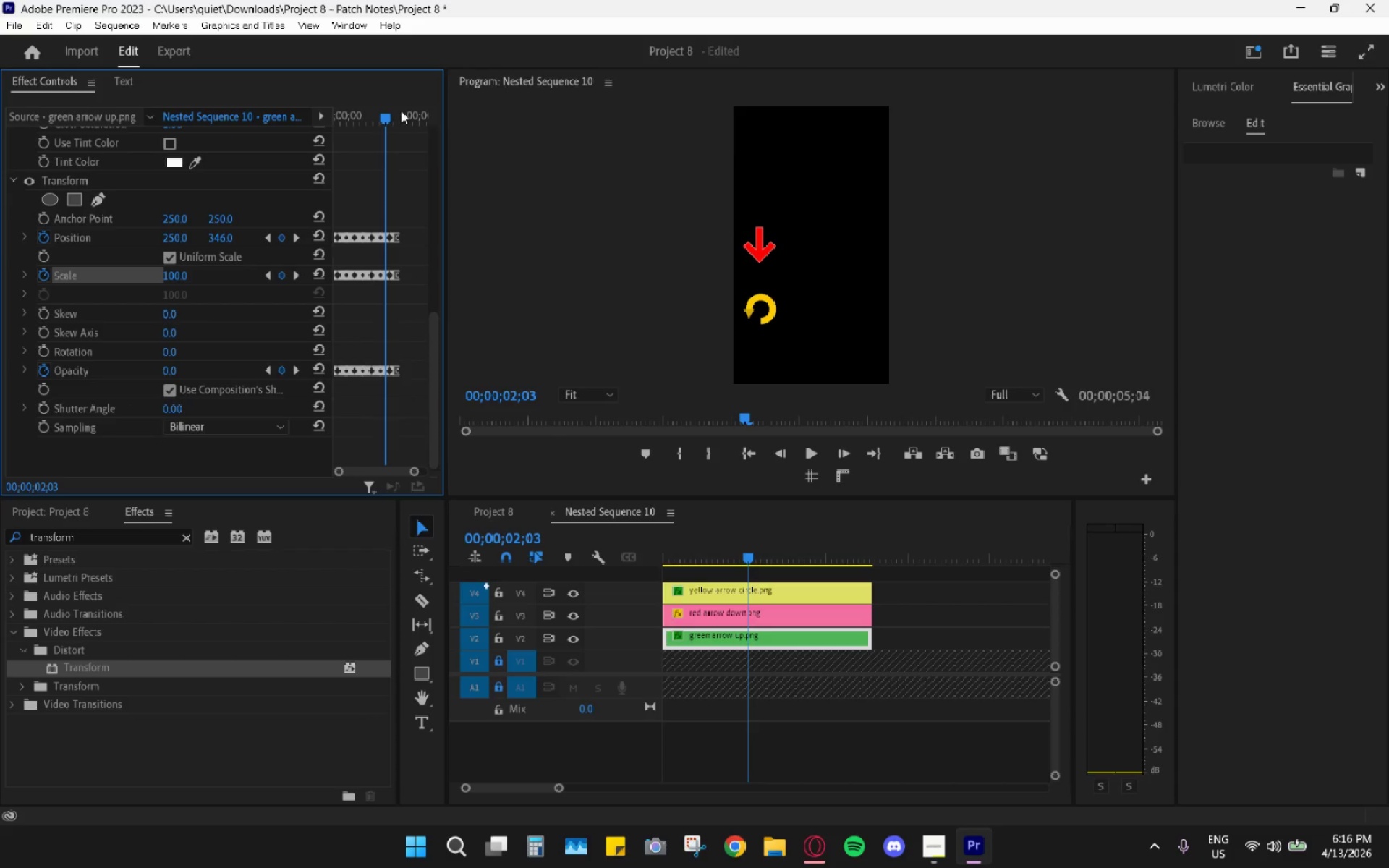 
left_click_drag(start_coordinate=[401, 111], to_coordinate=[397, 111])
 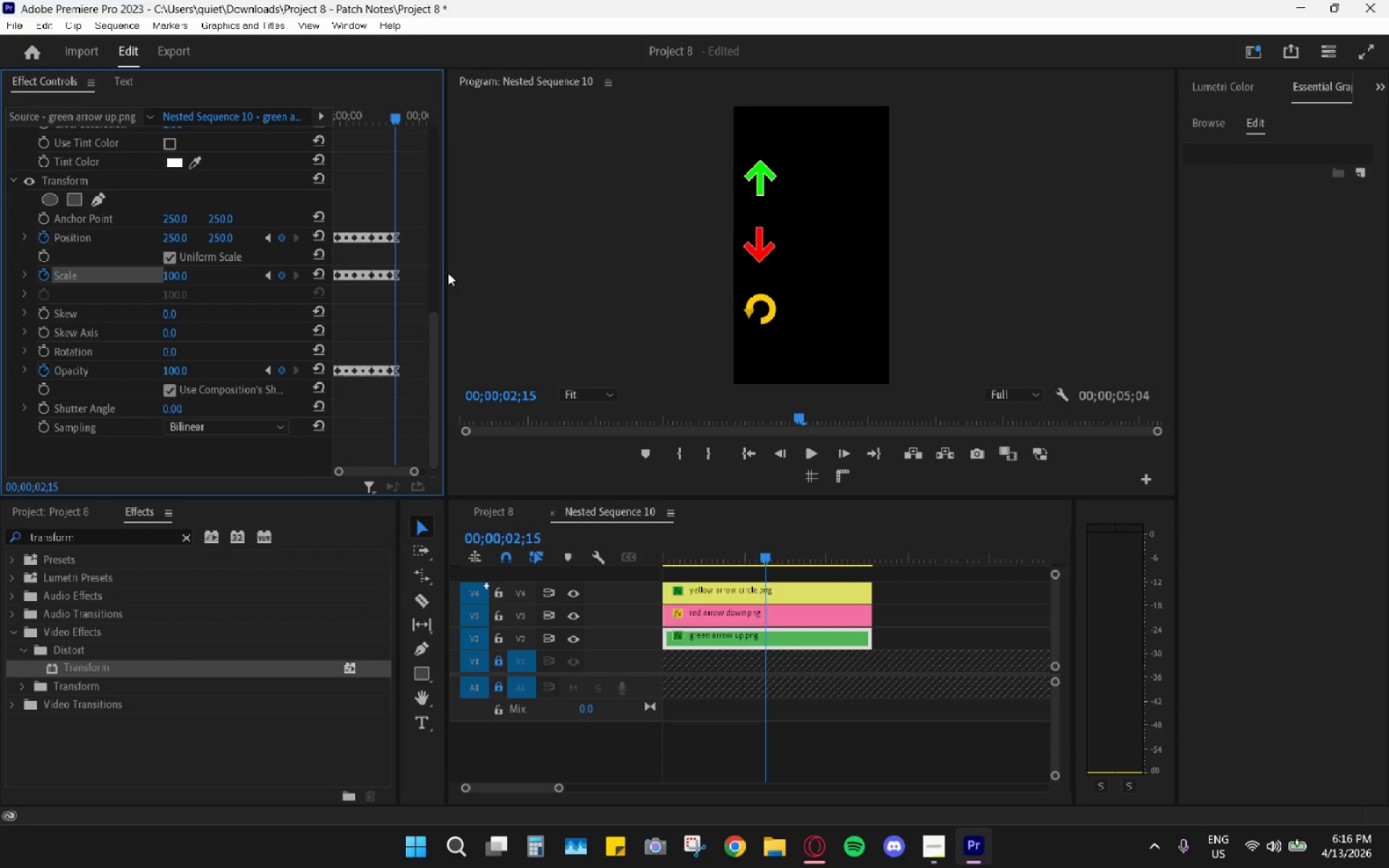 
key(ArrowRight)
 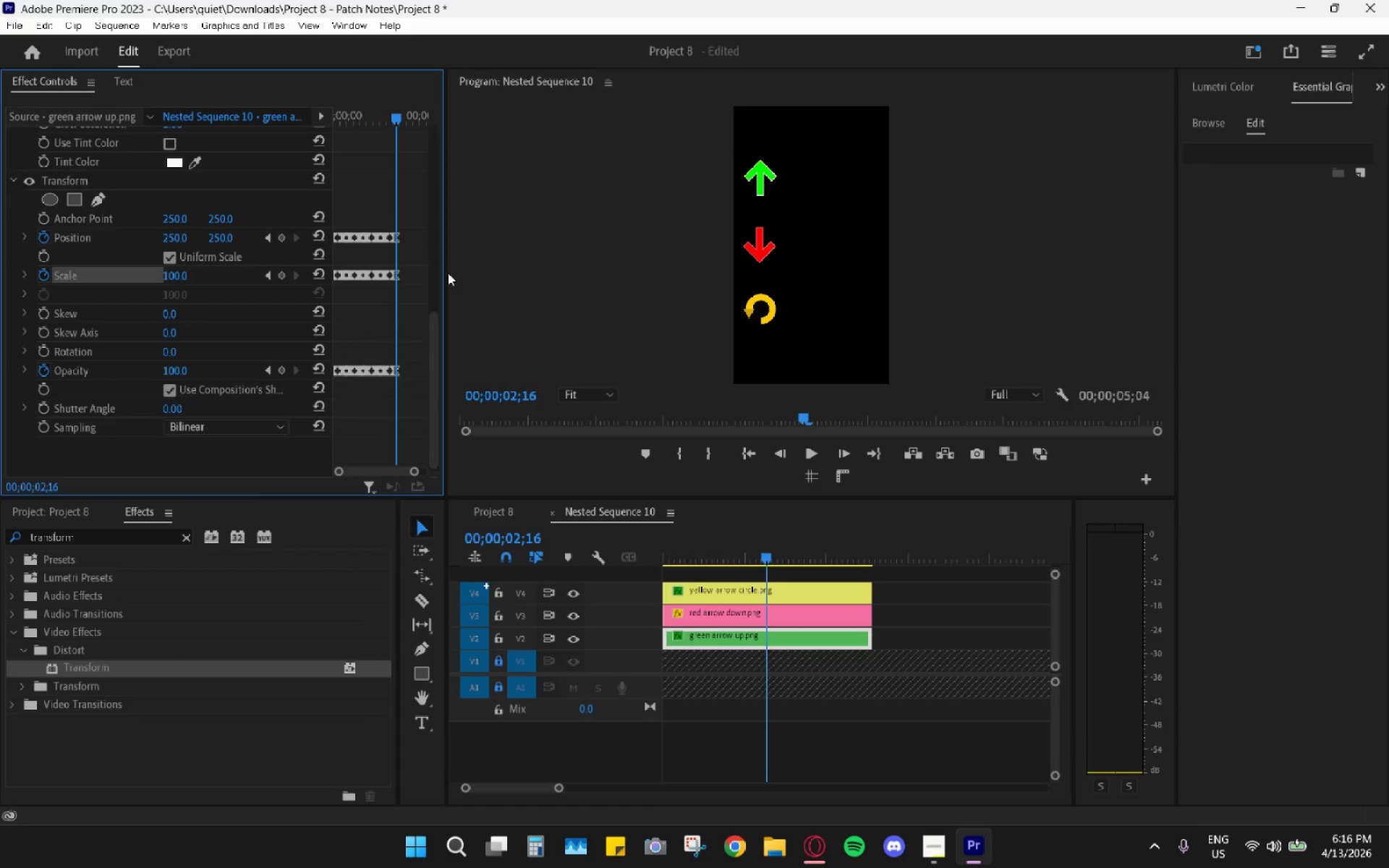 
key(ArrowRight)
 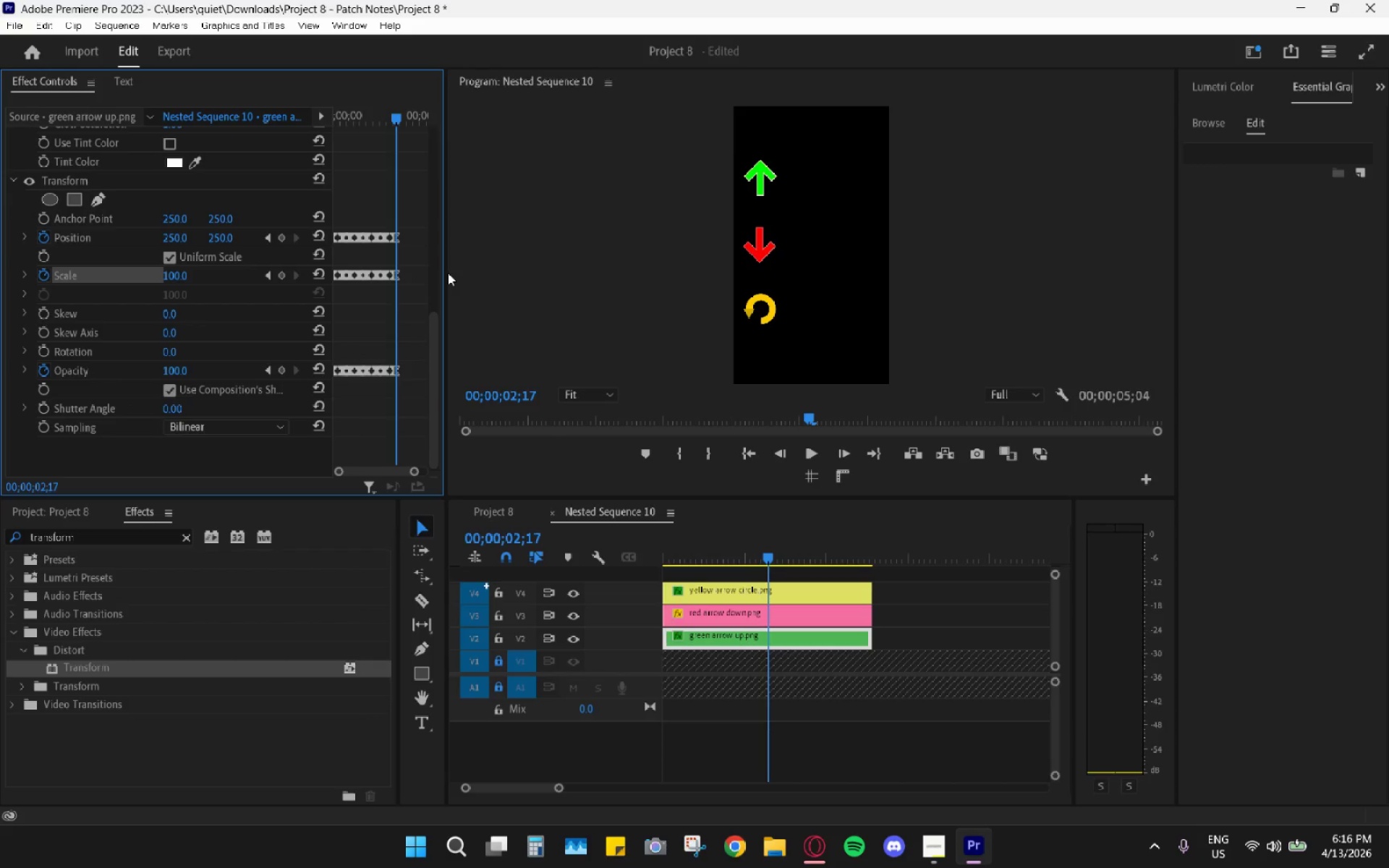 
key(ArrowRight)
 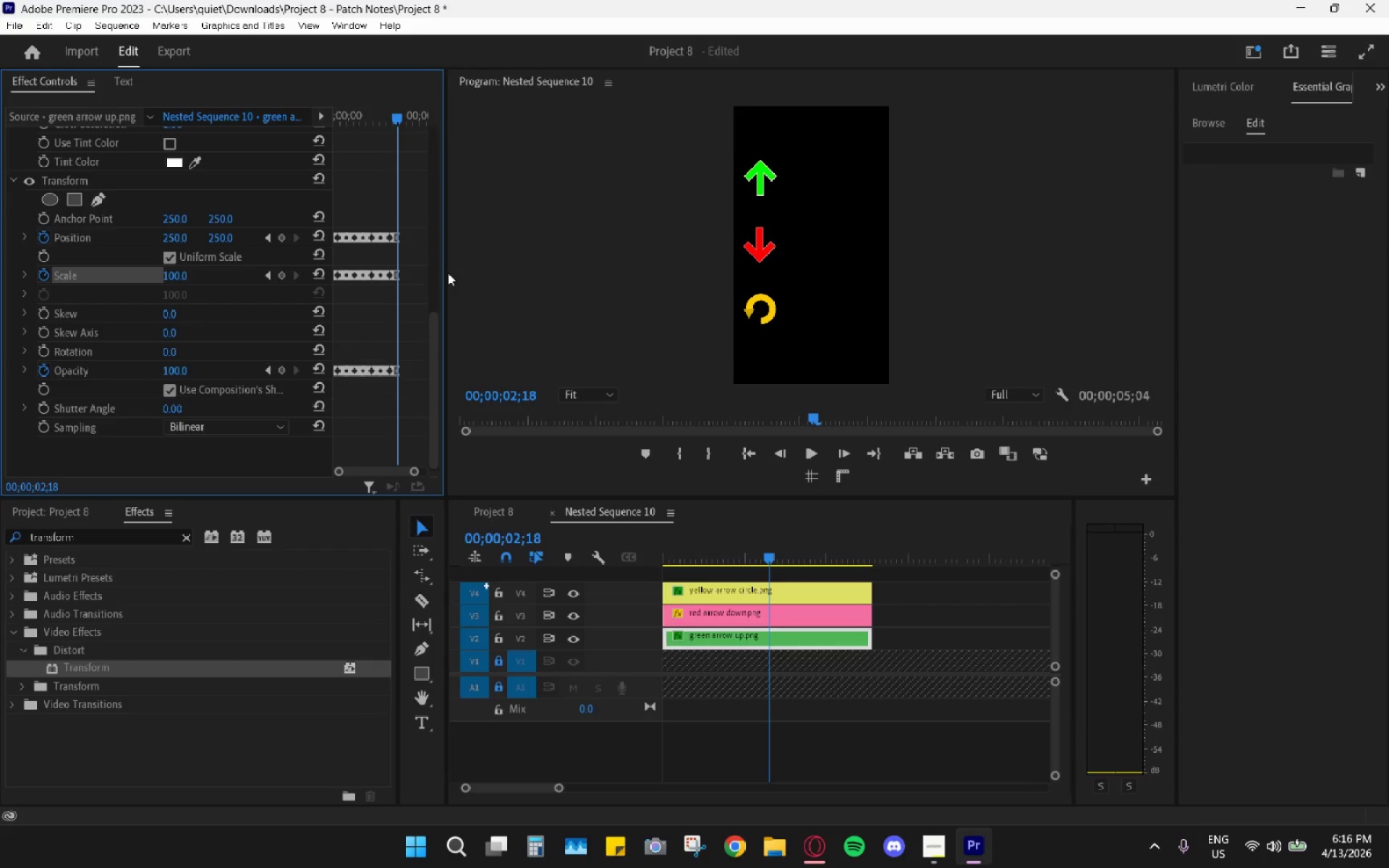 
key(ArrowRight)
 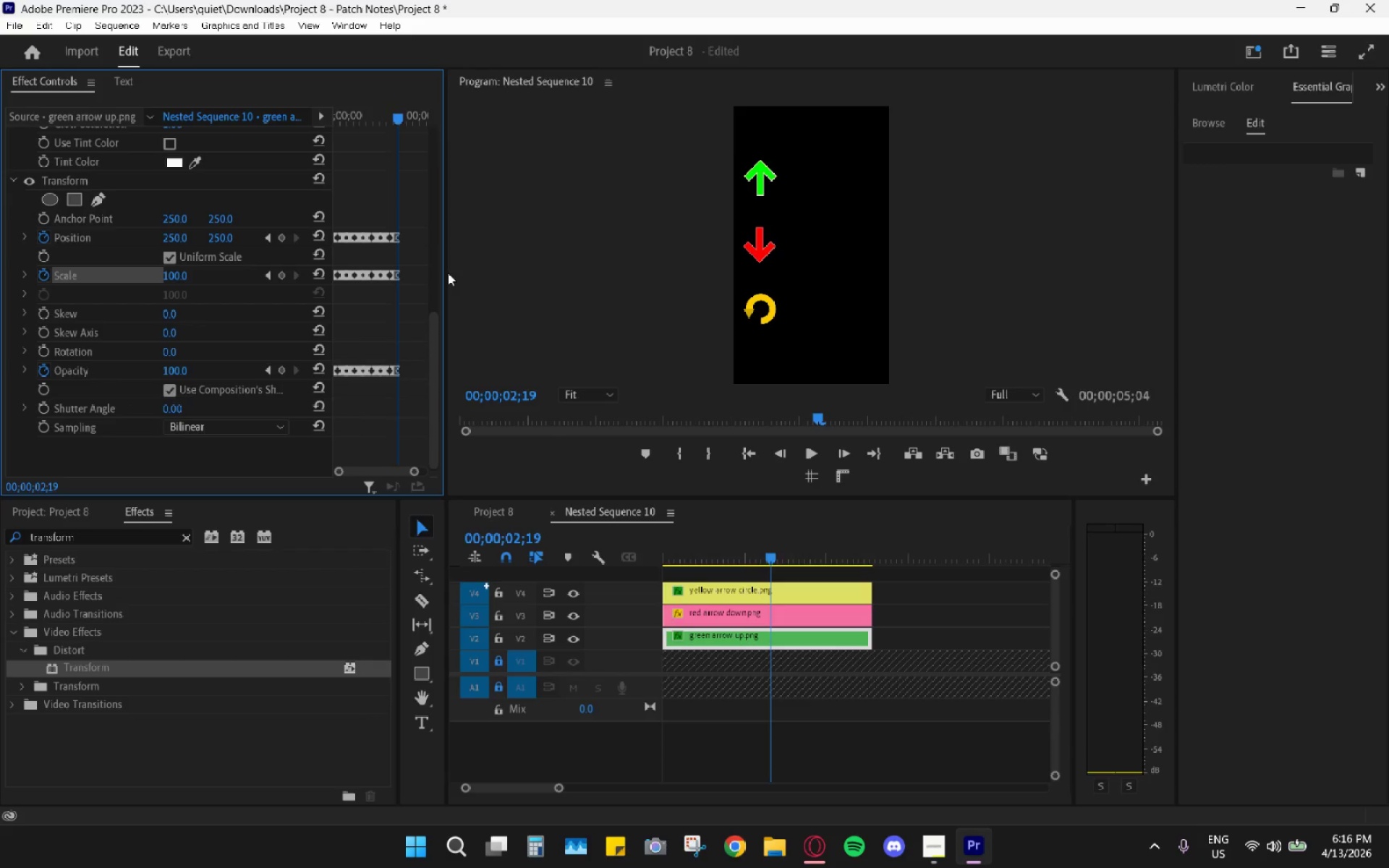 
key(ArrowRight)
 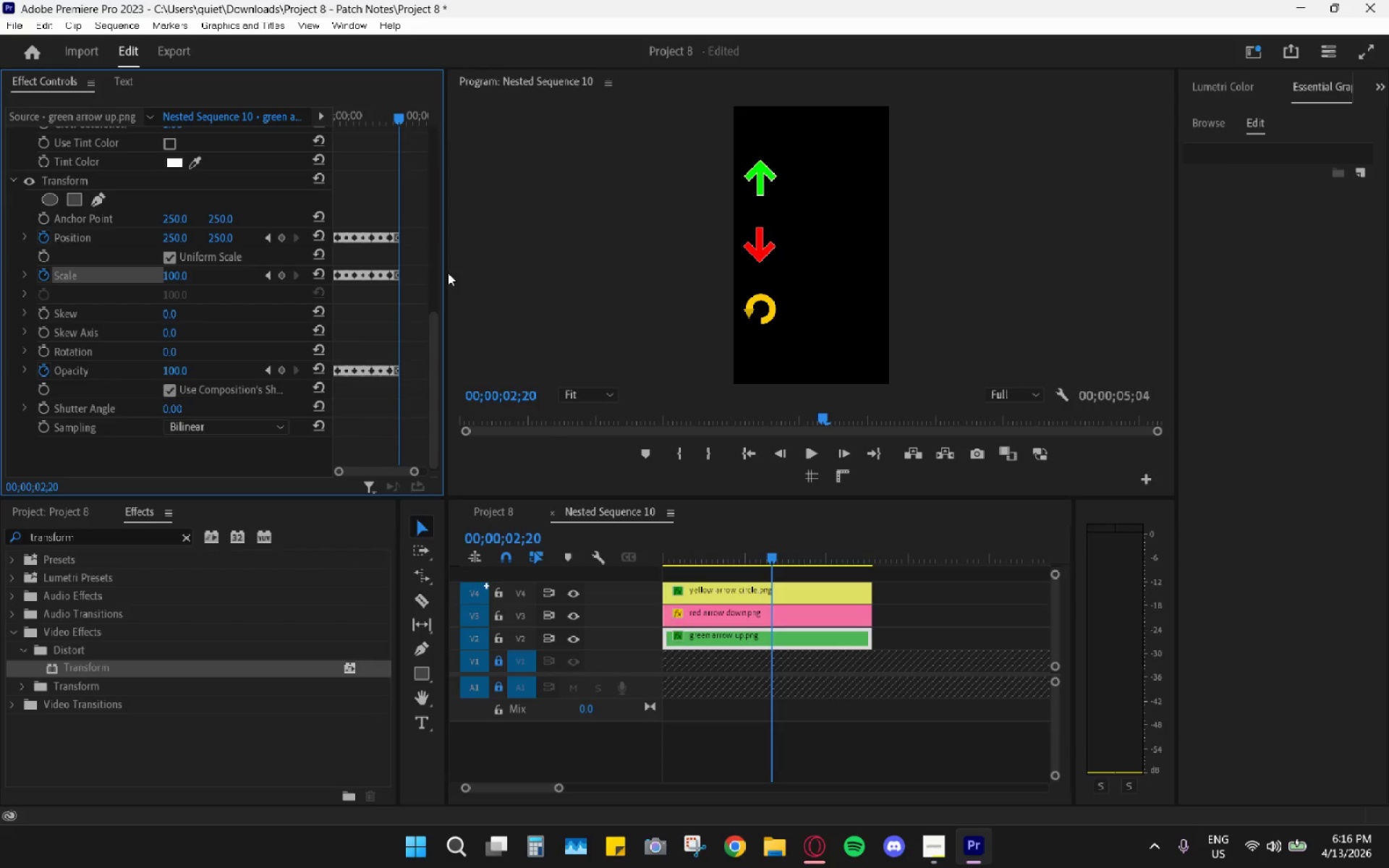 
key(ArrowRight)
 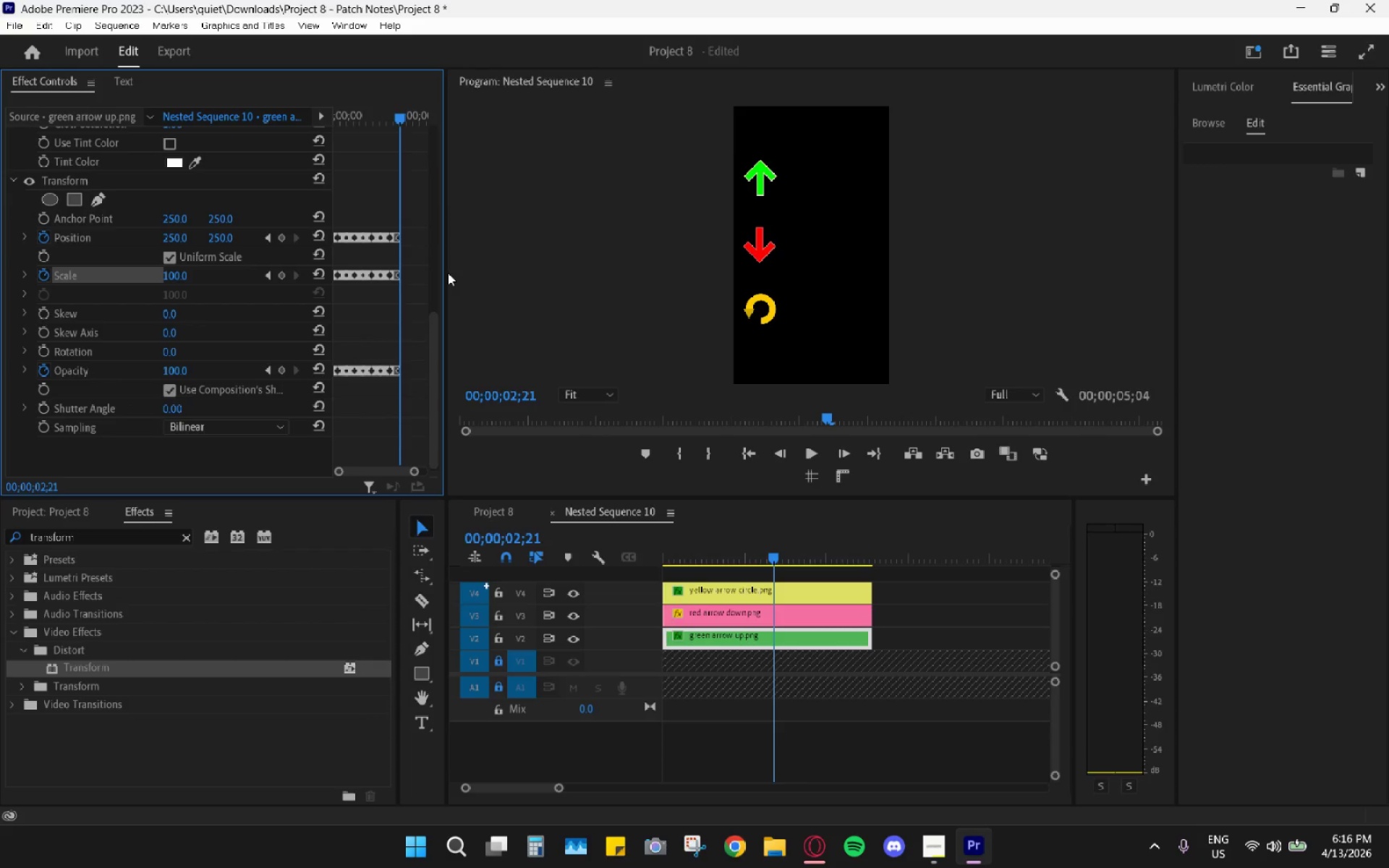 
key(ArrowRight)
 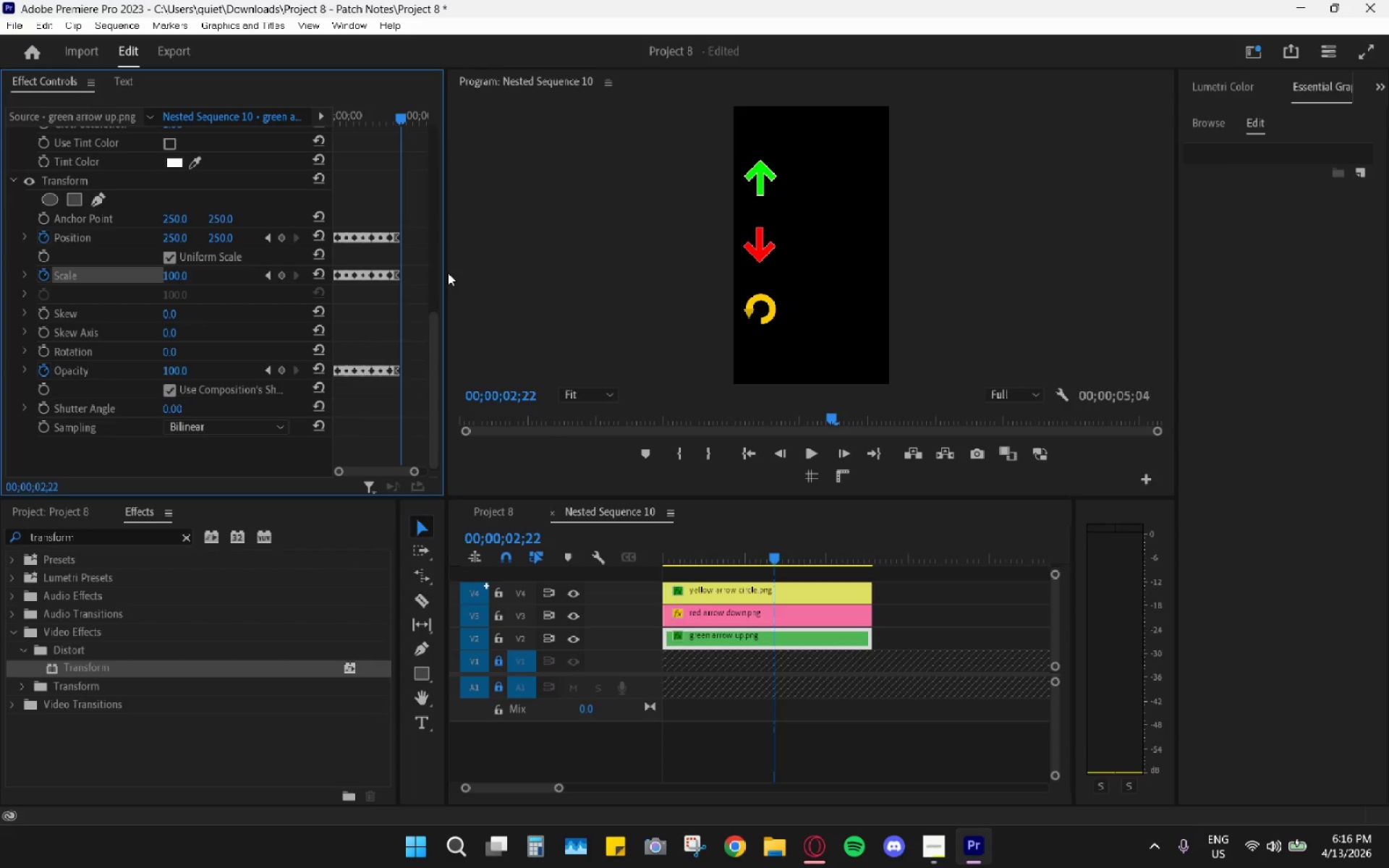 
key(ArrowRight)
 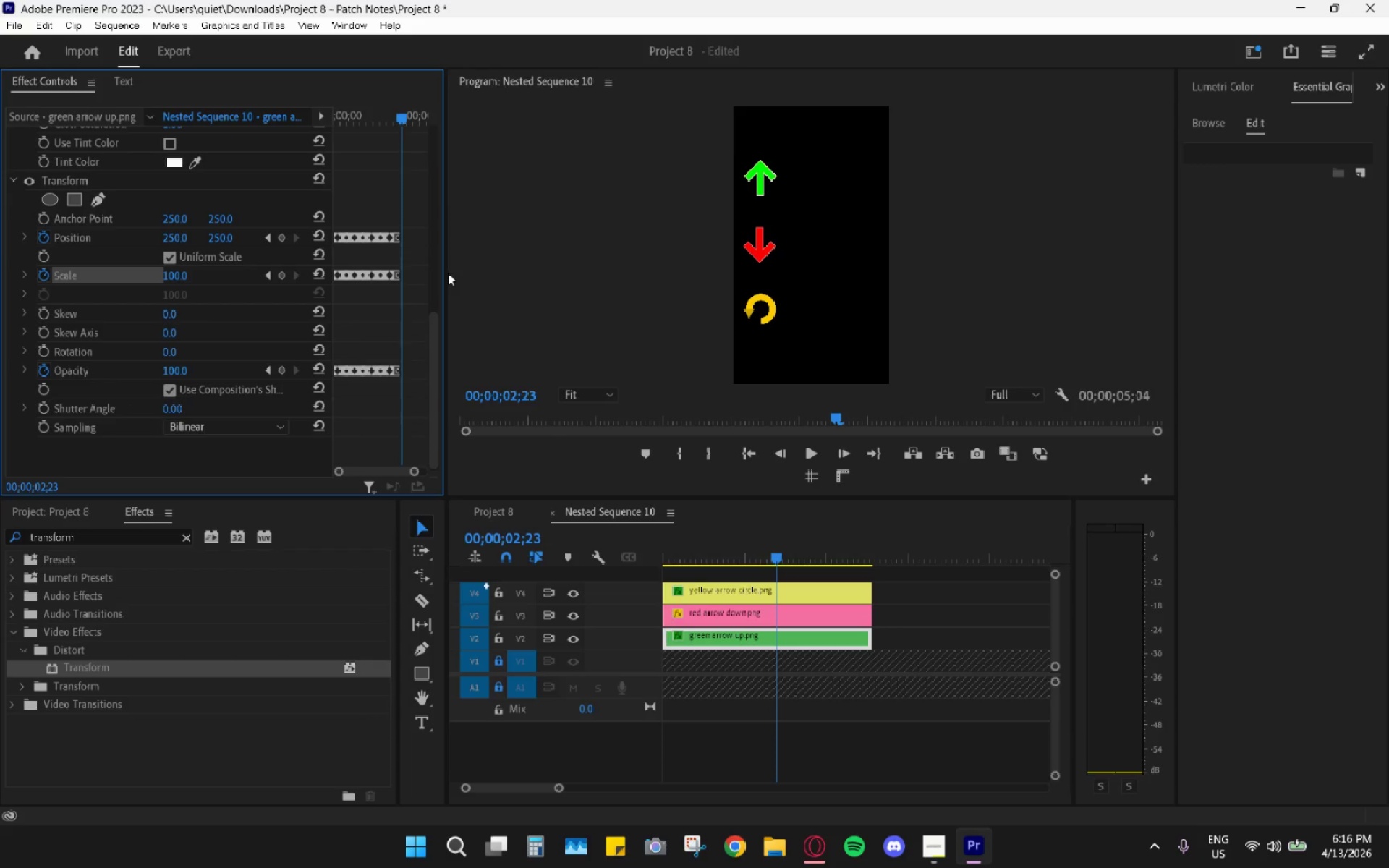 
key(ArrowRight)
 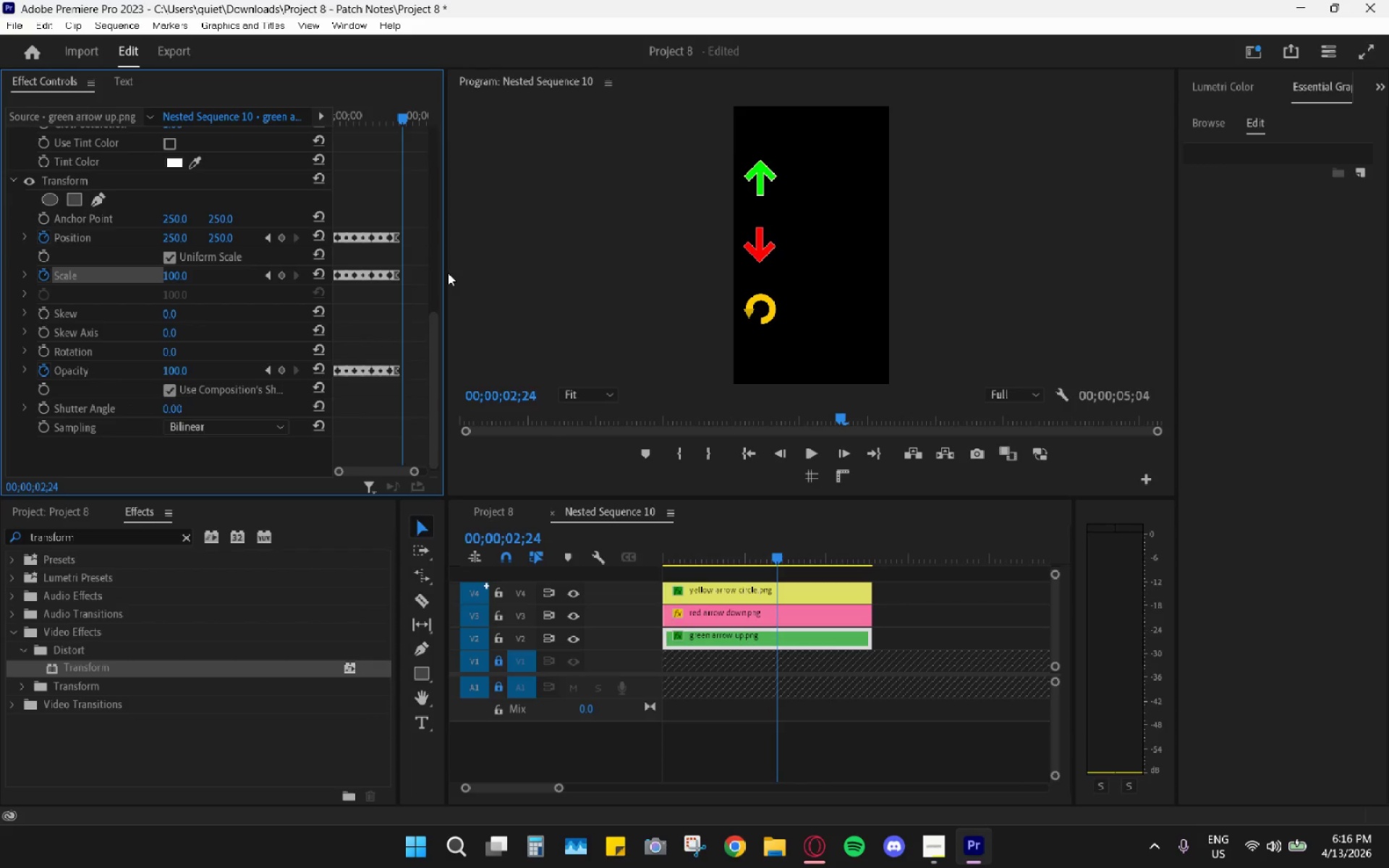 
key(Control+V)
 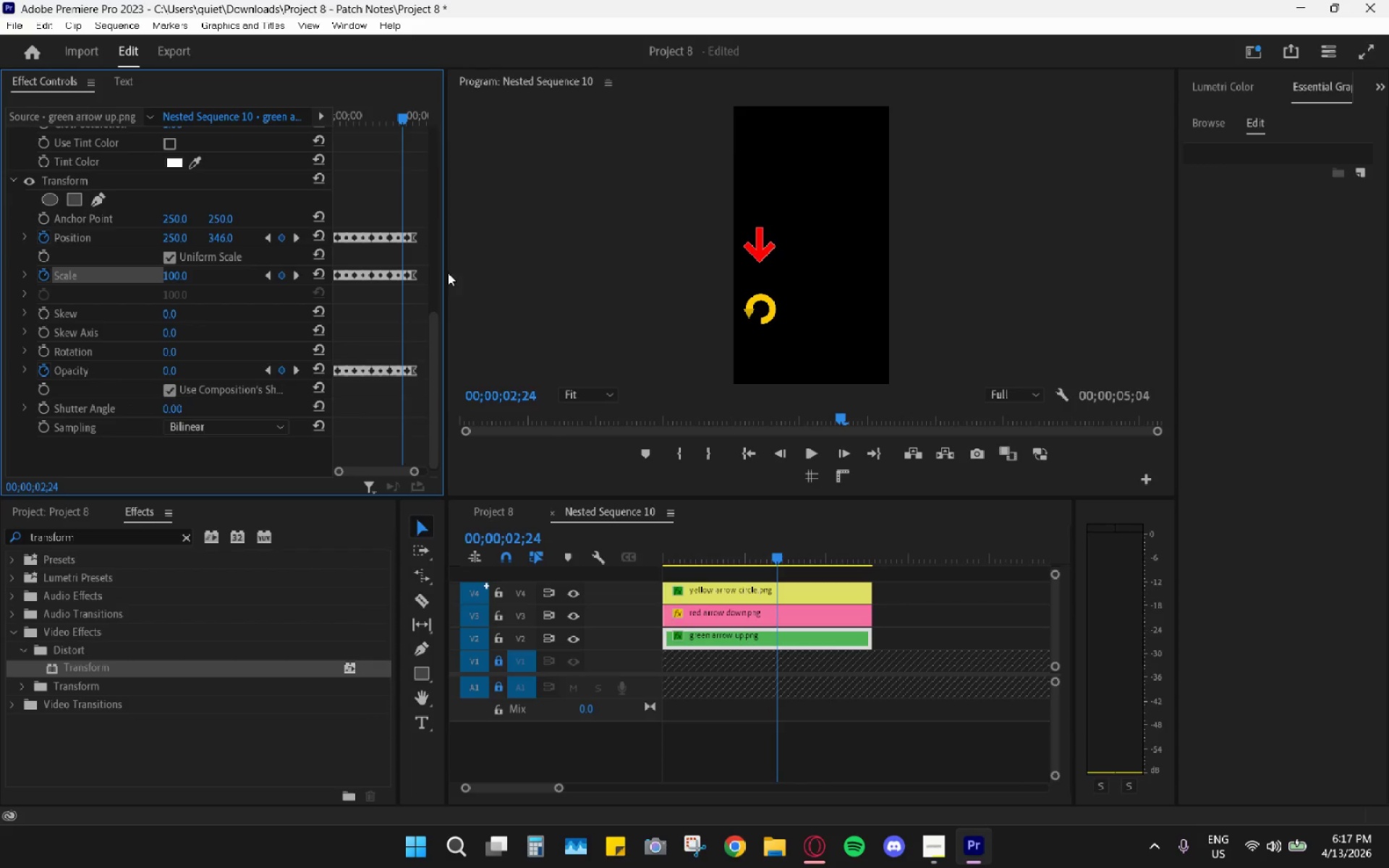 
left_click_drag(start_coordinate=[400, 118], to_coordinate=[411, 123])
 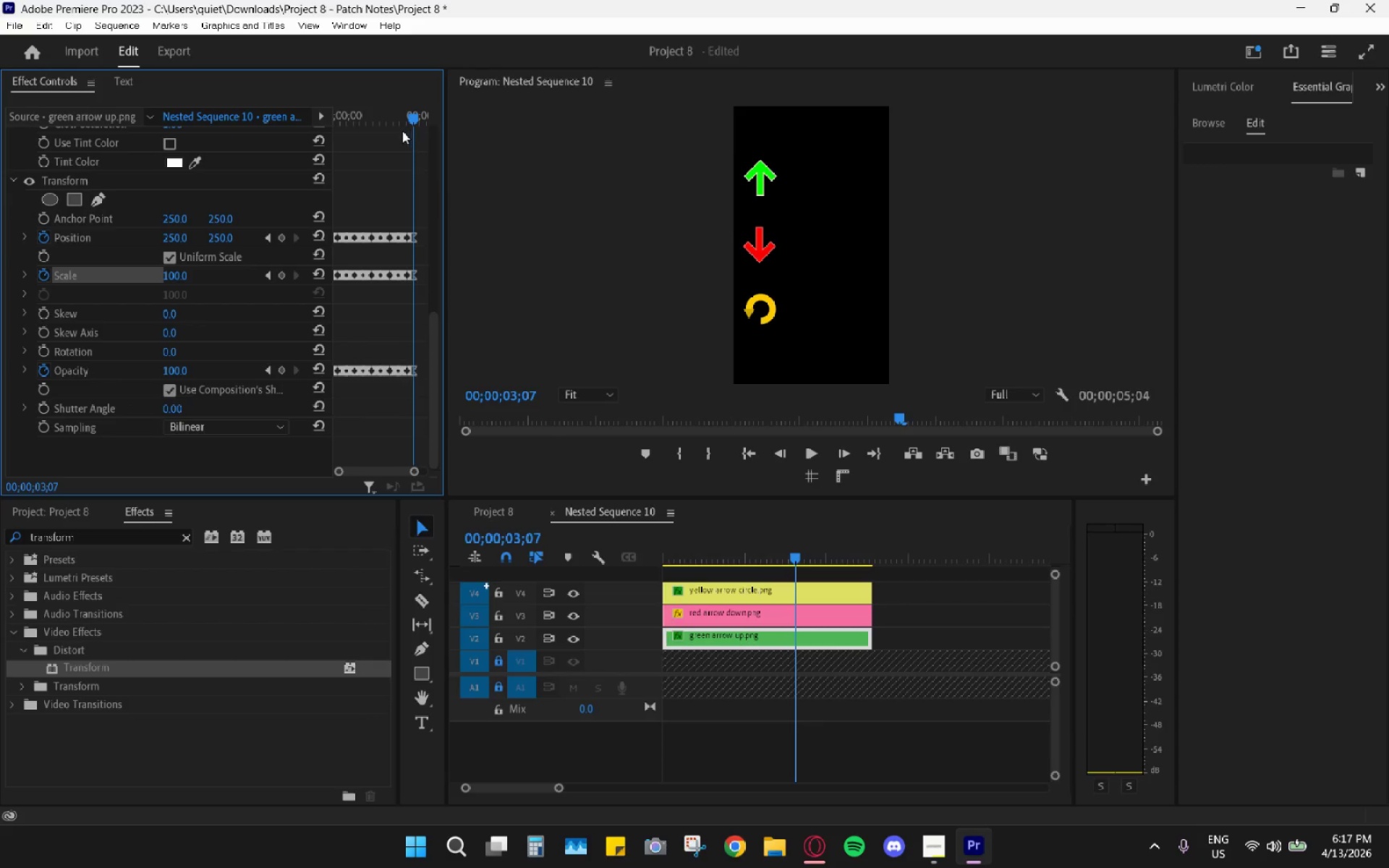 
hold_key(key=AltLeft, duration=0.84)
scroll: coordinate [383, 244], scroll_direction: down, amount: 8.0
 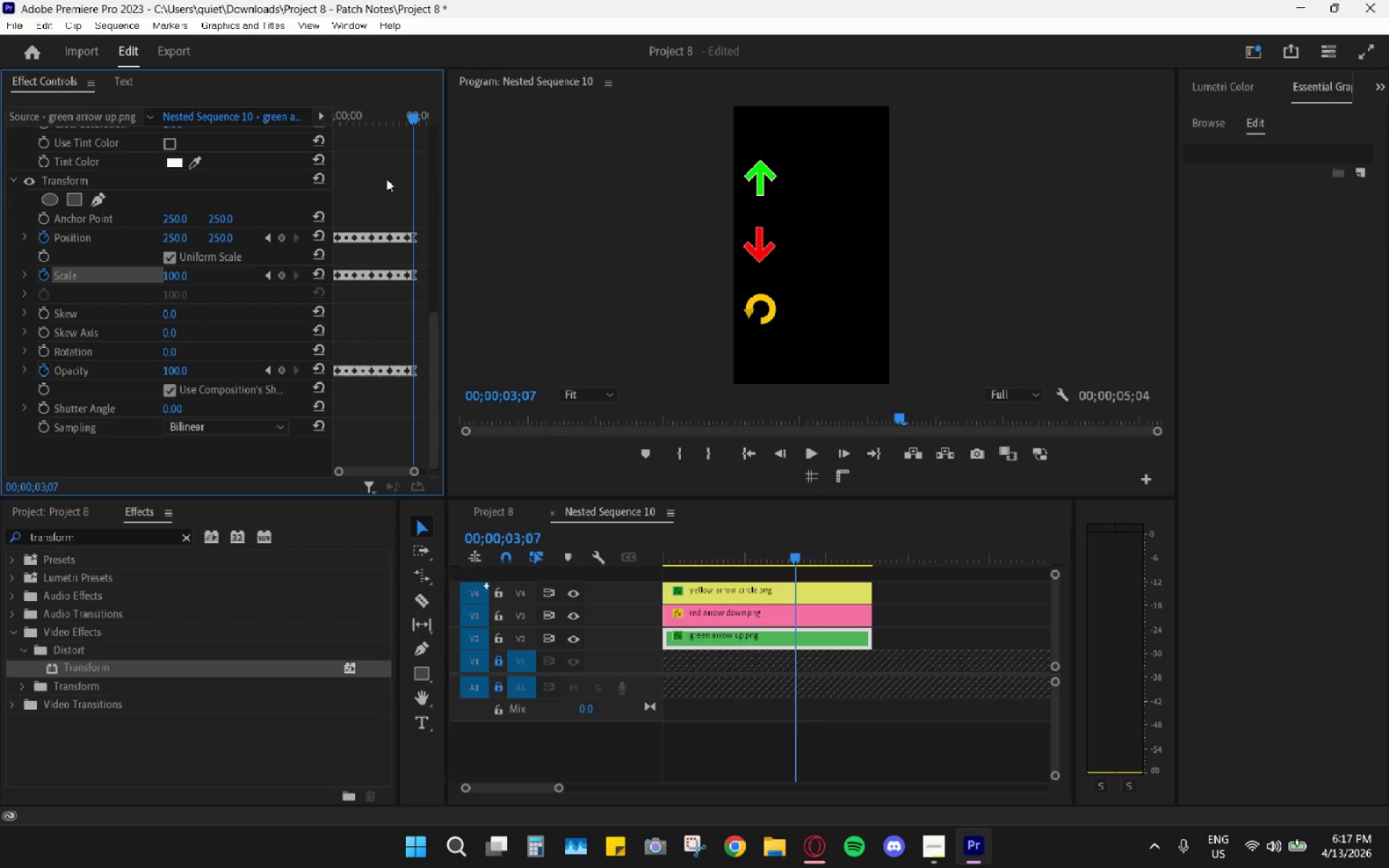 
left_click([386, 179])
 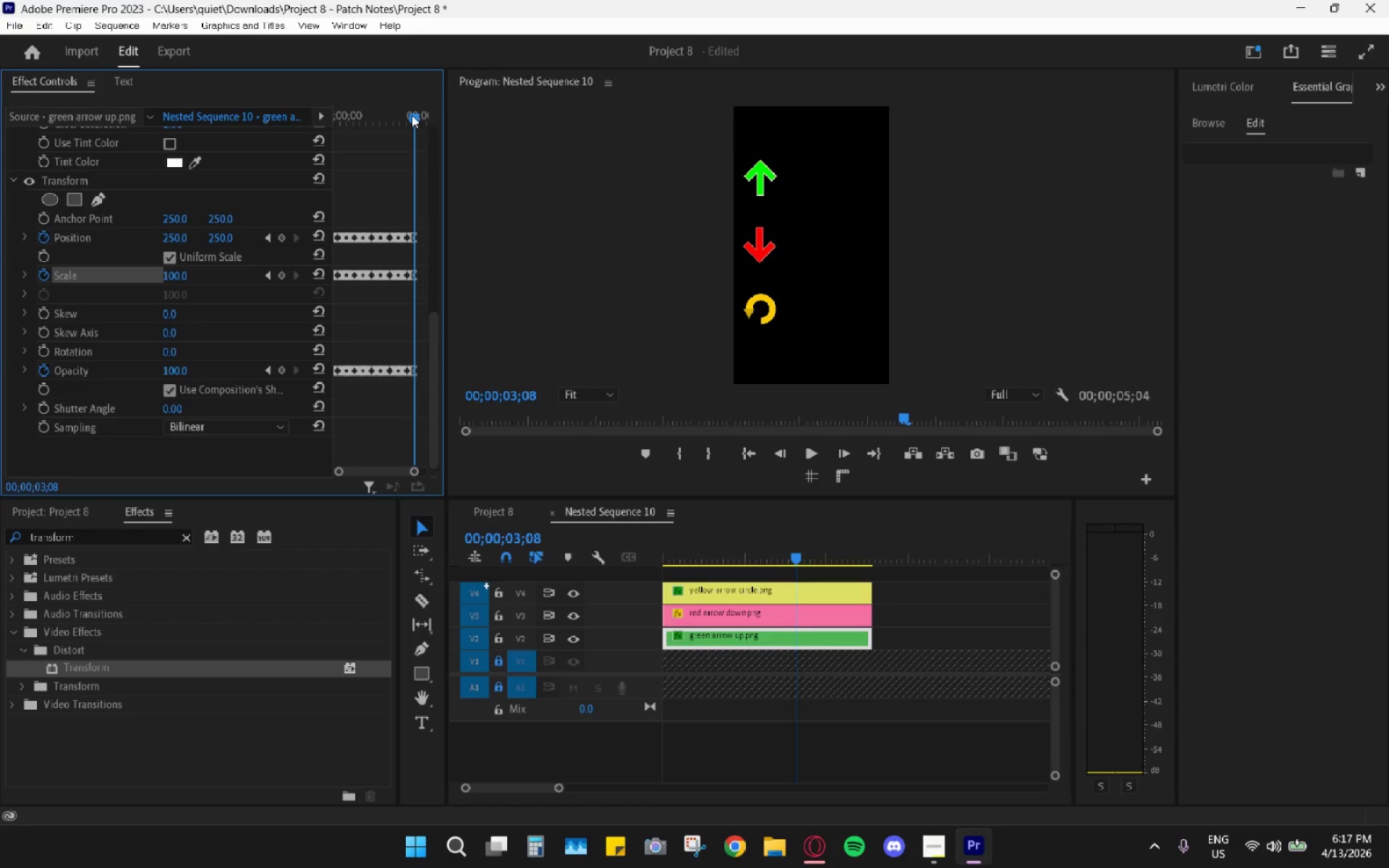 
hold_key(key=AltLeft, duration=0.66)
scroll: coordinate [385, 323], scroll_direction: up, amount: 4.0
 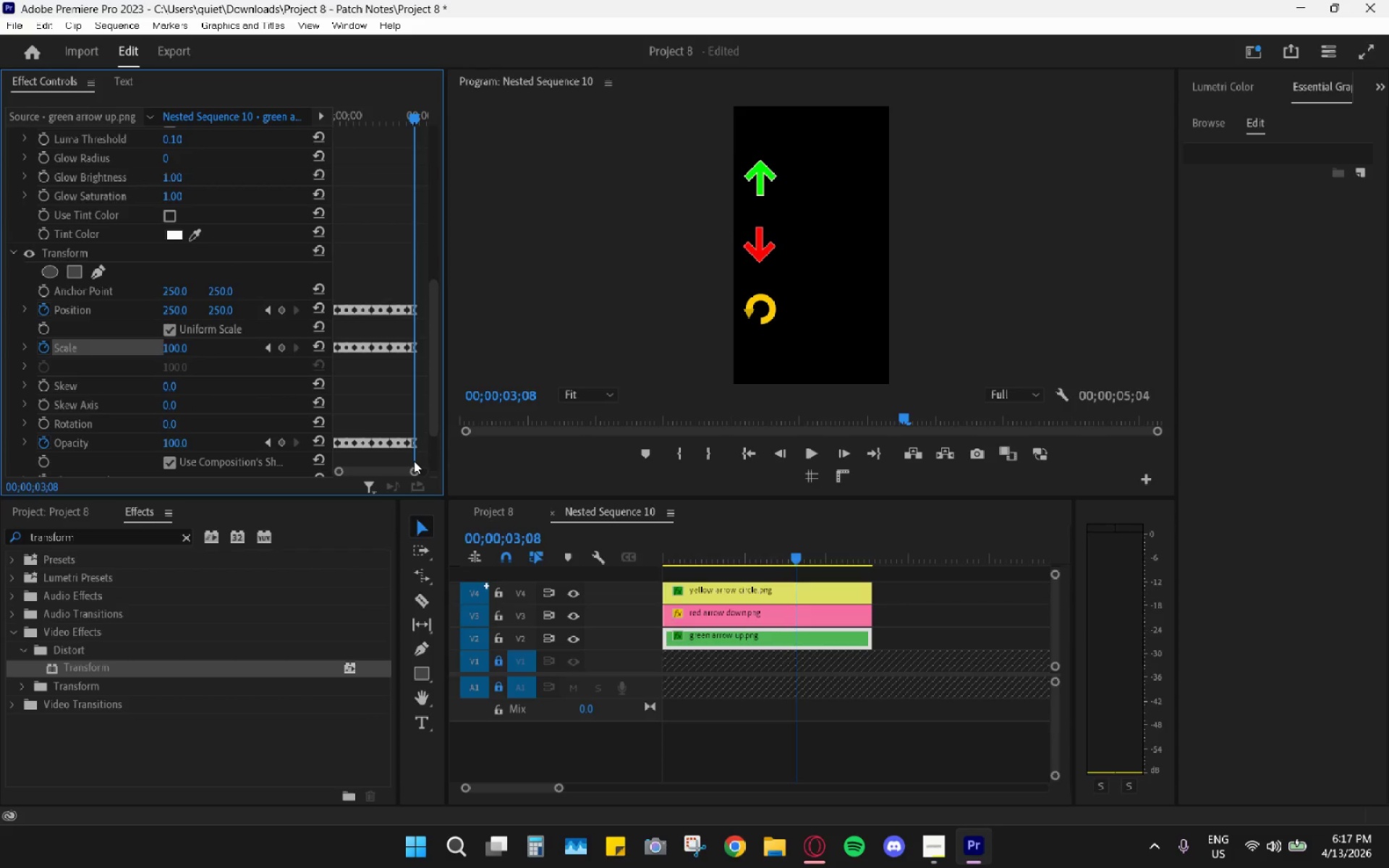 
left_click_drag(start_coordinate=[420, 473], to_coordinate=[407, 469])
 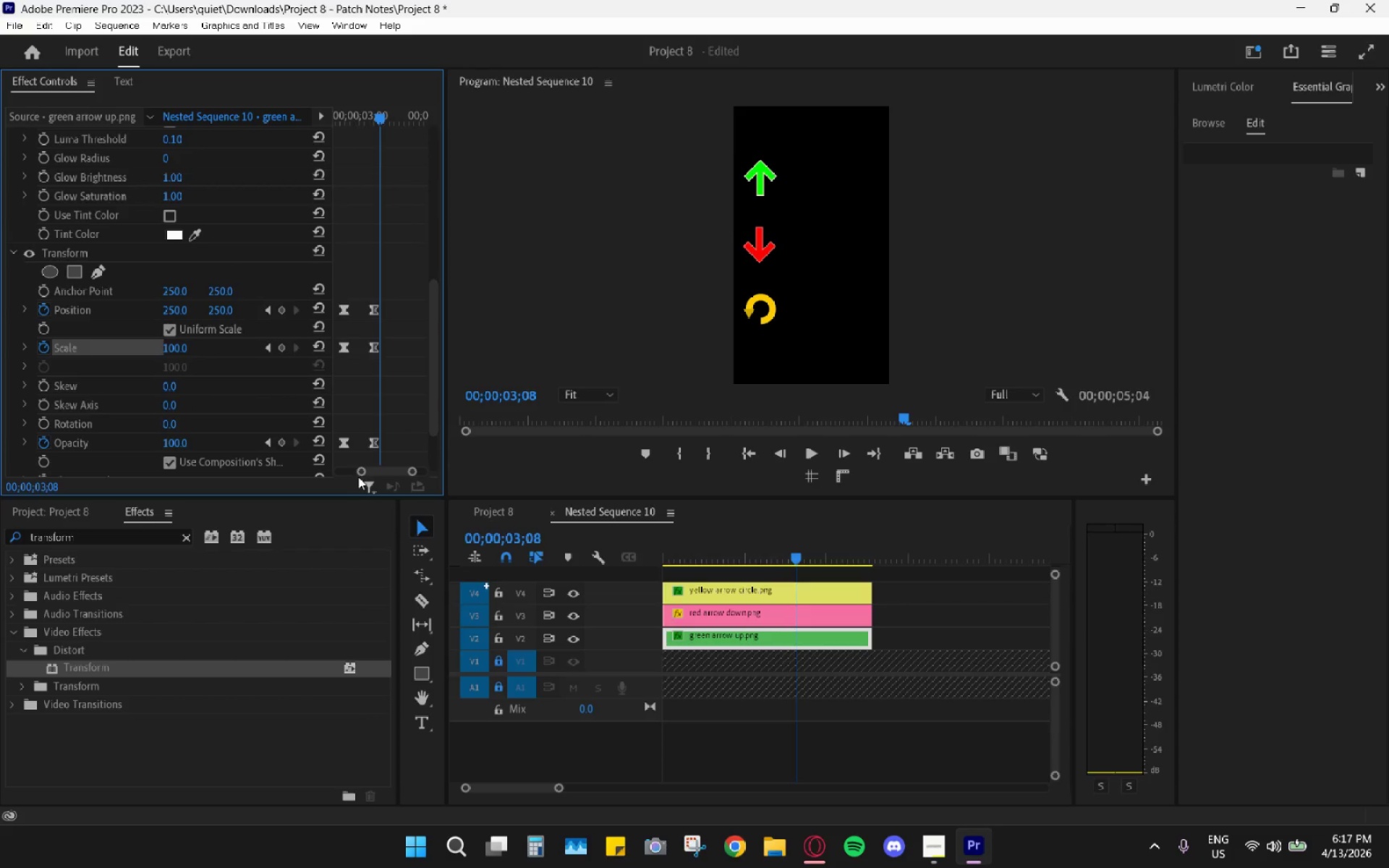 
left_click_drag(start_coordinate=[359, 475], to_coordinate=[349, 469])
 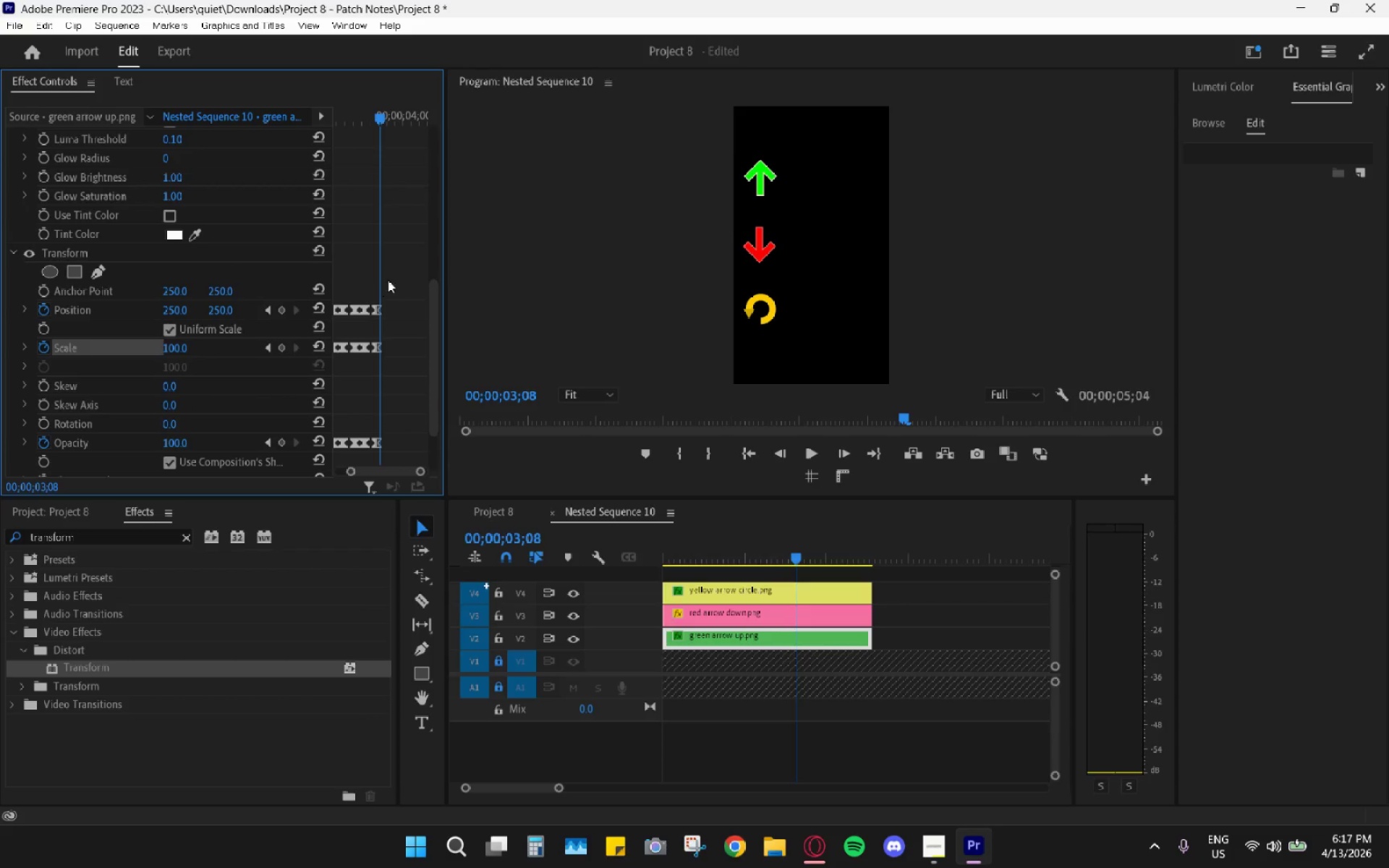 
left_click([388, 279])
 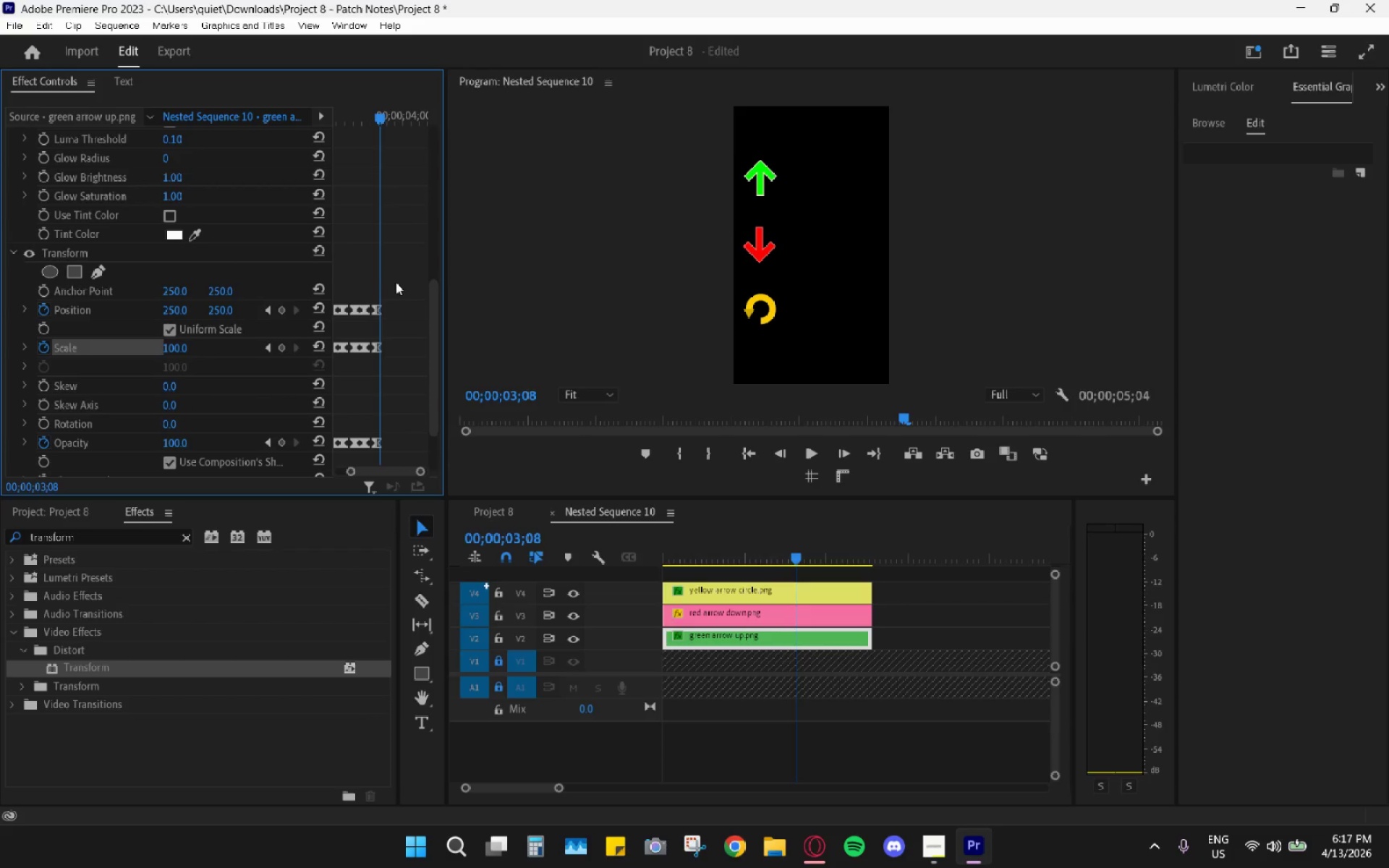 
left_click_drag(start_coordinate=[402, 277], to_coordinate=[408, 372])
 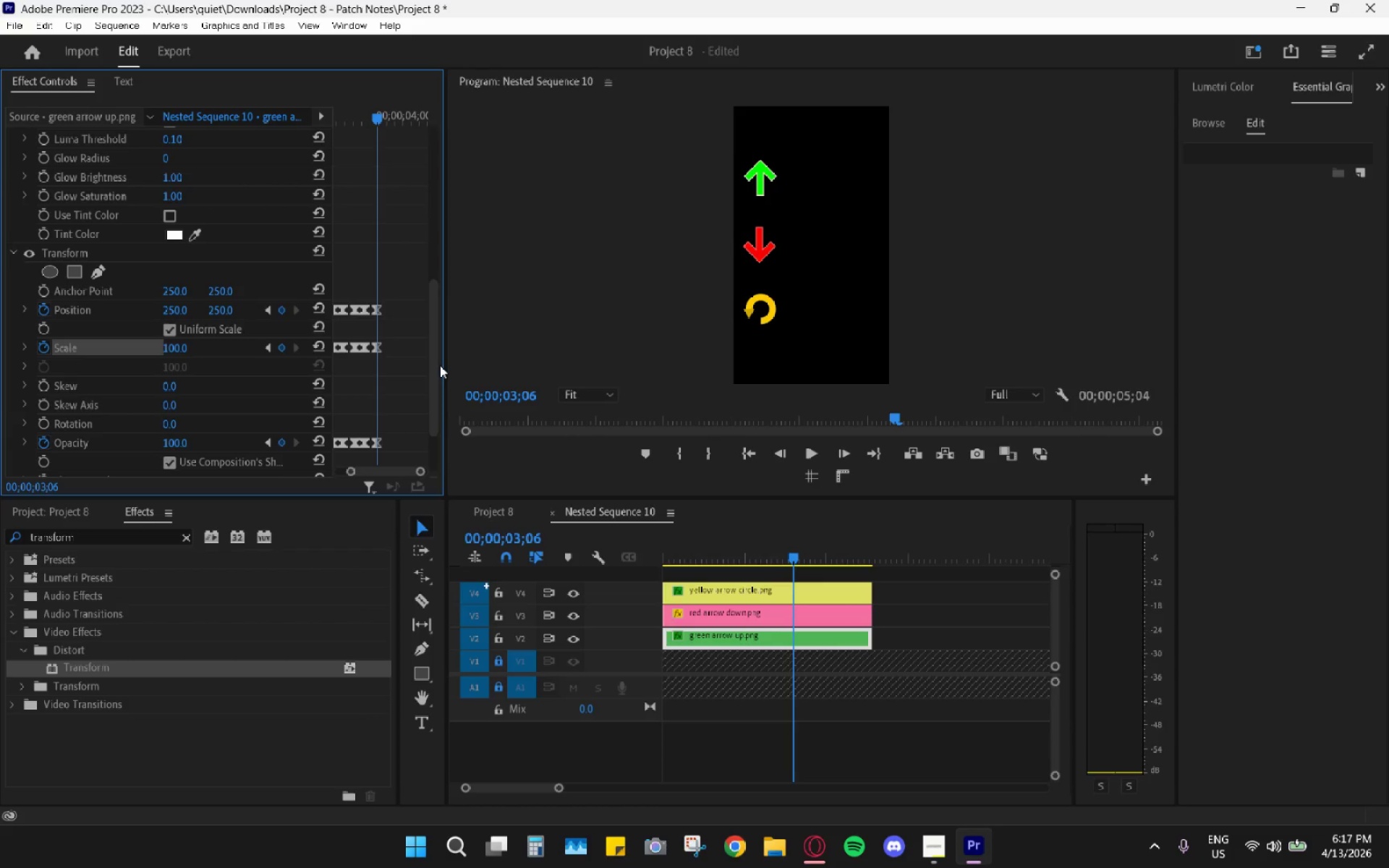 
key(ArrowRight)
 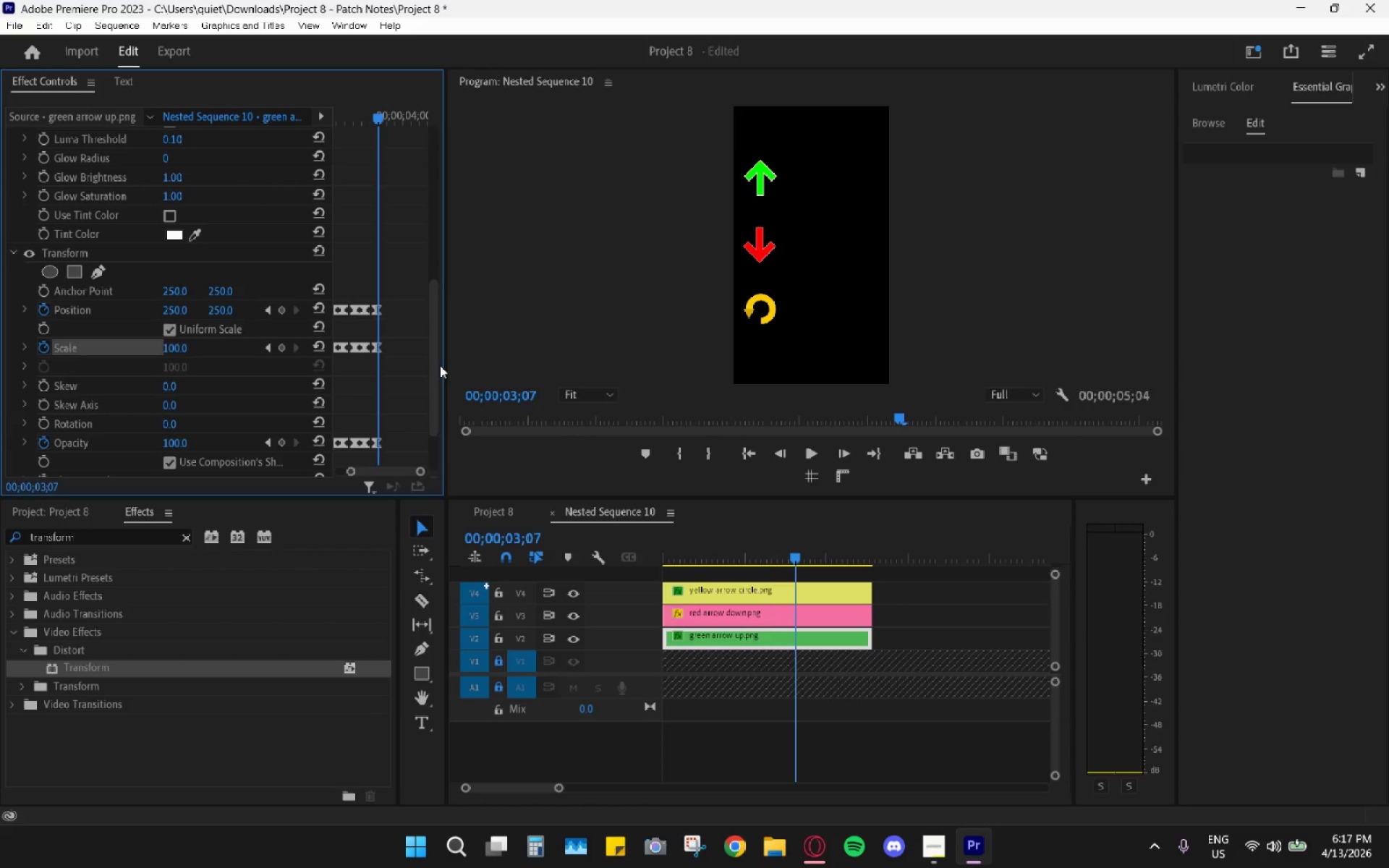 
key(ArrowRight)
 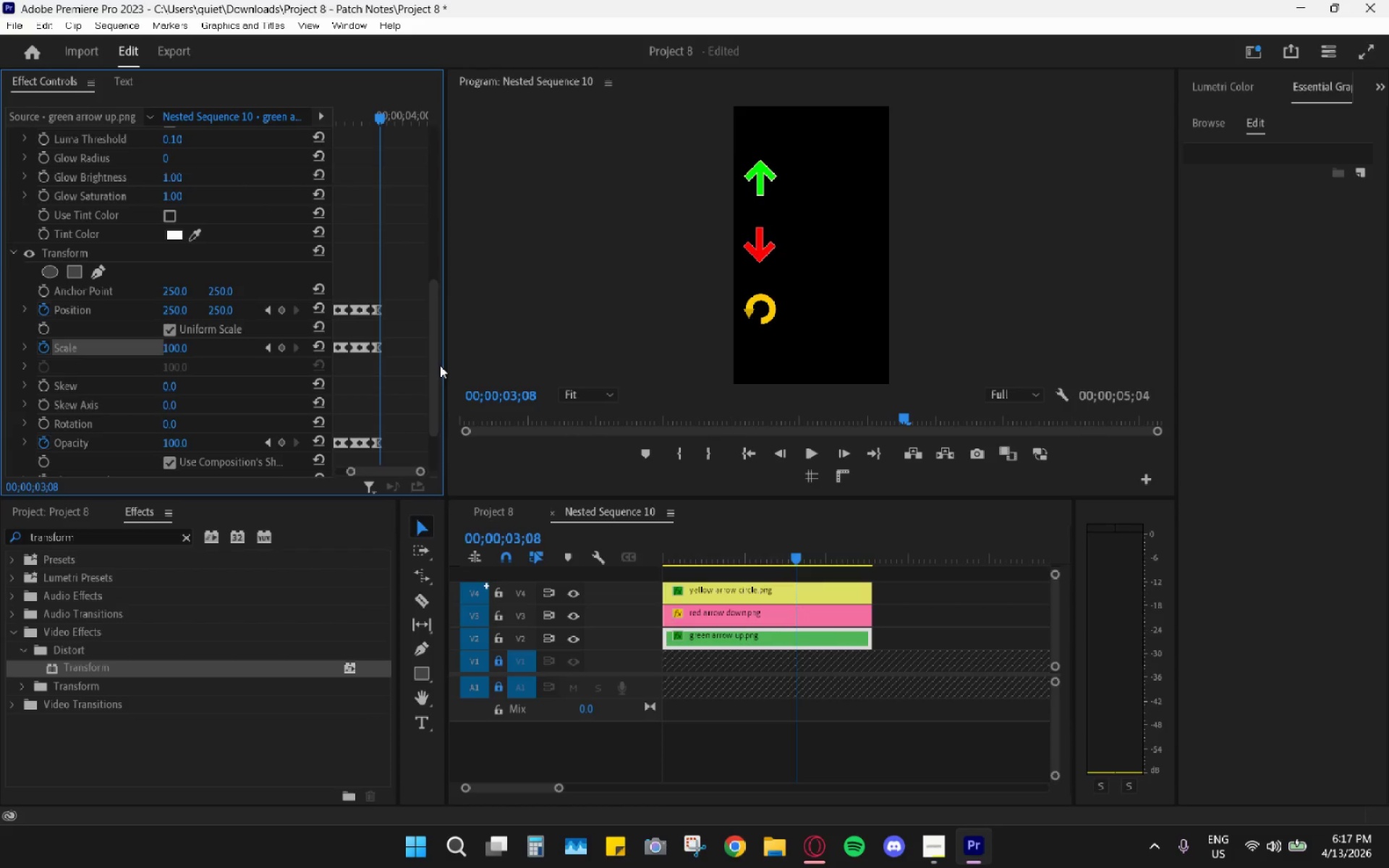 
key(ArrowRight)
 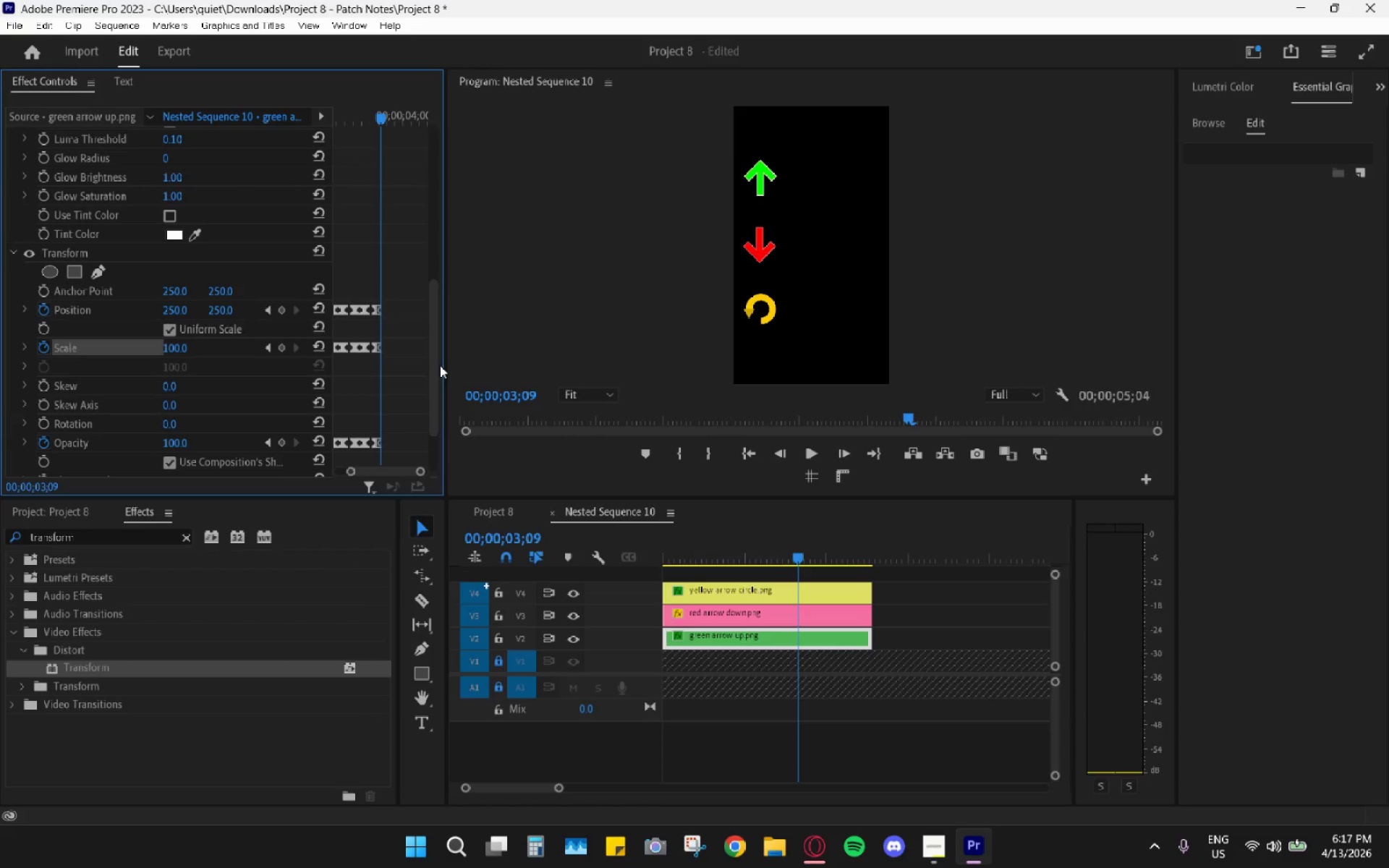 
key(ArrowRight)
 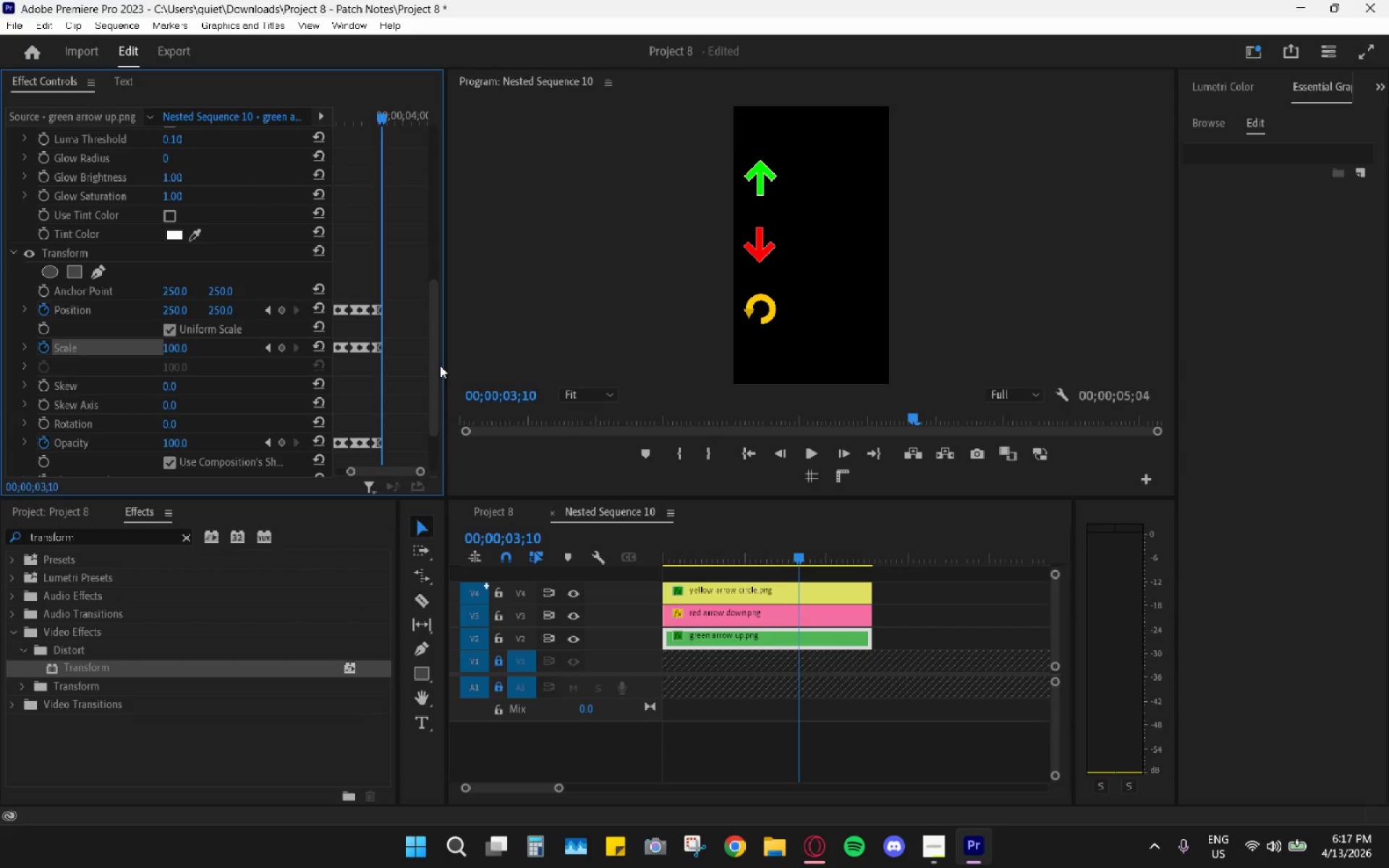 
key(ArrowRight)
 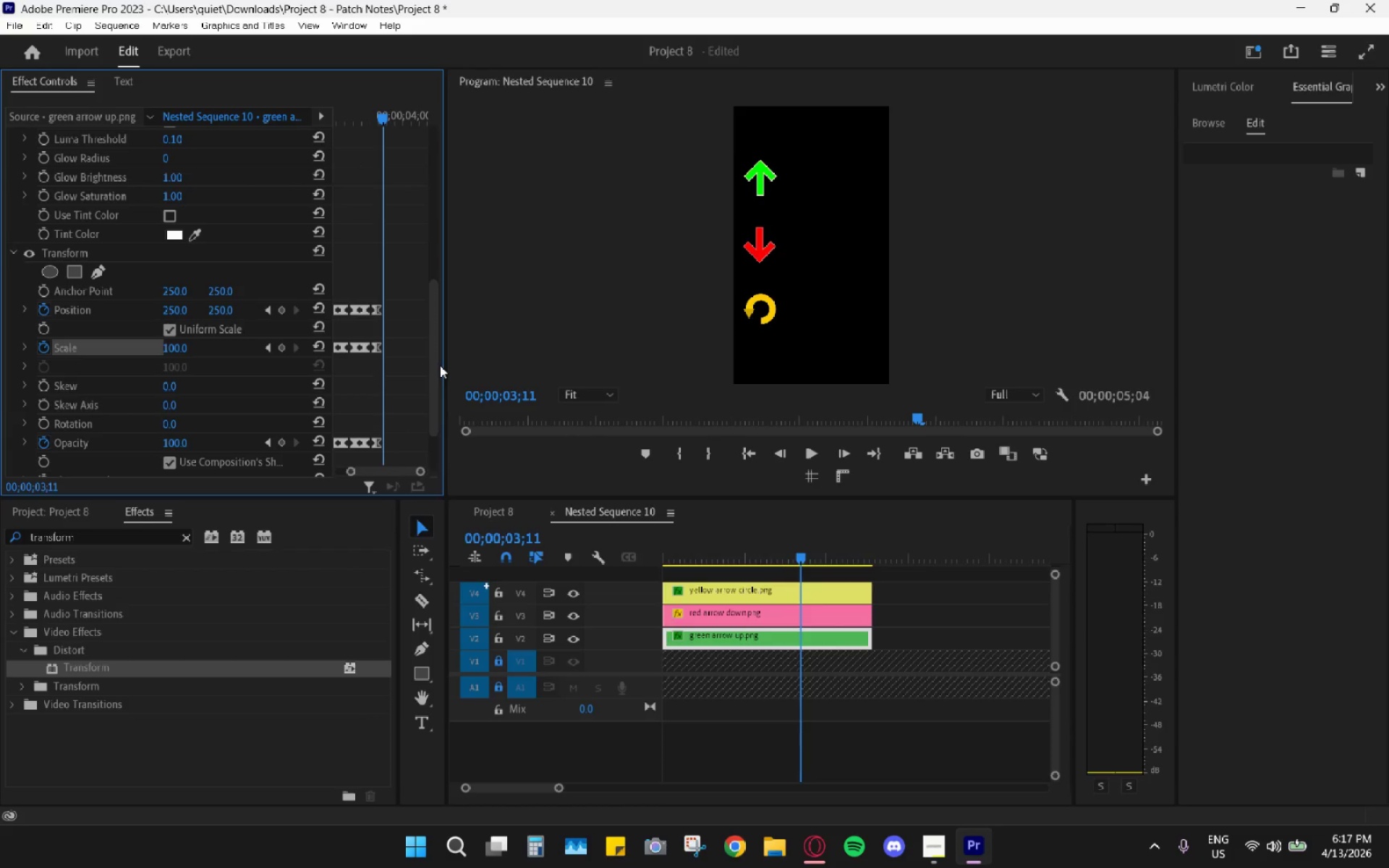 
key(ArrowRight)
 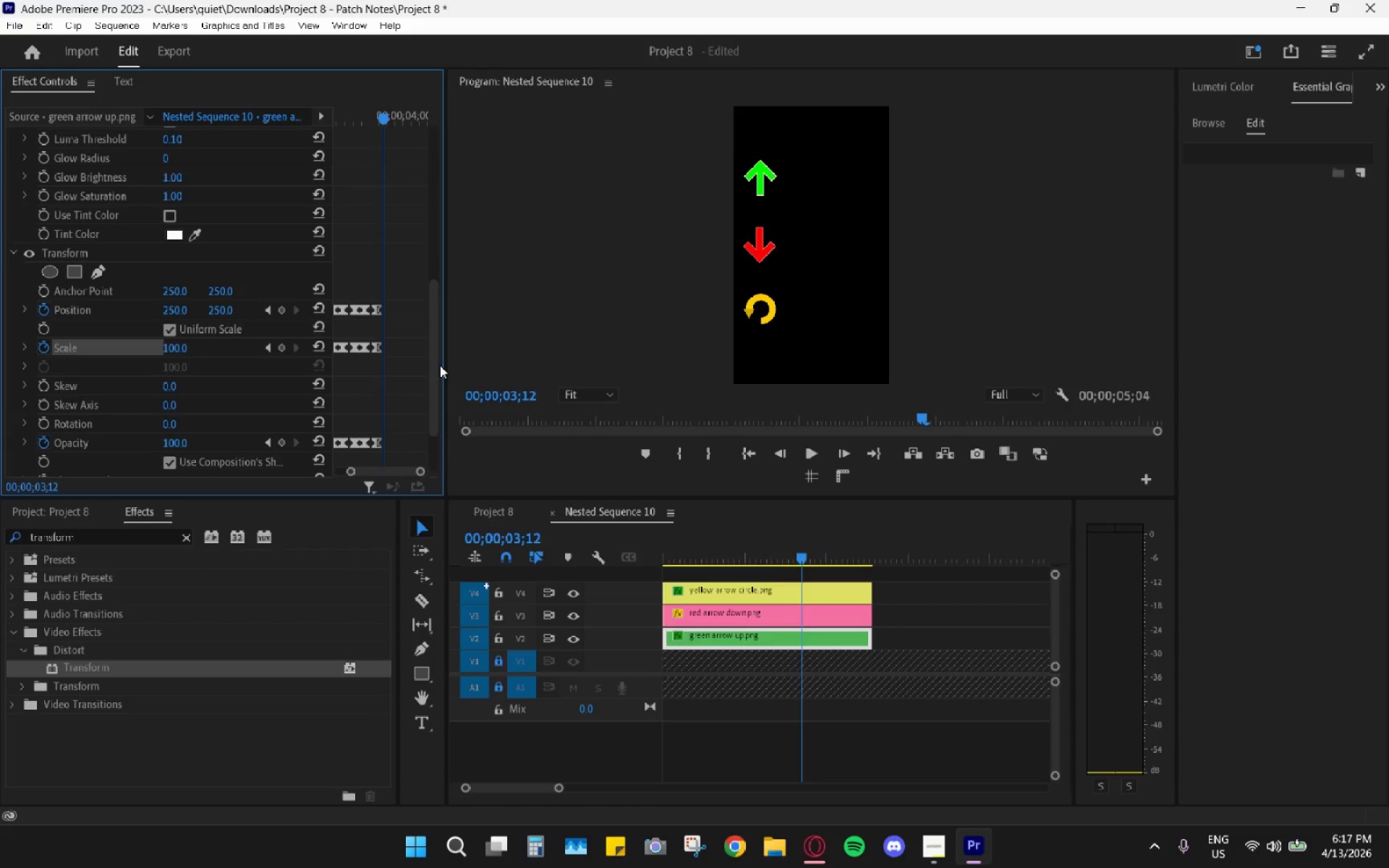 
key(ArrowRight)
 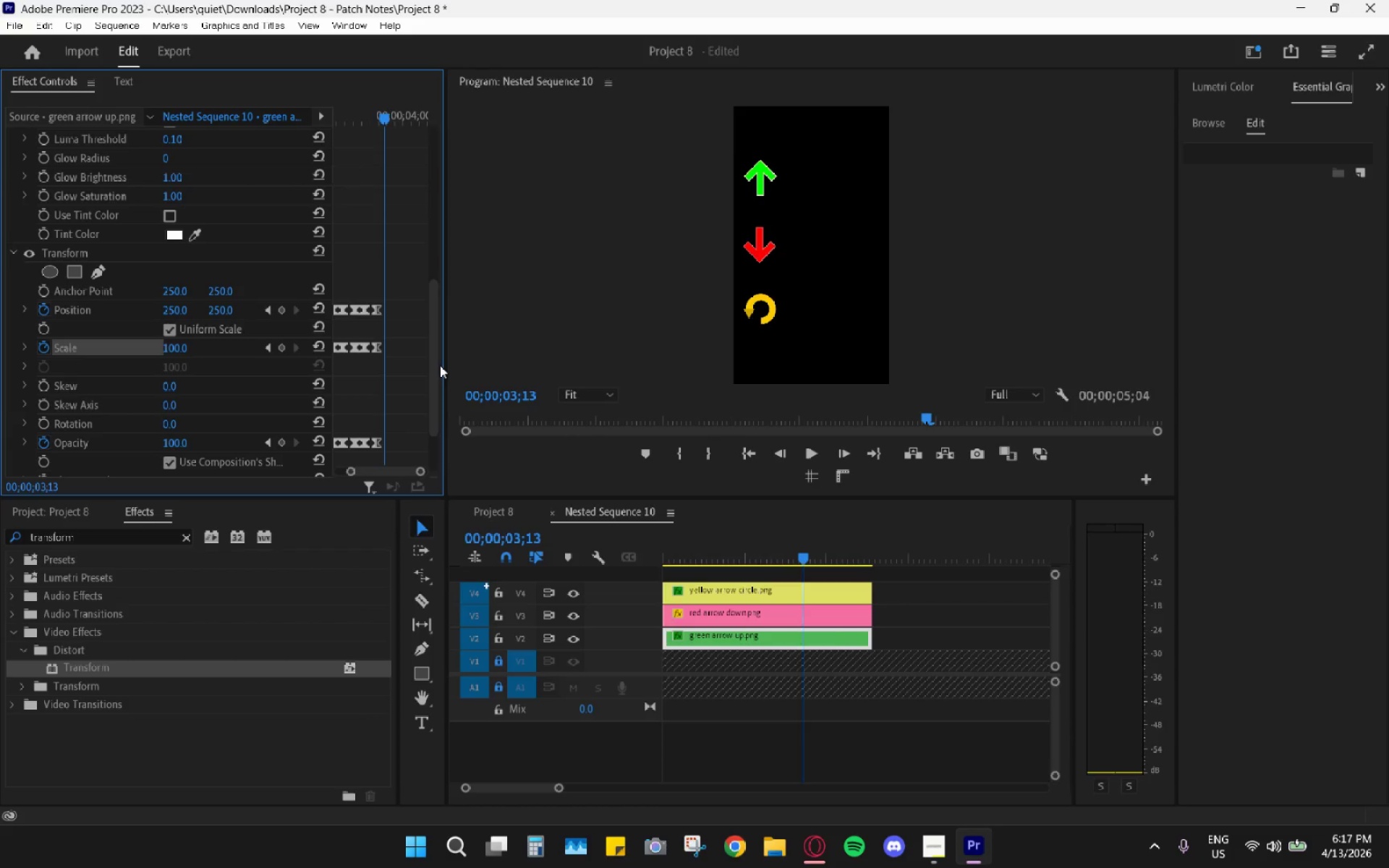 
key(ArrowRight)
 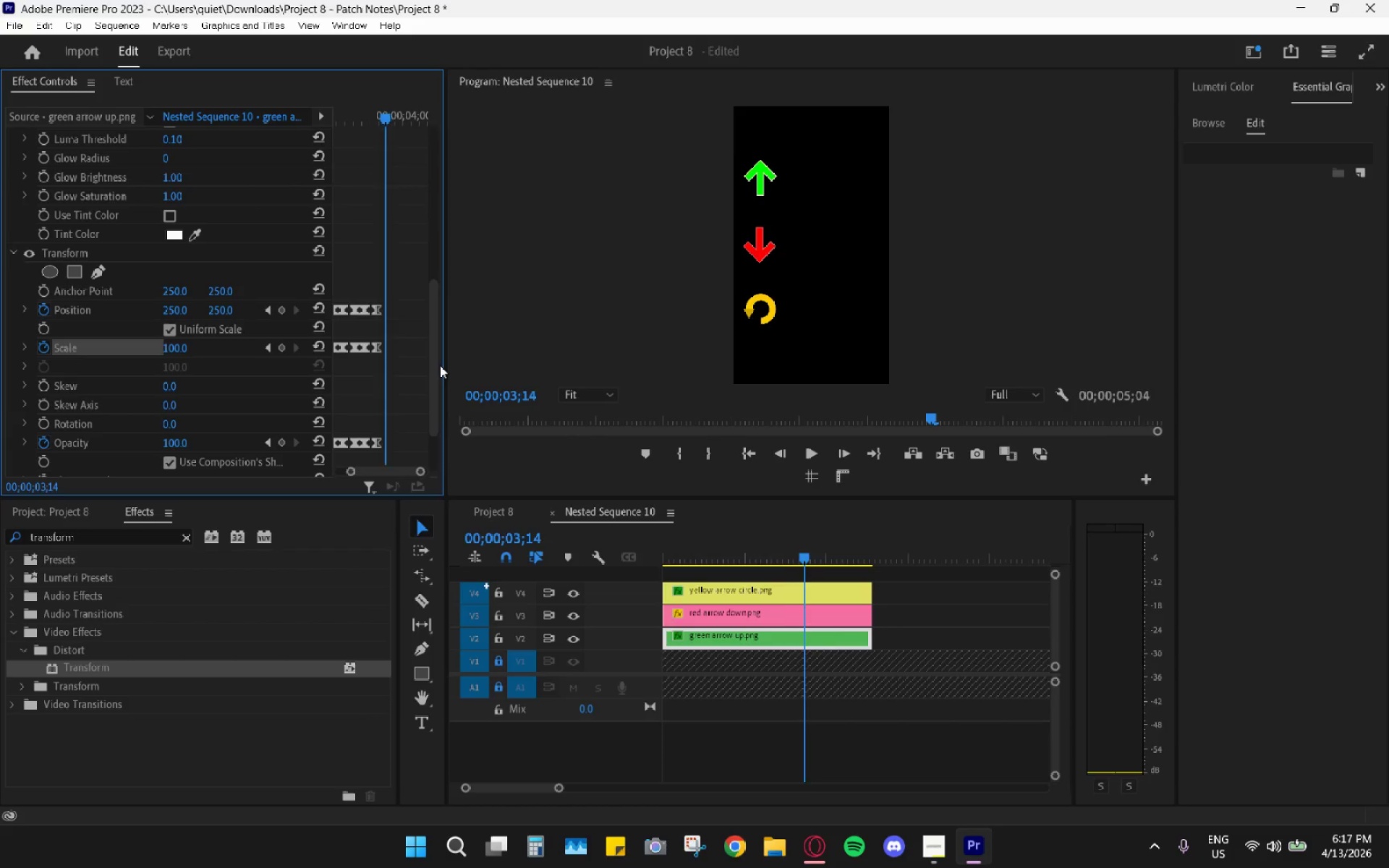 
key(ArrowRight)
 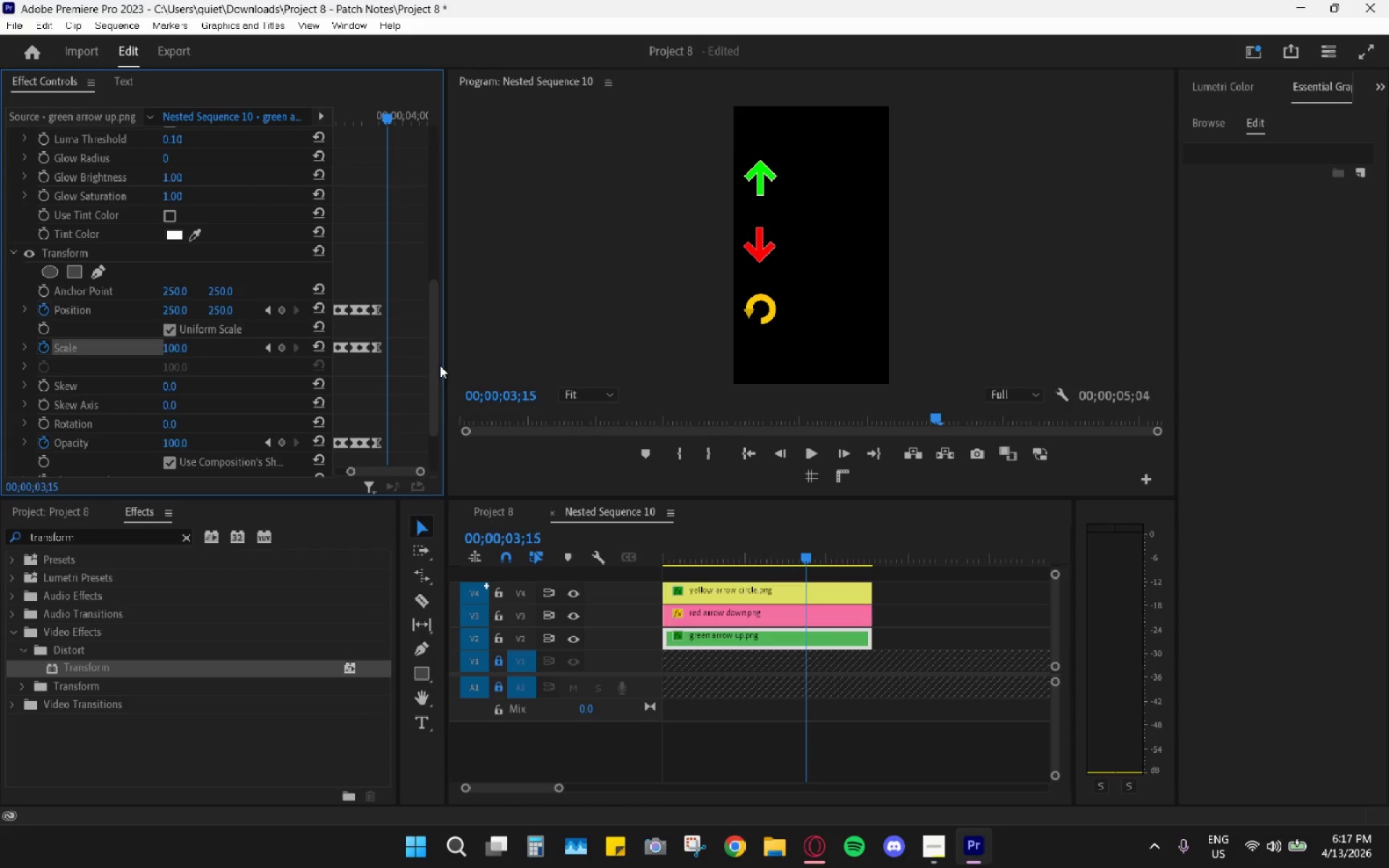 
key(Control+V)
 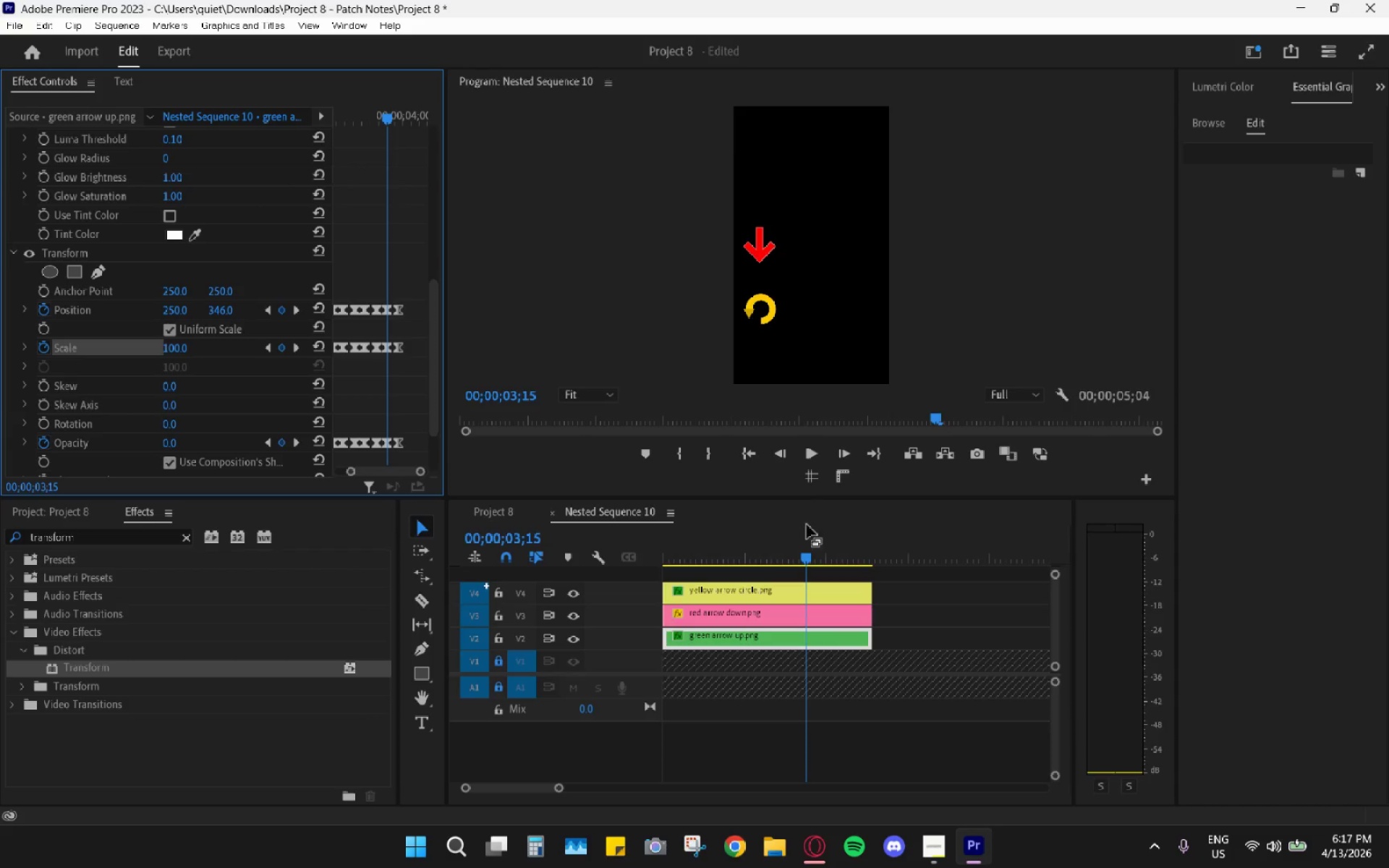 
left_click_drag(start_coordinate=[783, 542], to_coordinate=[631, 540])
 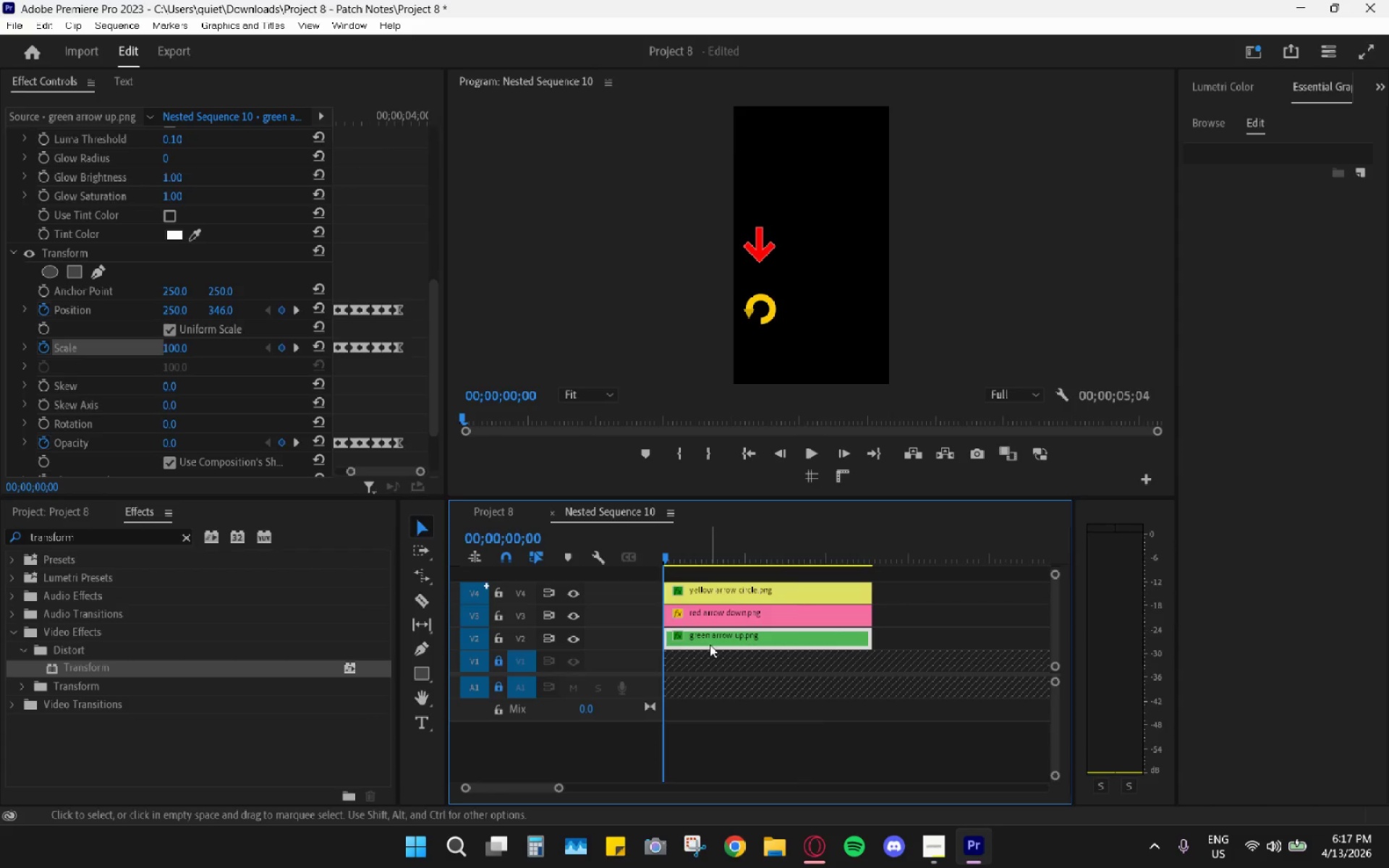 
key(Space)
 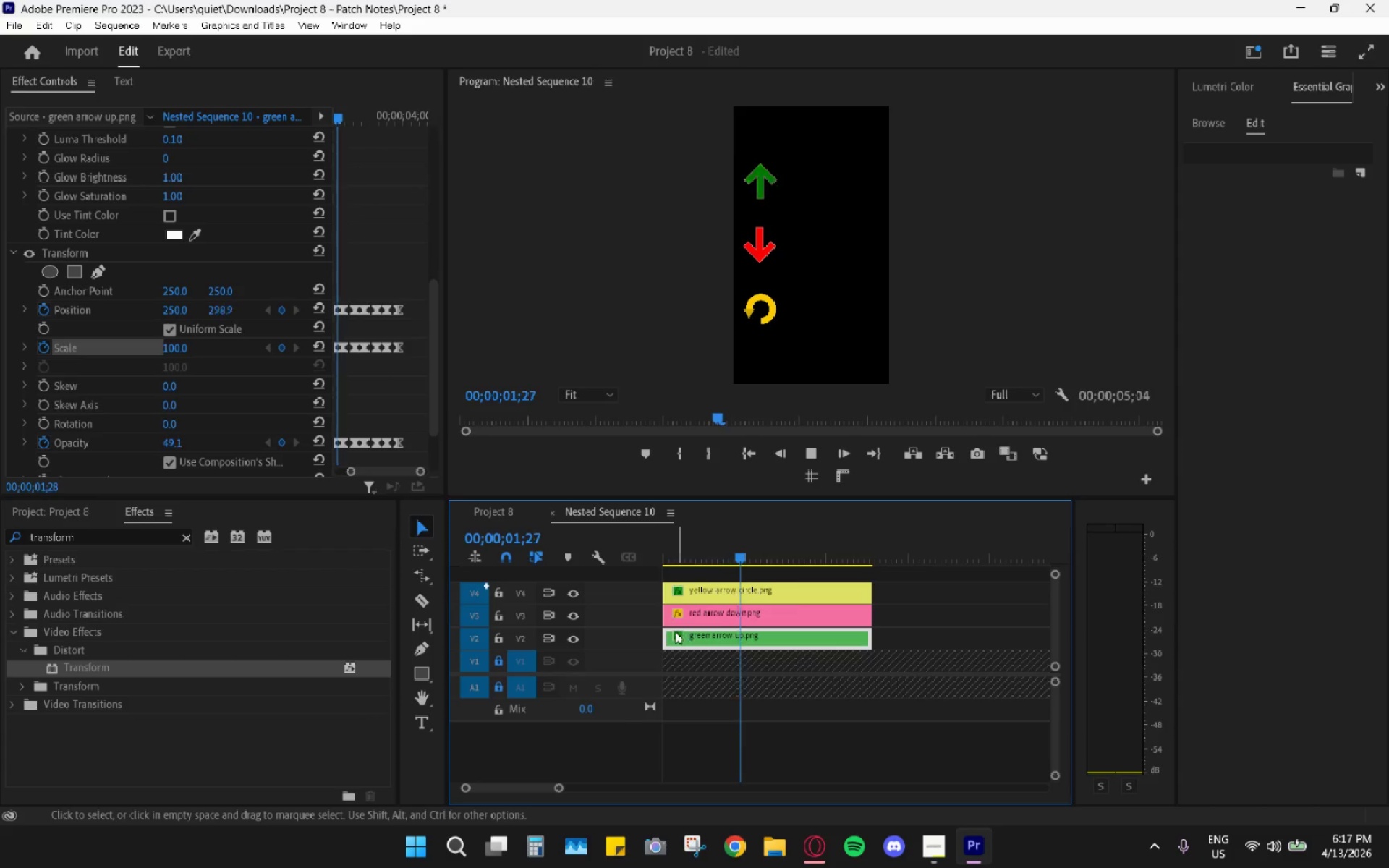 
key(Space)
 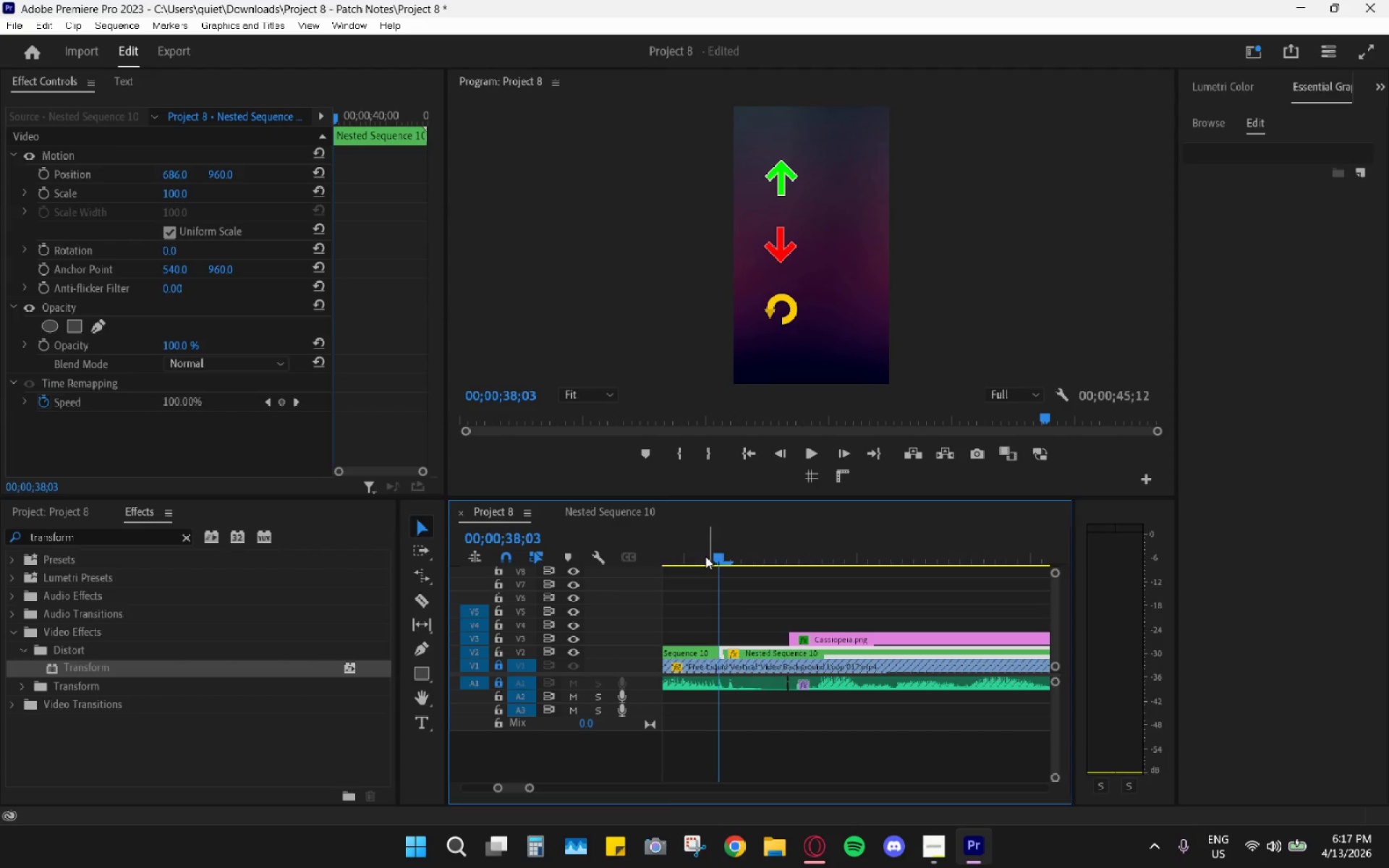 
left_click([760, 550])
 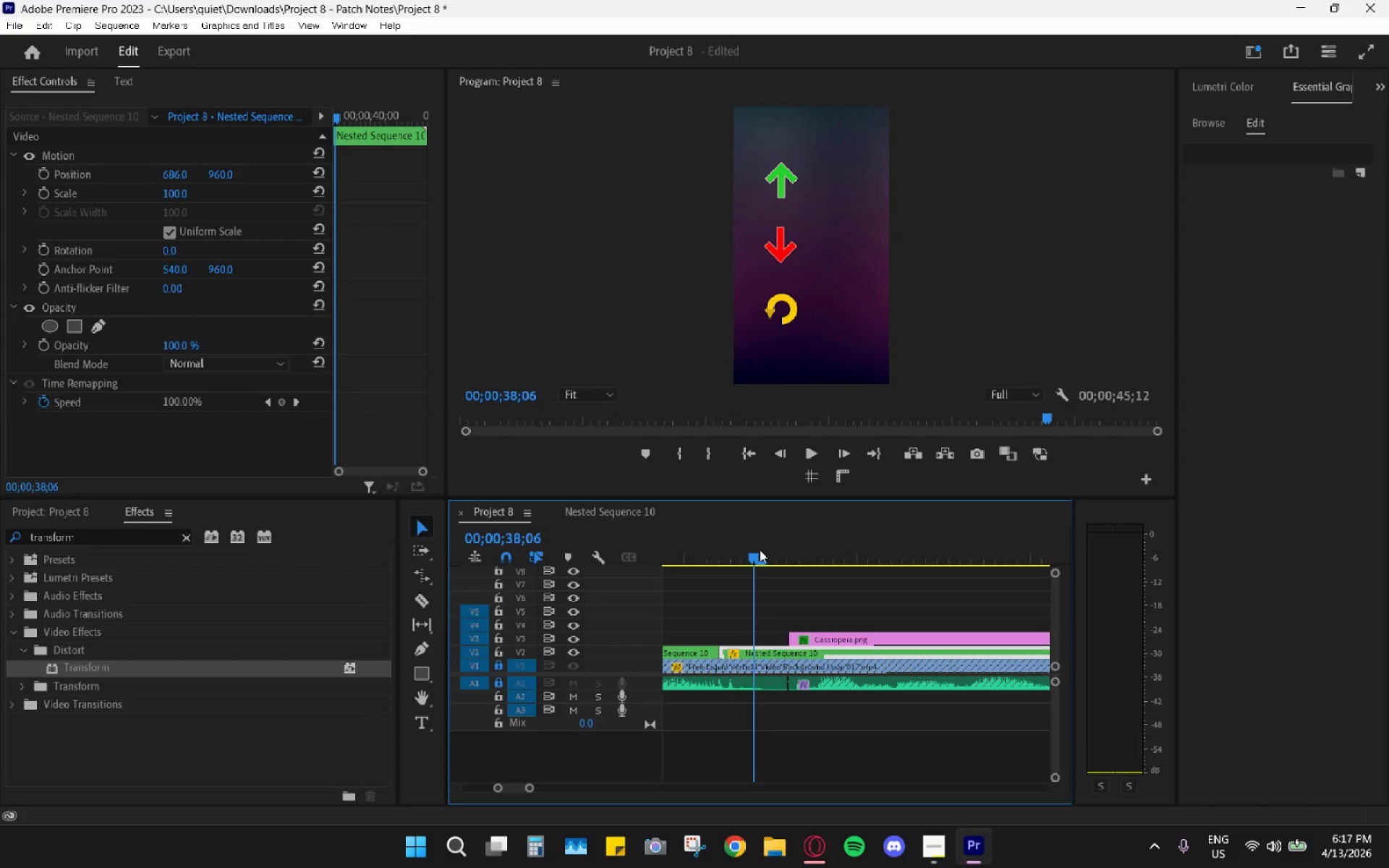 
key(Space)
 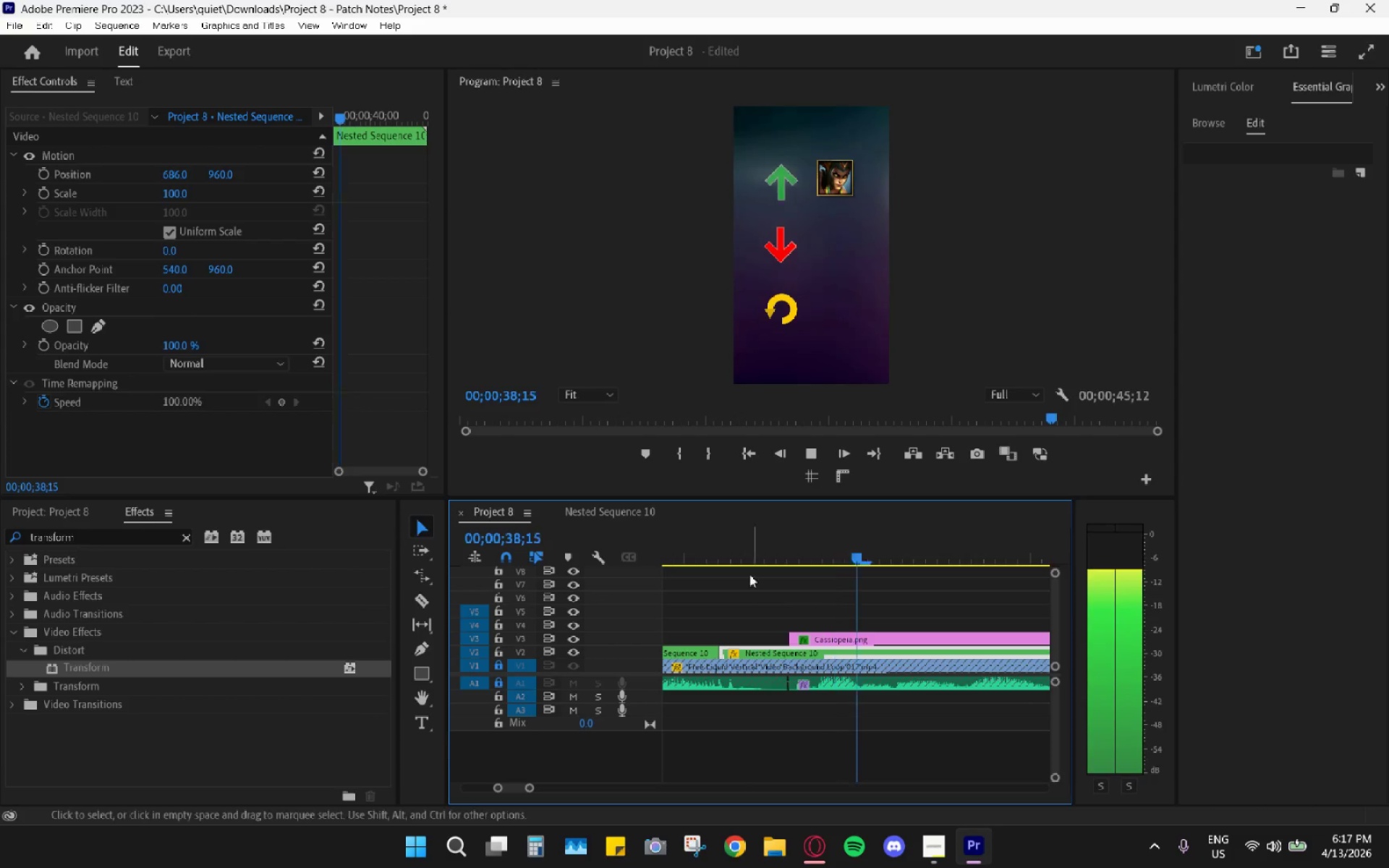 
hold_key(key=AltLeft, duration=1.25)
scroll: coordinate [755, 608], scroll_direction: down, amount: 8.0
 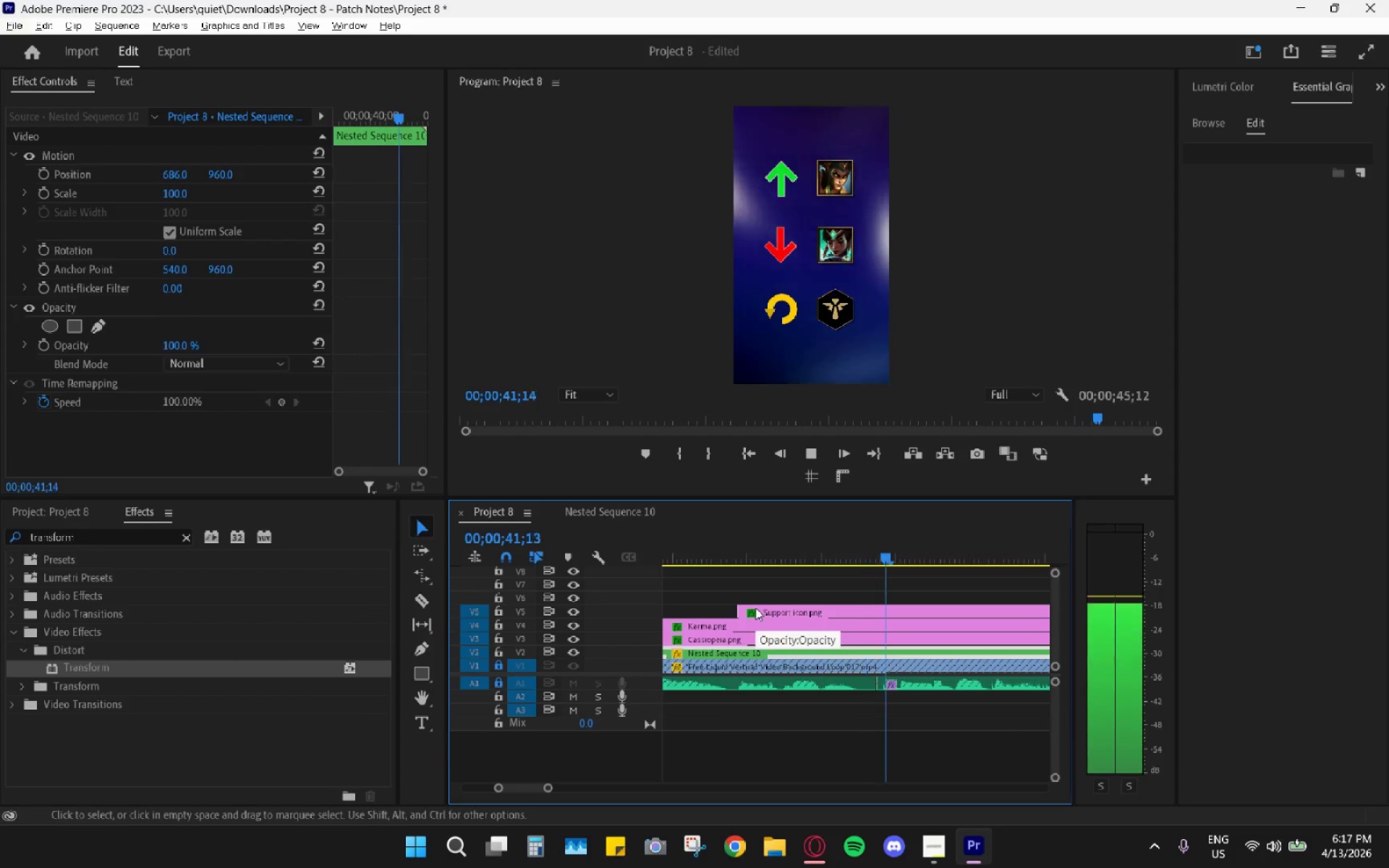 
key(Space)
 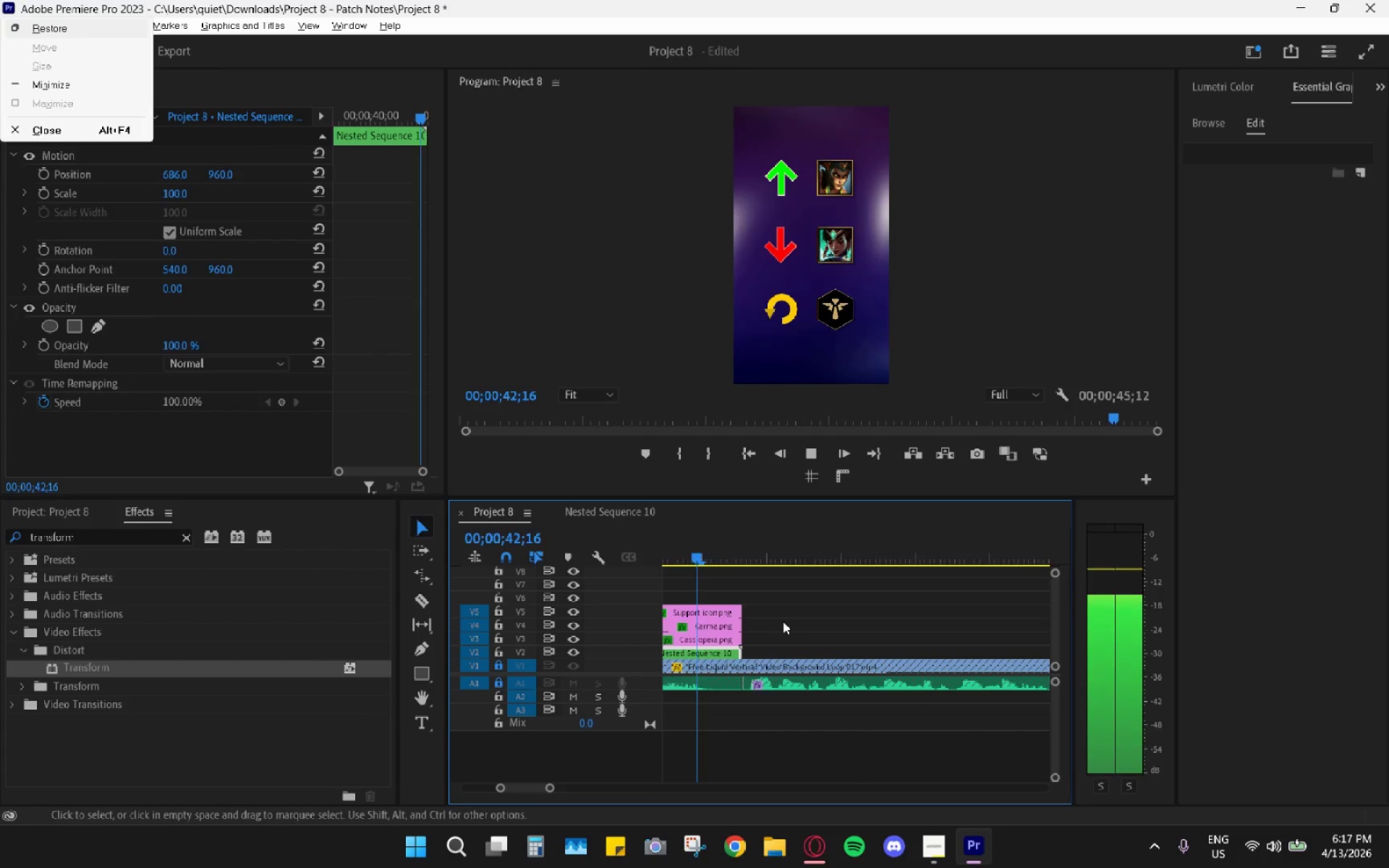 
key(Alt+AltLeft)
 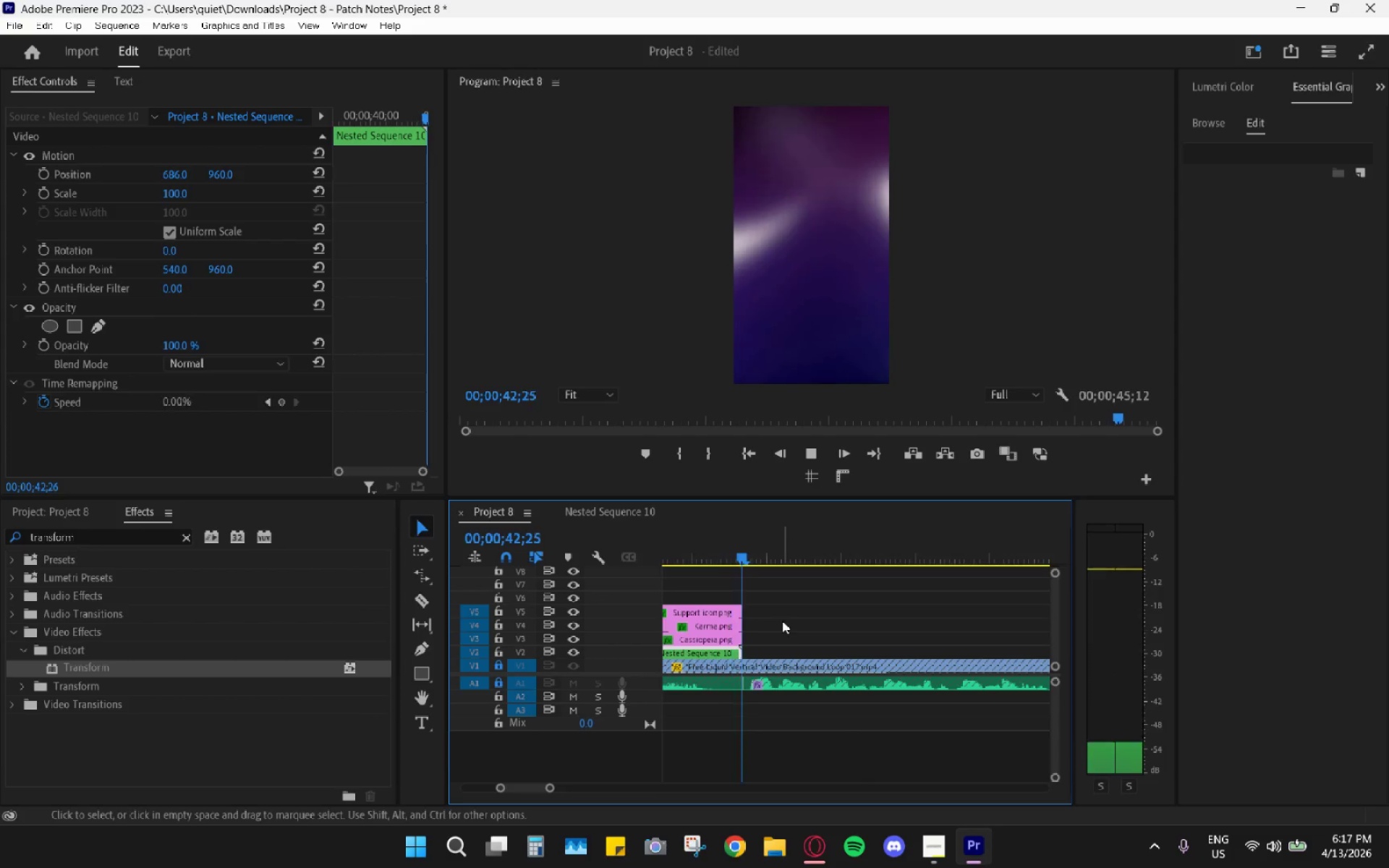 
key(Space)
 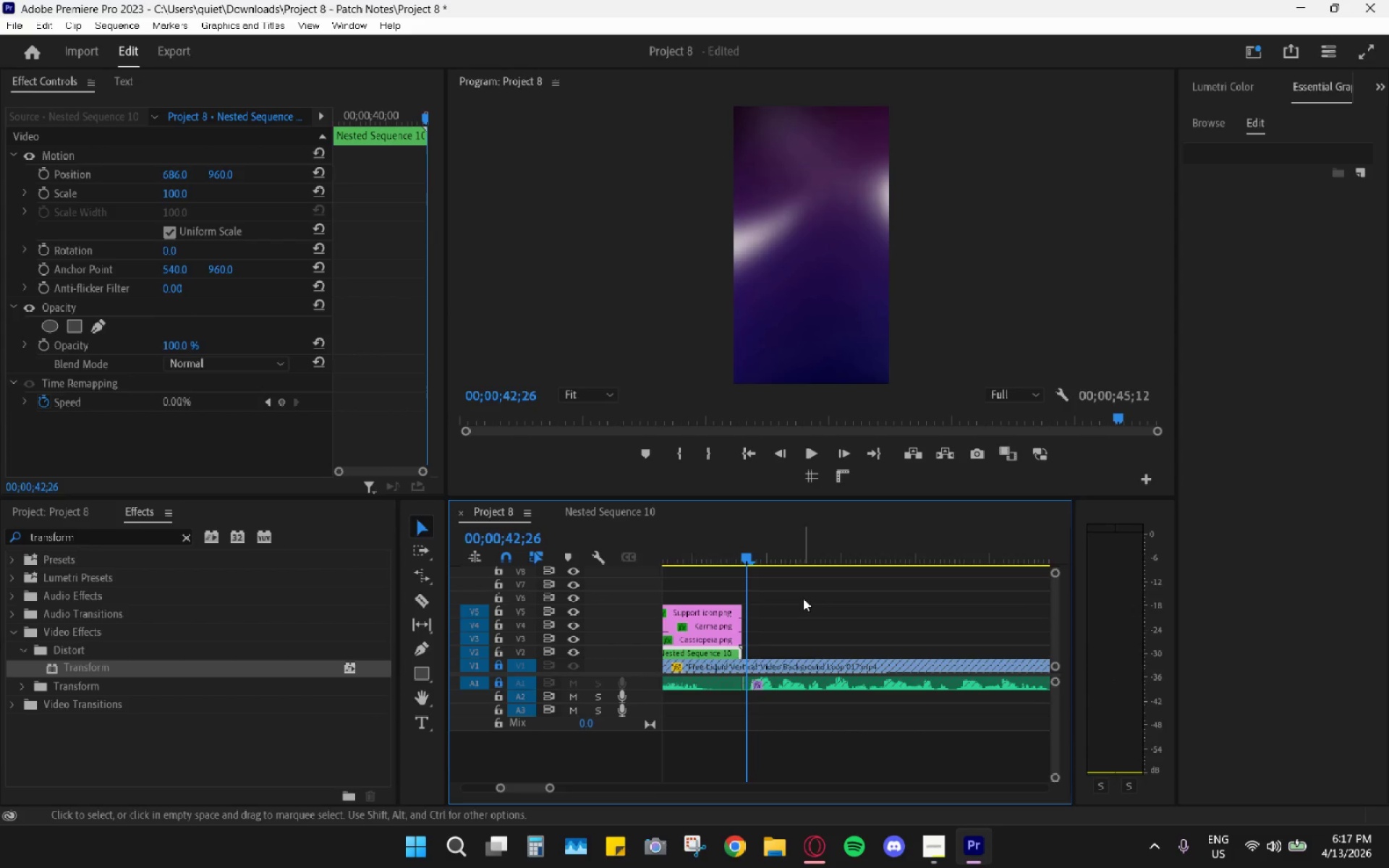 
hold_key(key=AltLeft, duration=1.14)
scroll: coordinate [794, 644], scroll_direction: down, amount: 3.0
 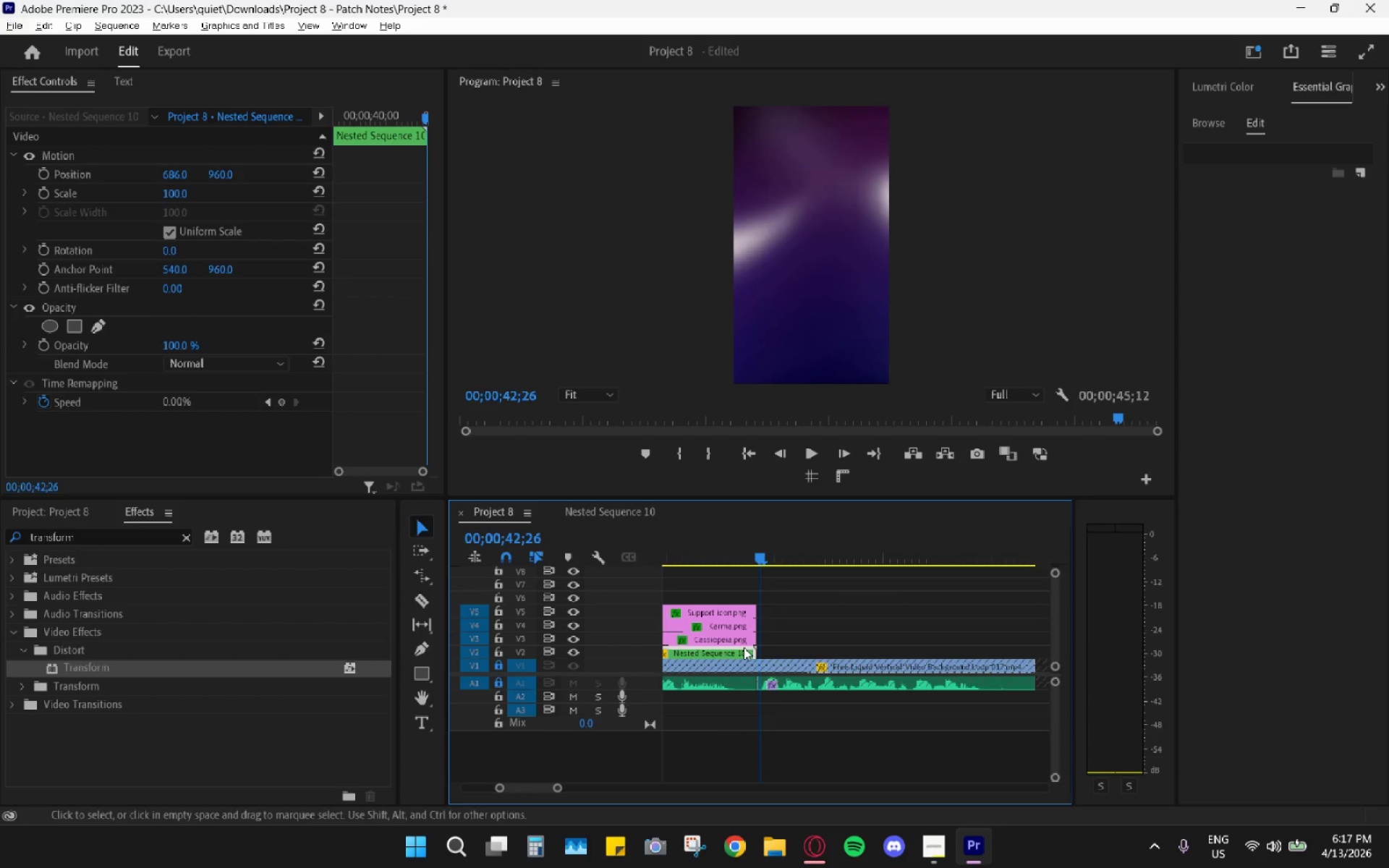 
double_click([744, 647])
 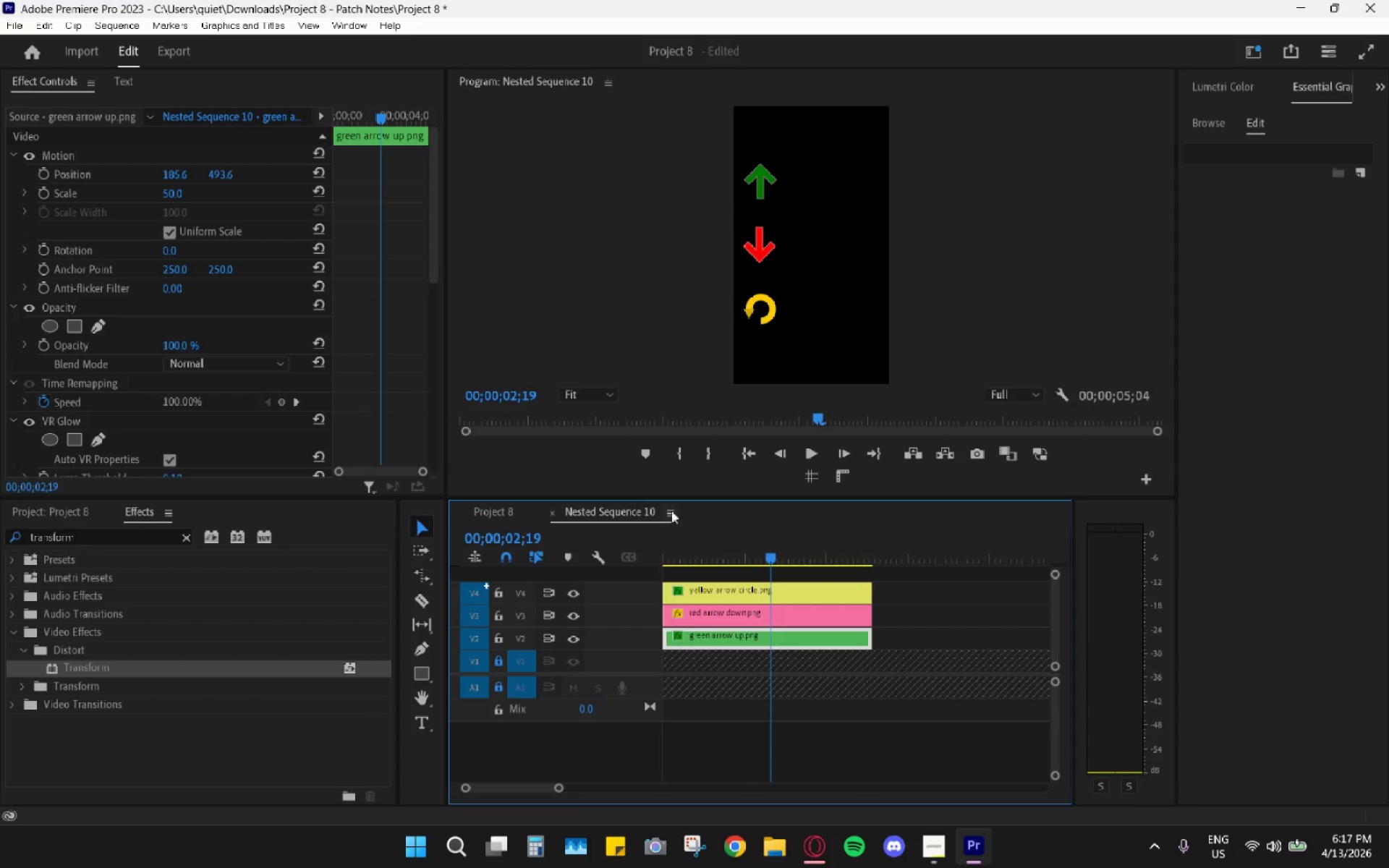 
left_click_drag(start_coordinate=[727, 542], to_coordinate=[684, 550])
 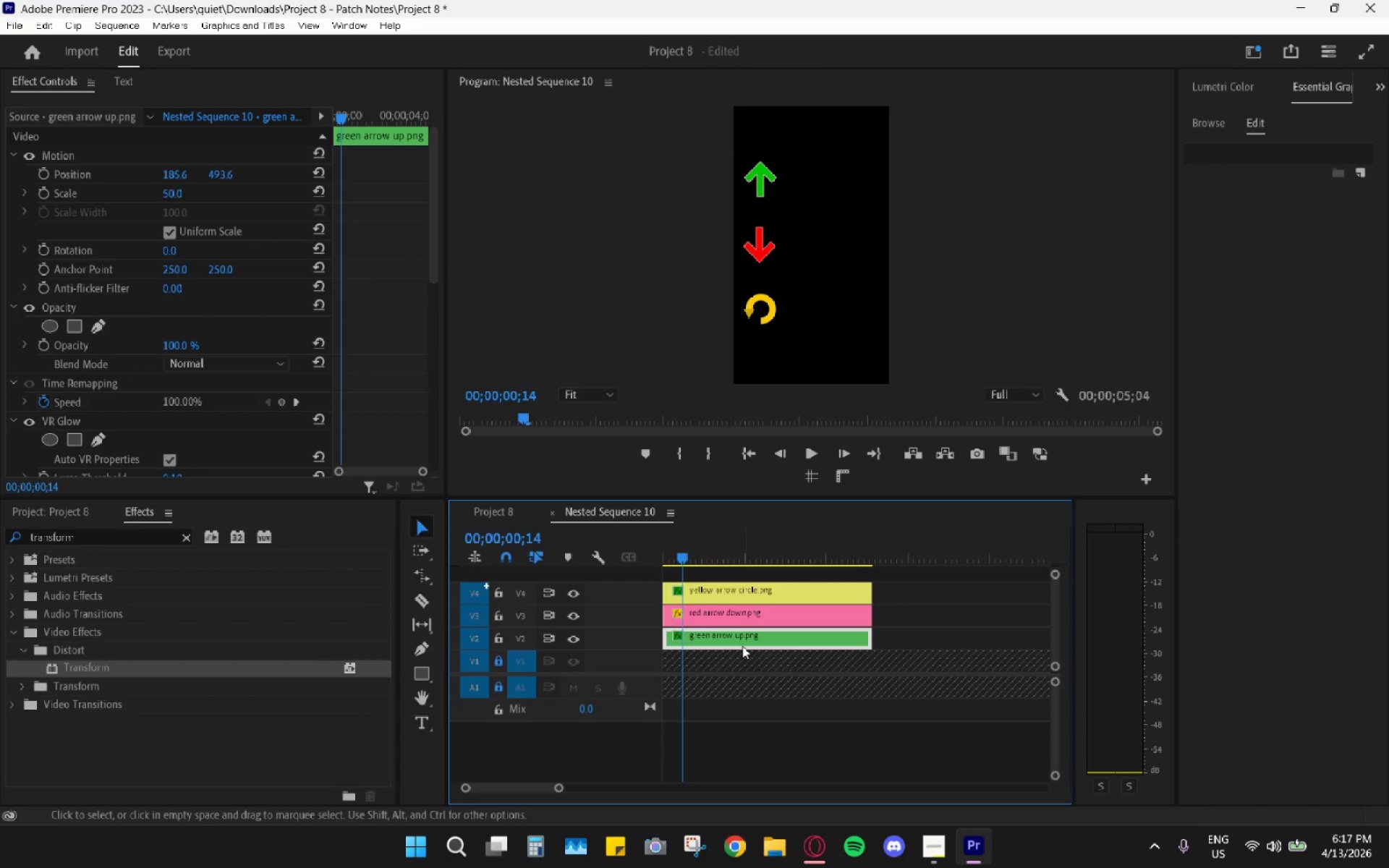 
left_click([742, 646])
 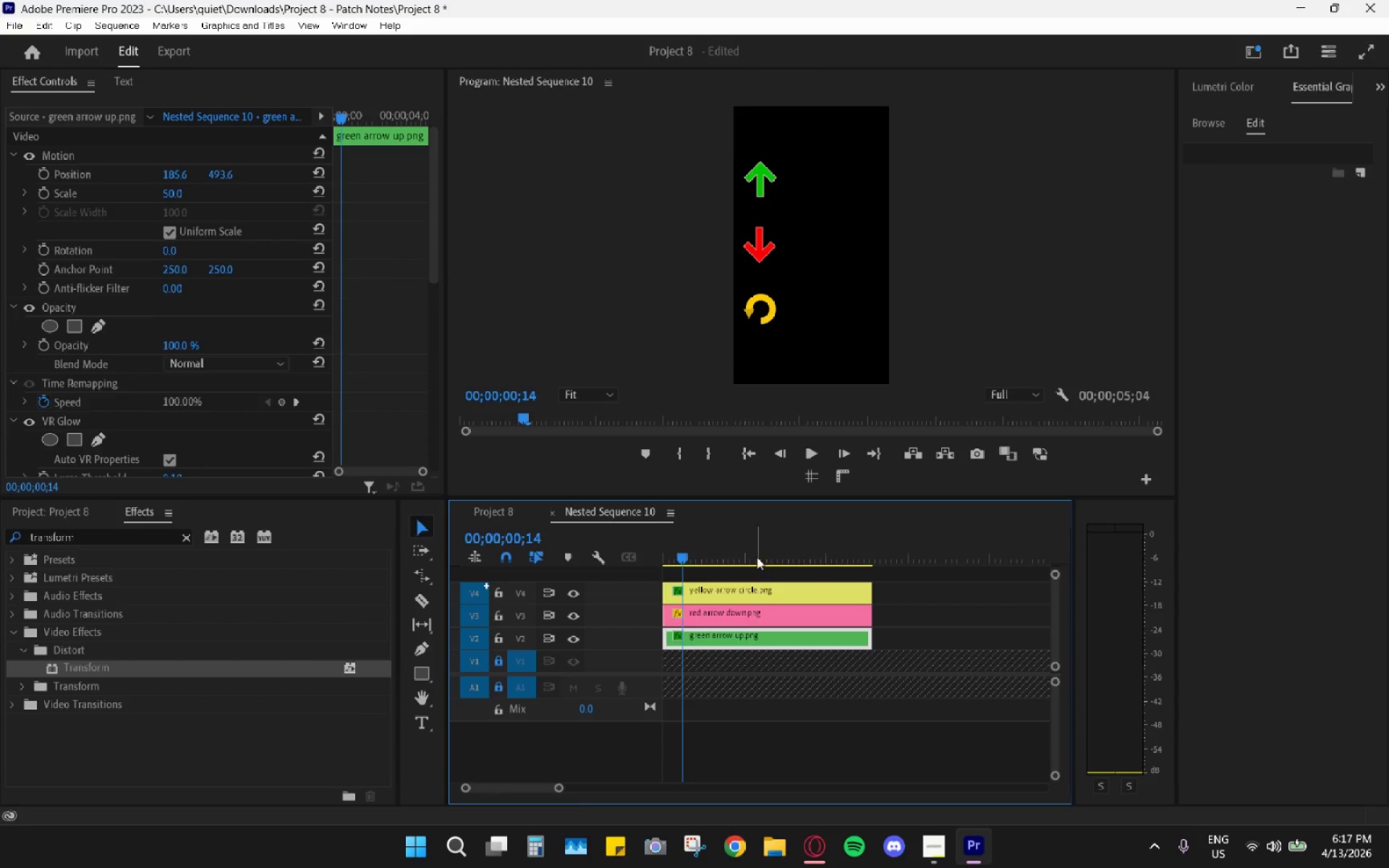 
left_click_drag(start_coordinate=[748, 551], to_coordinate=[716, 553])
 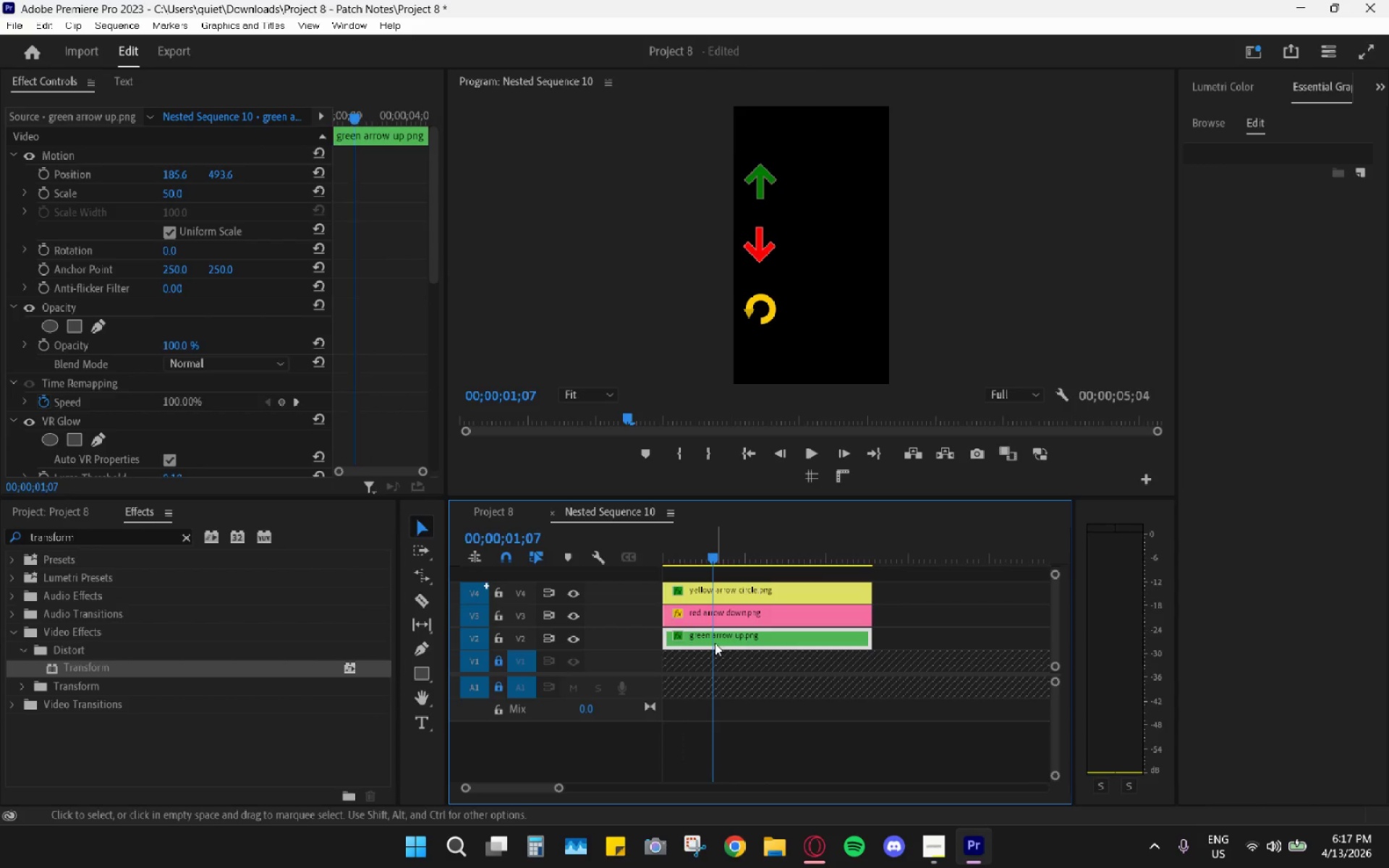 
left_click([714, 644])
 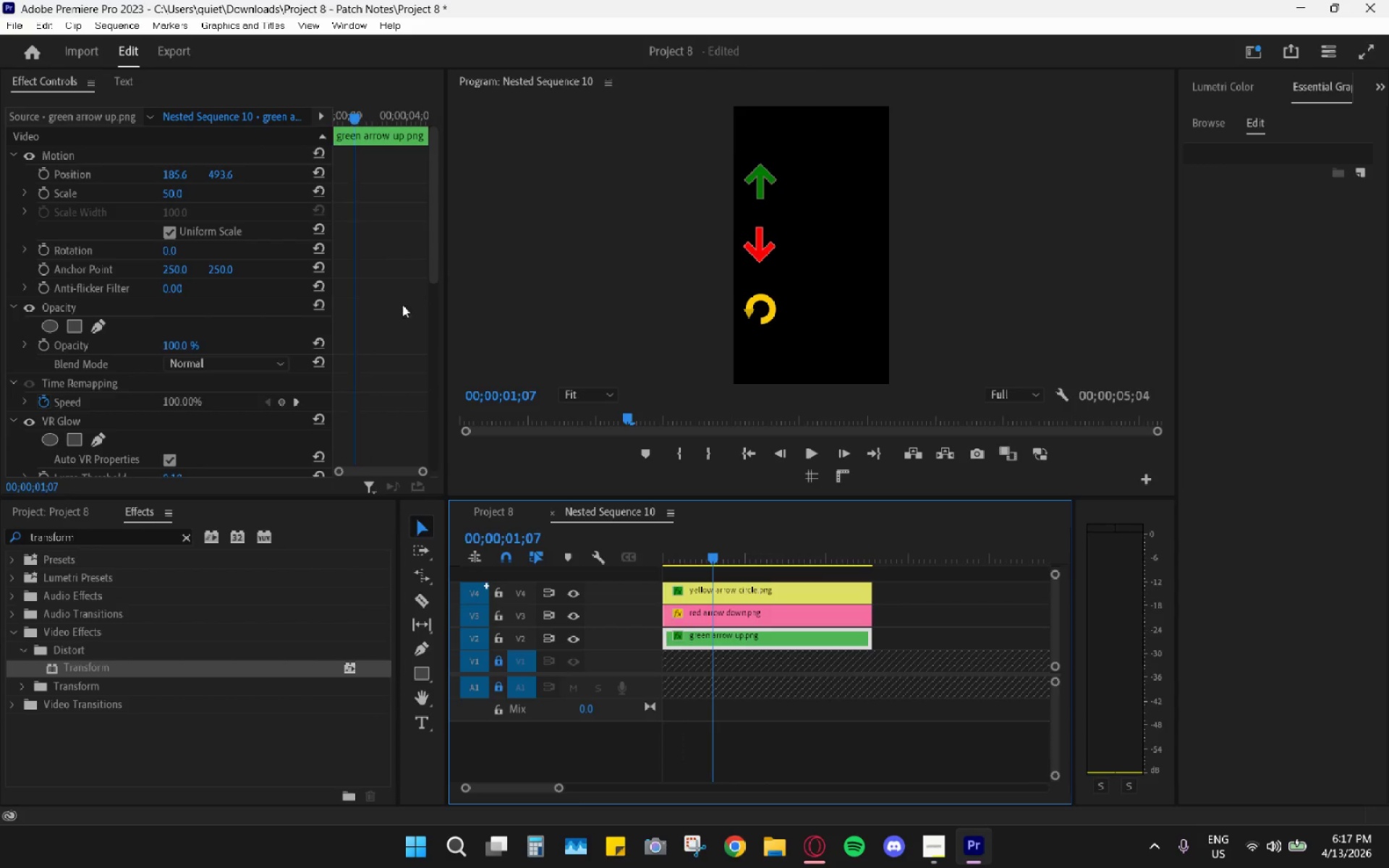 
left_click_drag(start_coordinate=[431, 258], to_coordinate=[431, 243])
 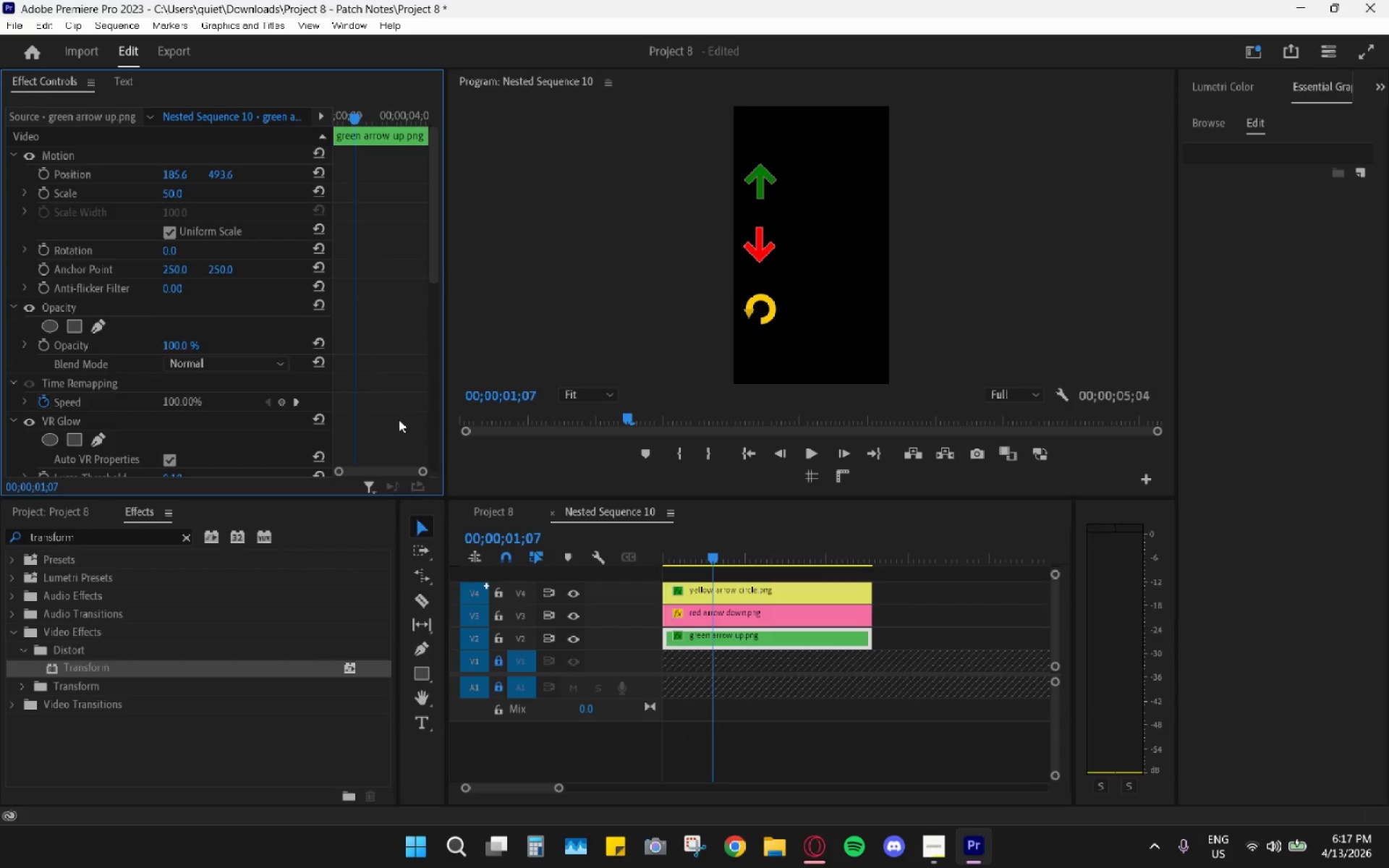 
scroll: coordinate [396, 426], scroll_direction: down, amount: 21.0
 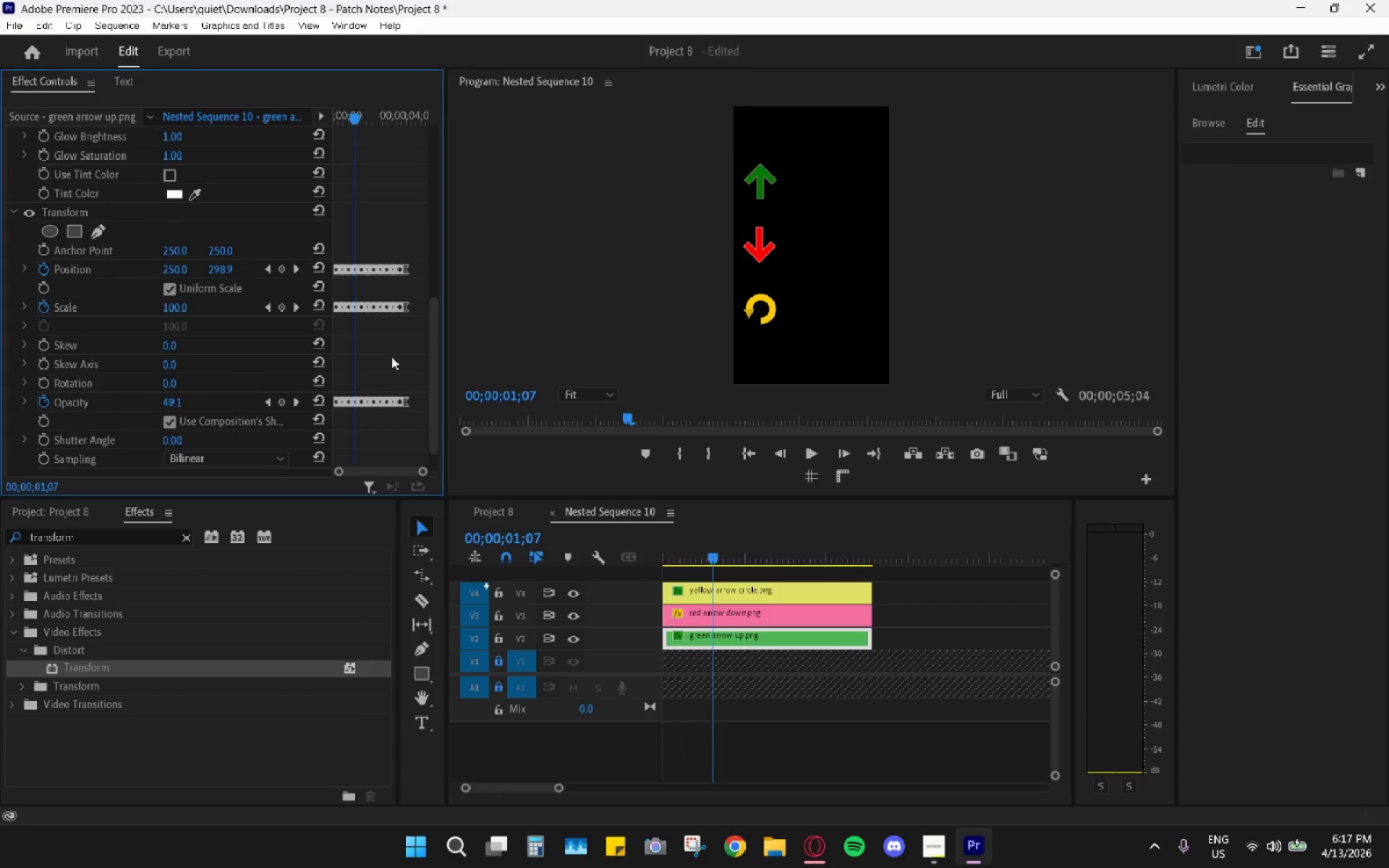 
left_click([388, 338])
 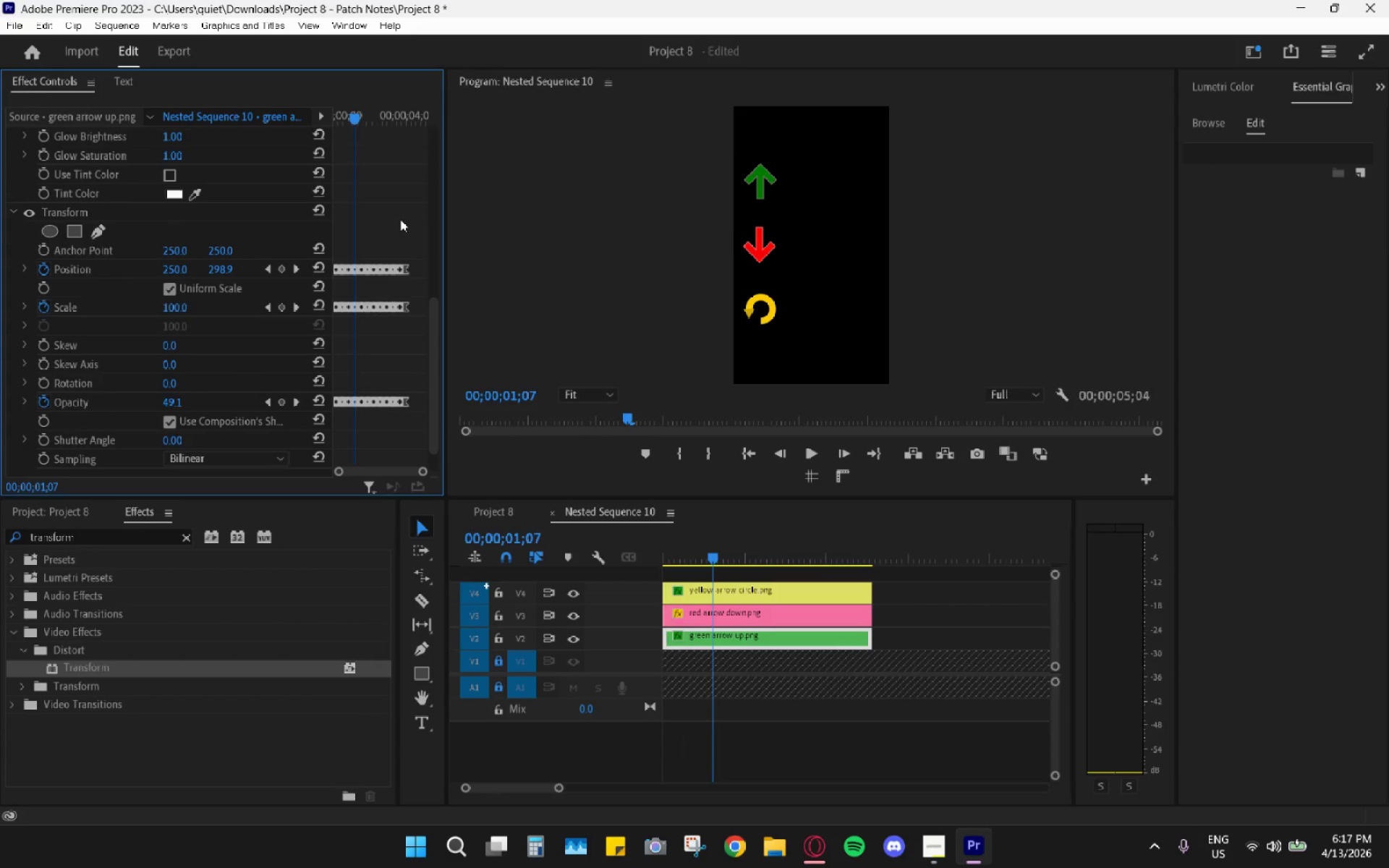 
left_click_drag(start_coordinate=[399, 221], to_coordinate=[360, 418])
 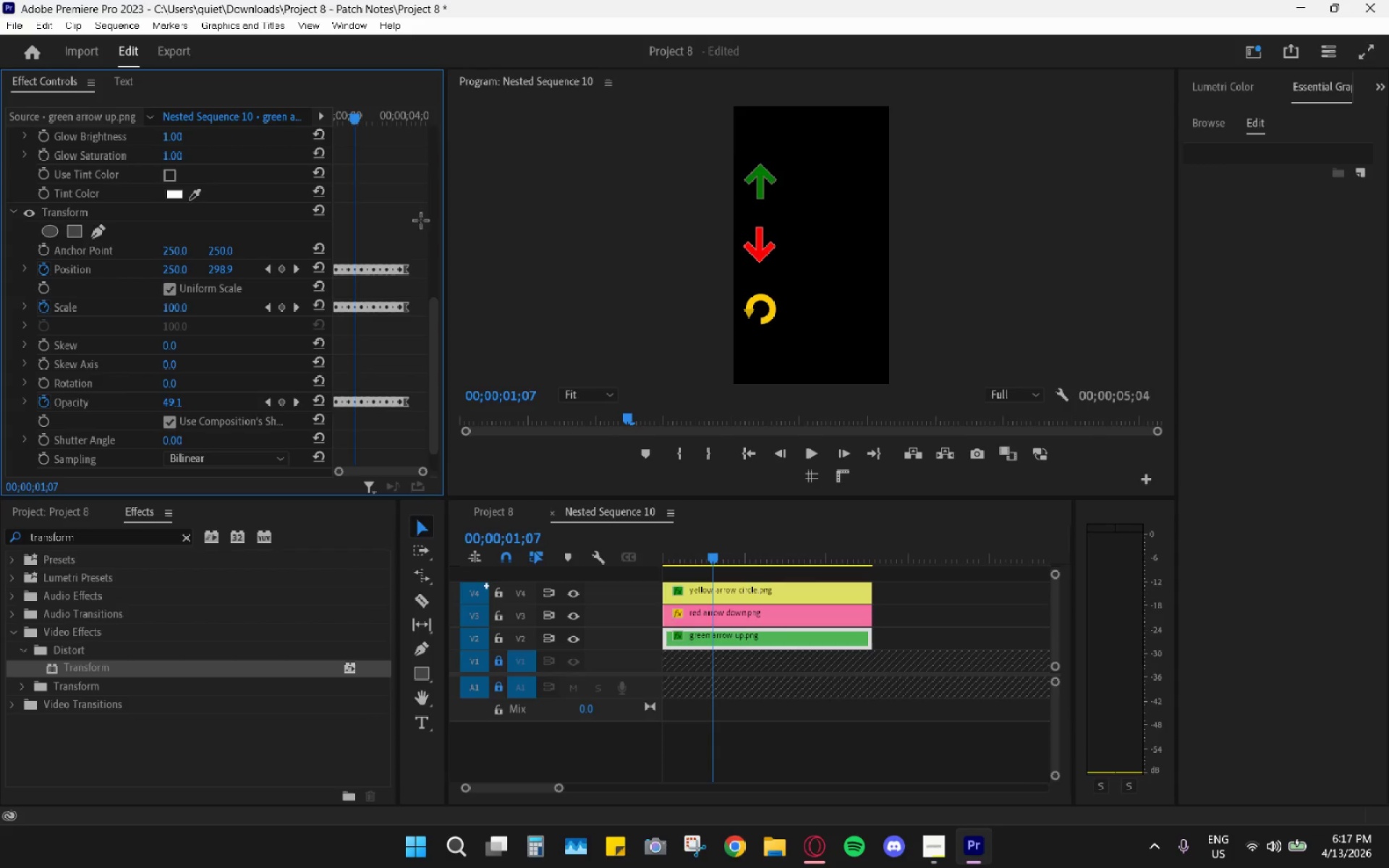 
left_click_drag(start_coordinate=[405, 227], to_coordinate=[293, 439])
 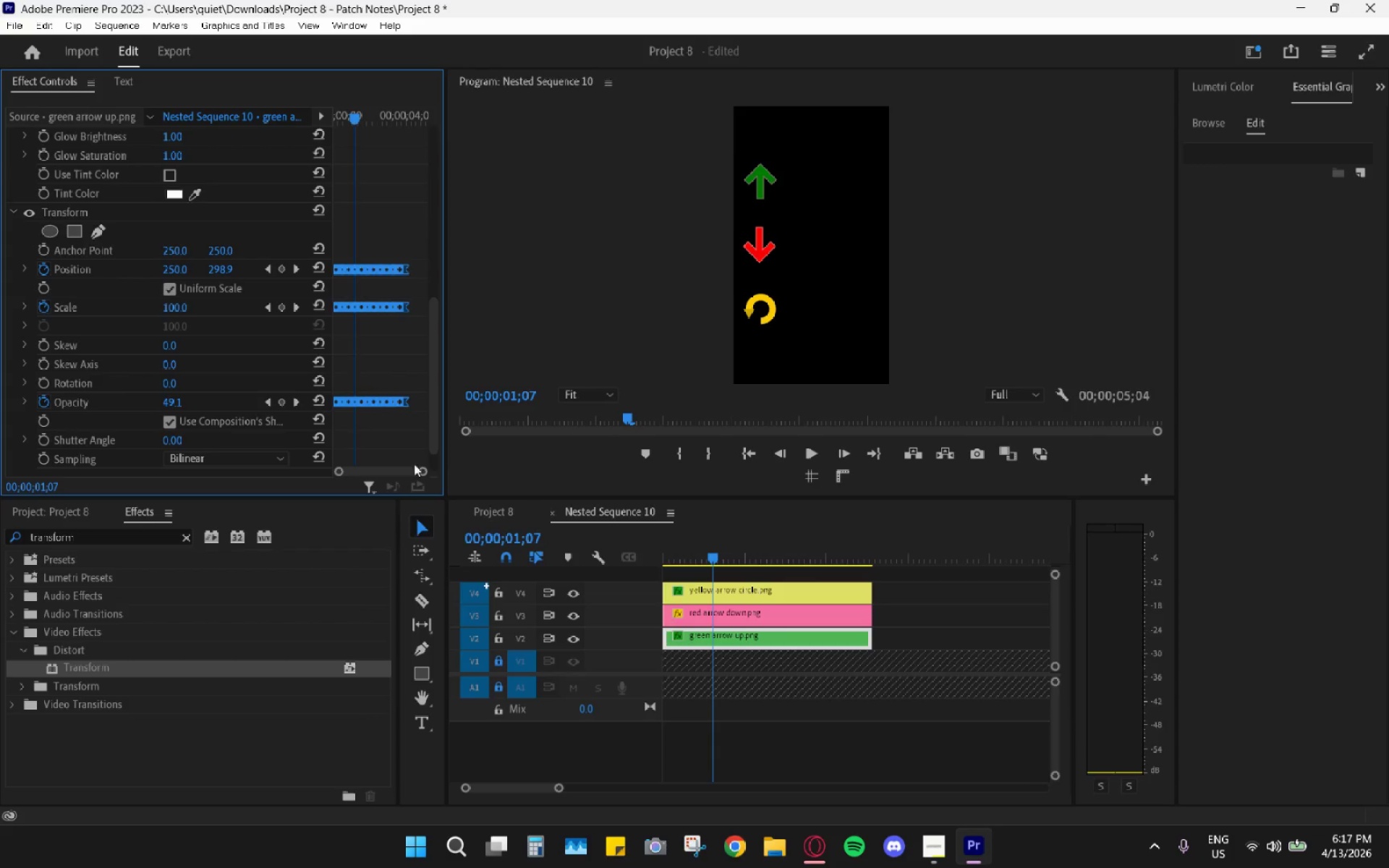 
left_click_drag(start_coordinate=[423, 472], to_coordinate=[411, 472])
 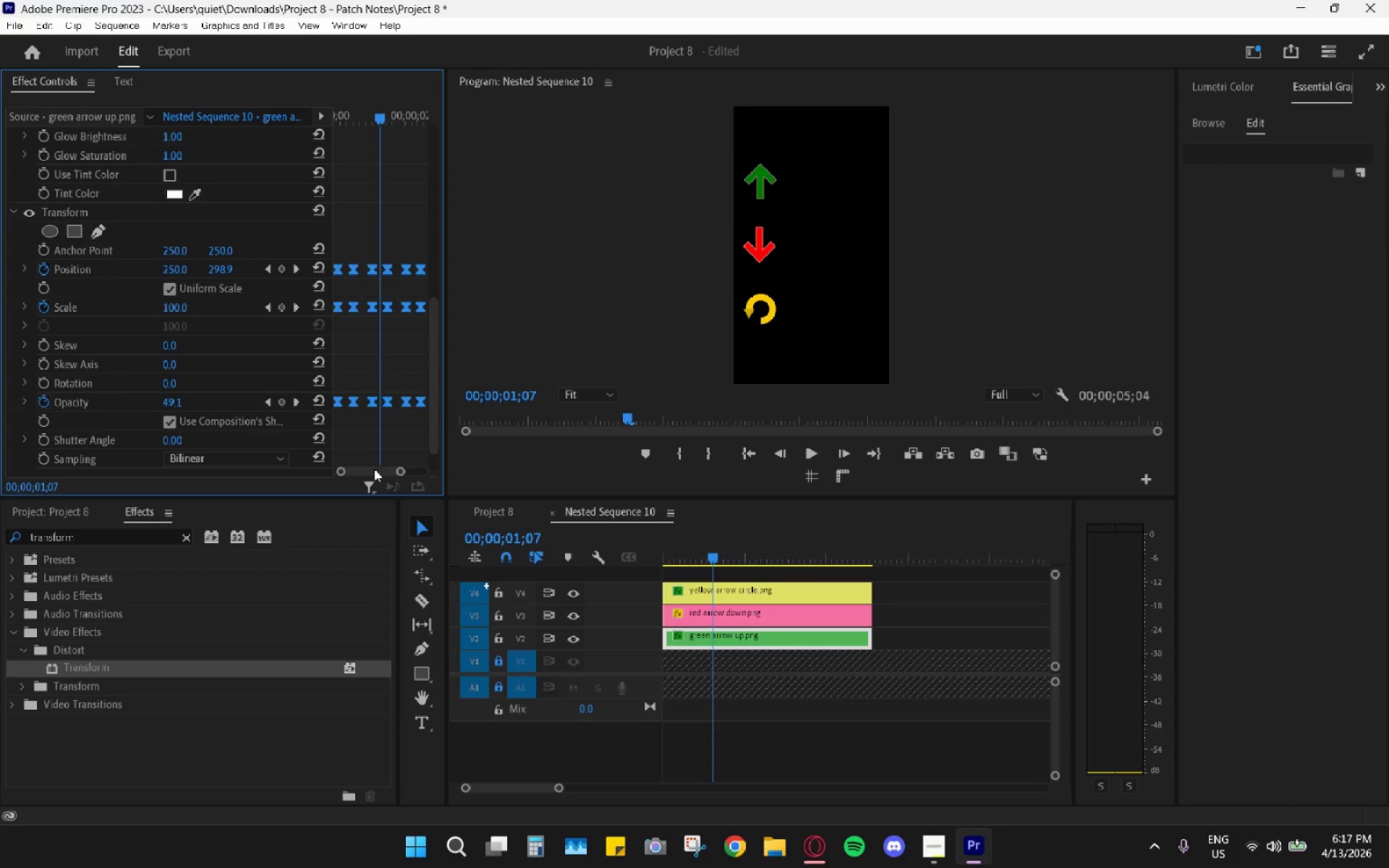 
left_click_drag(start_coordinate=[371, 472], to_coordinate=[393, 479])
 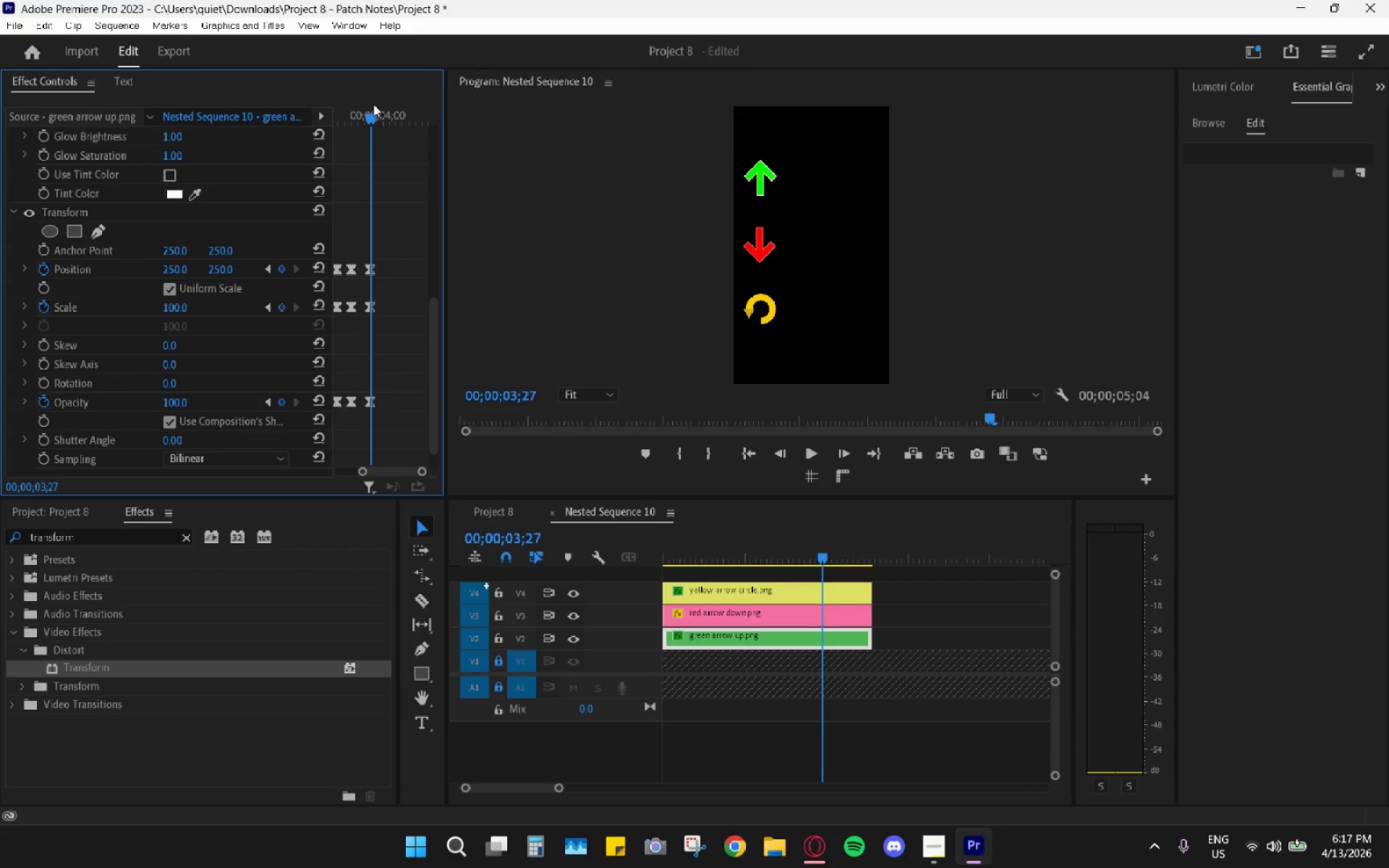 
key(ArrowRight)
 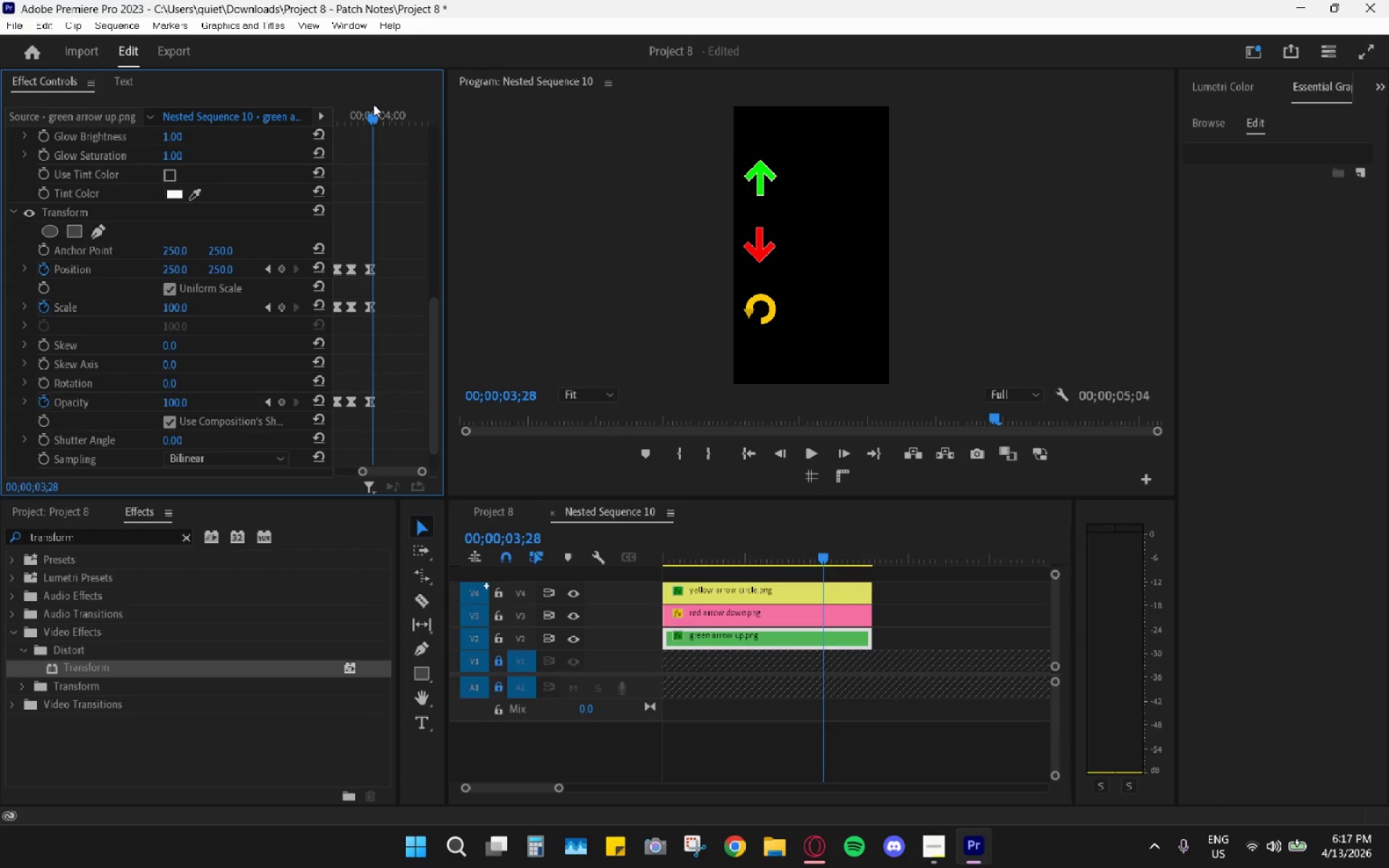 
key(ArrowRight)
 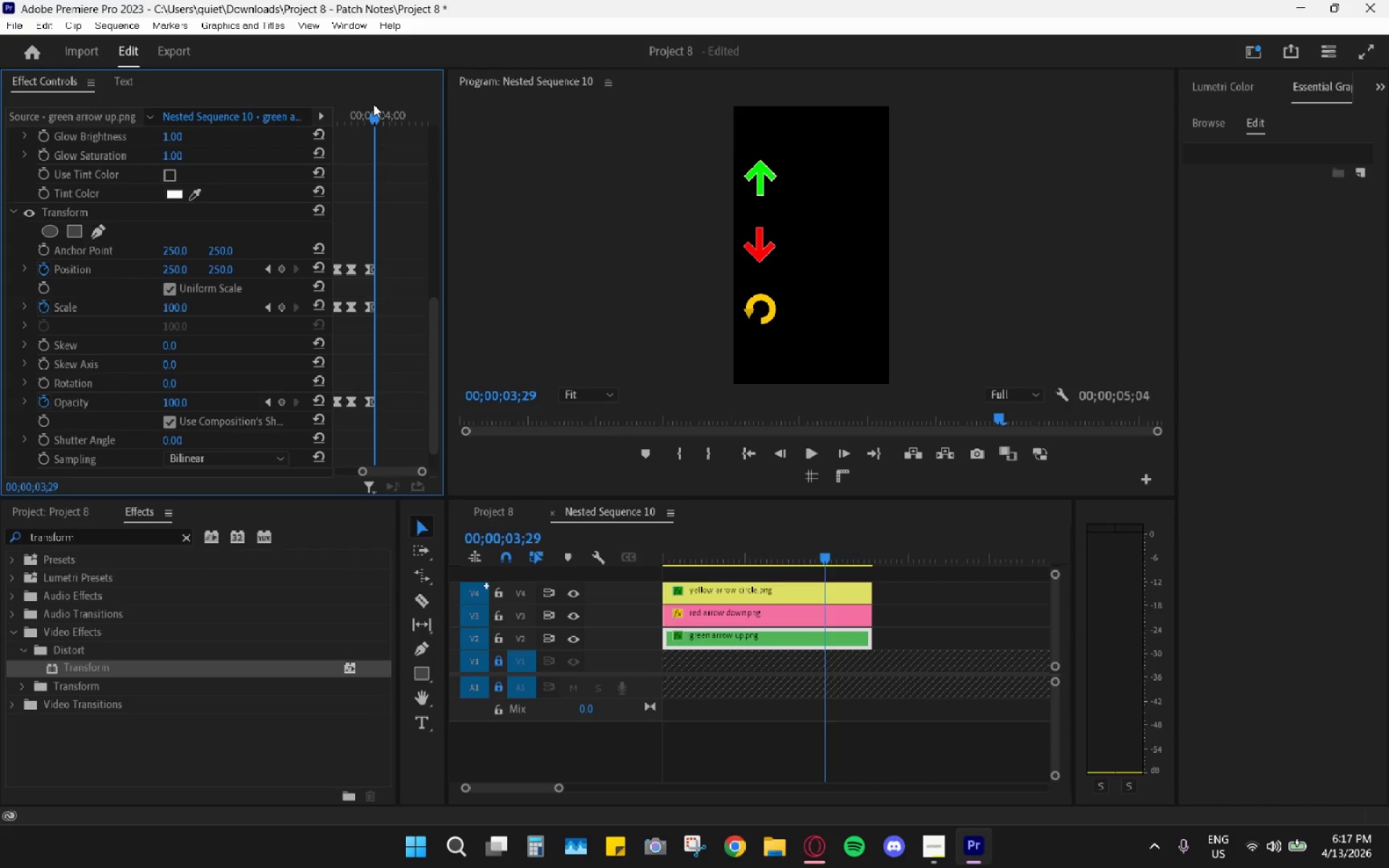 
key(ArrowRight)
 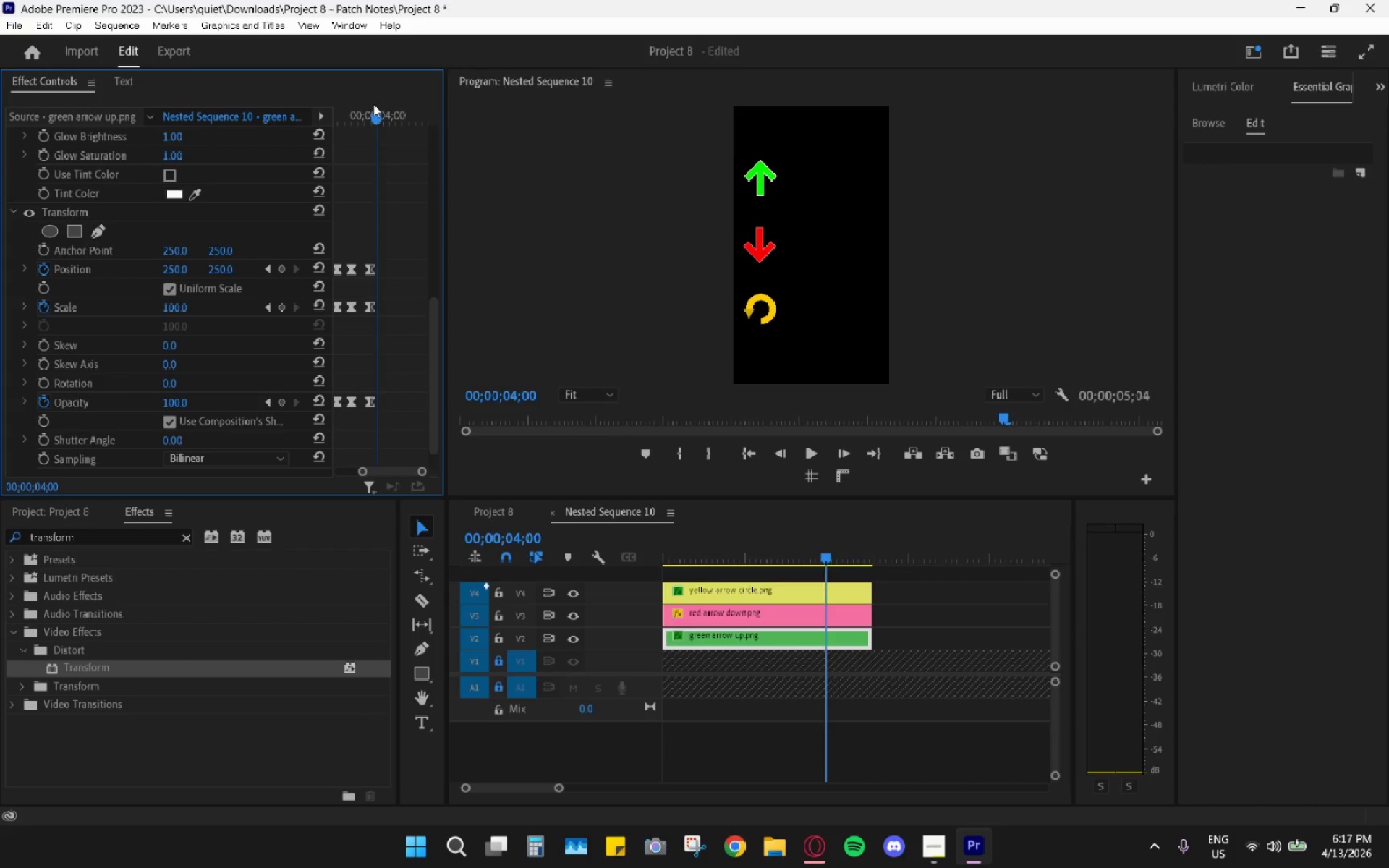 
key(ArrowRight)
 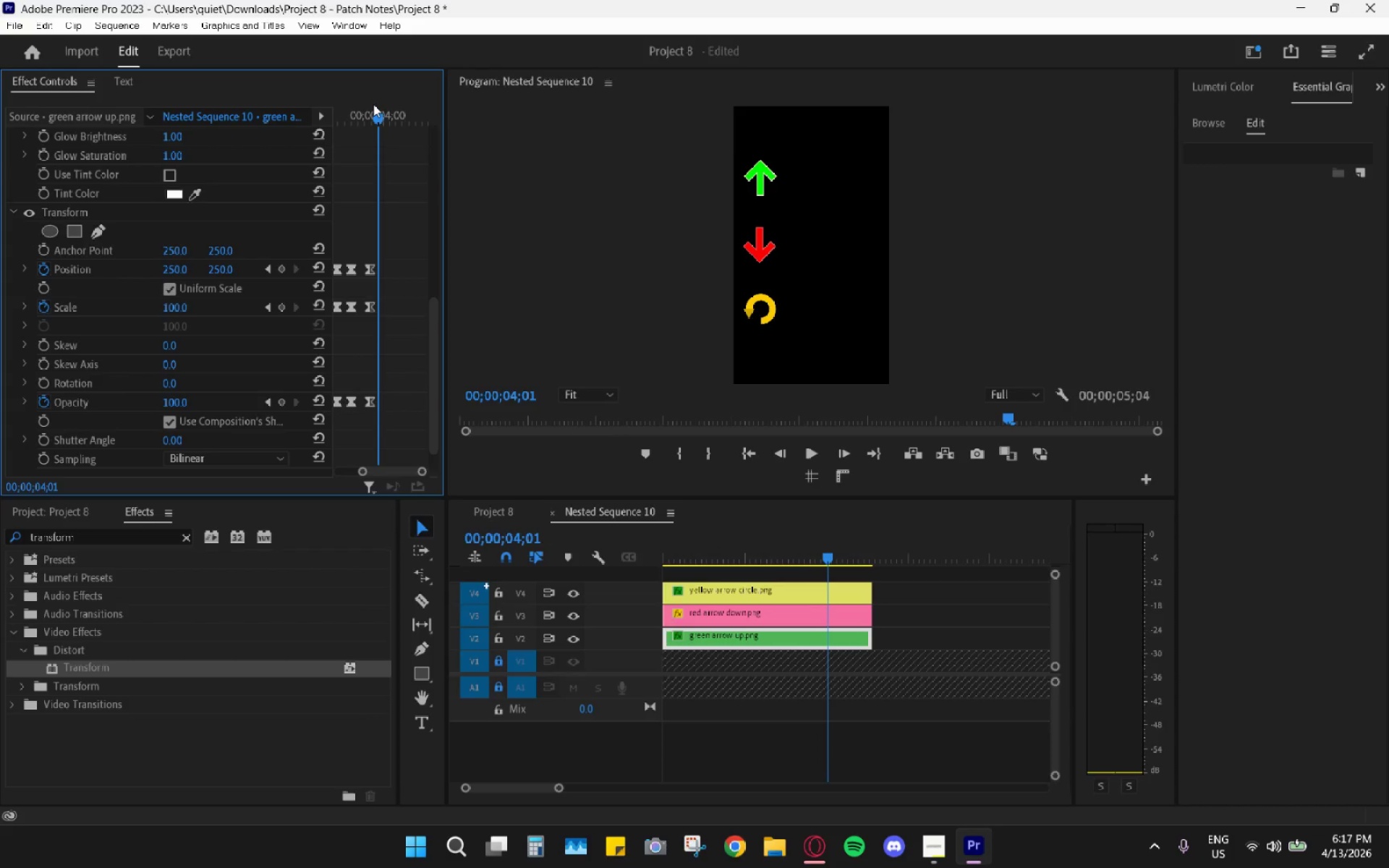 
key(ArrowRight)
 